 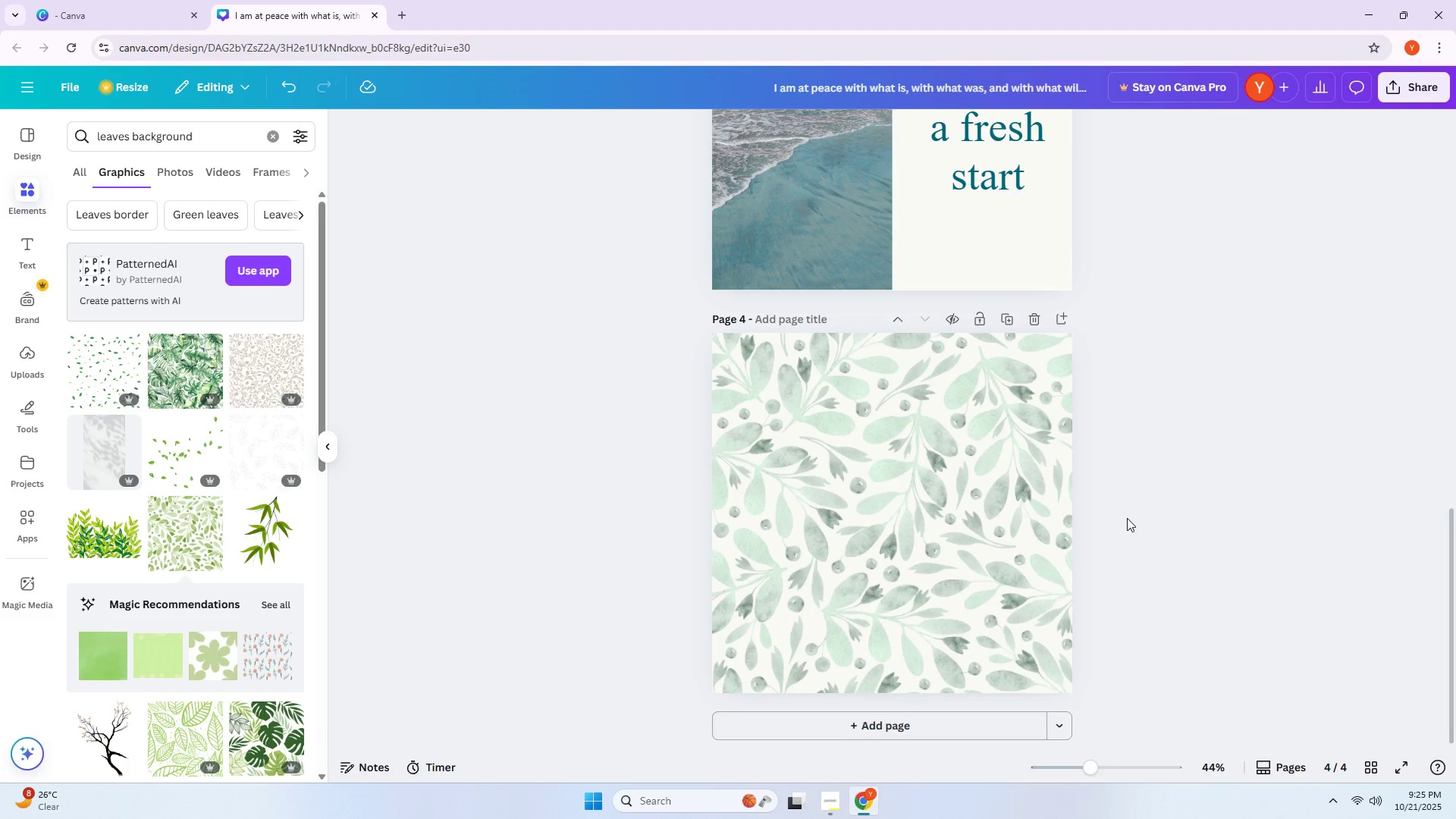 
scroll: coordinate [1127, 518], scroll_direction: up, amount: 1.0
 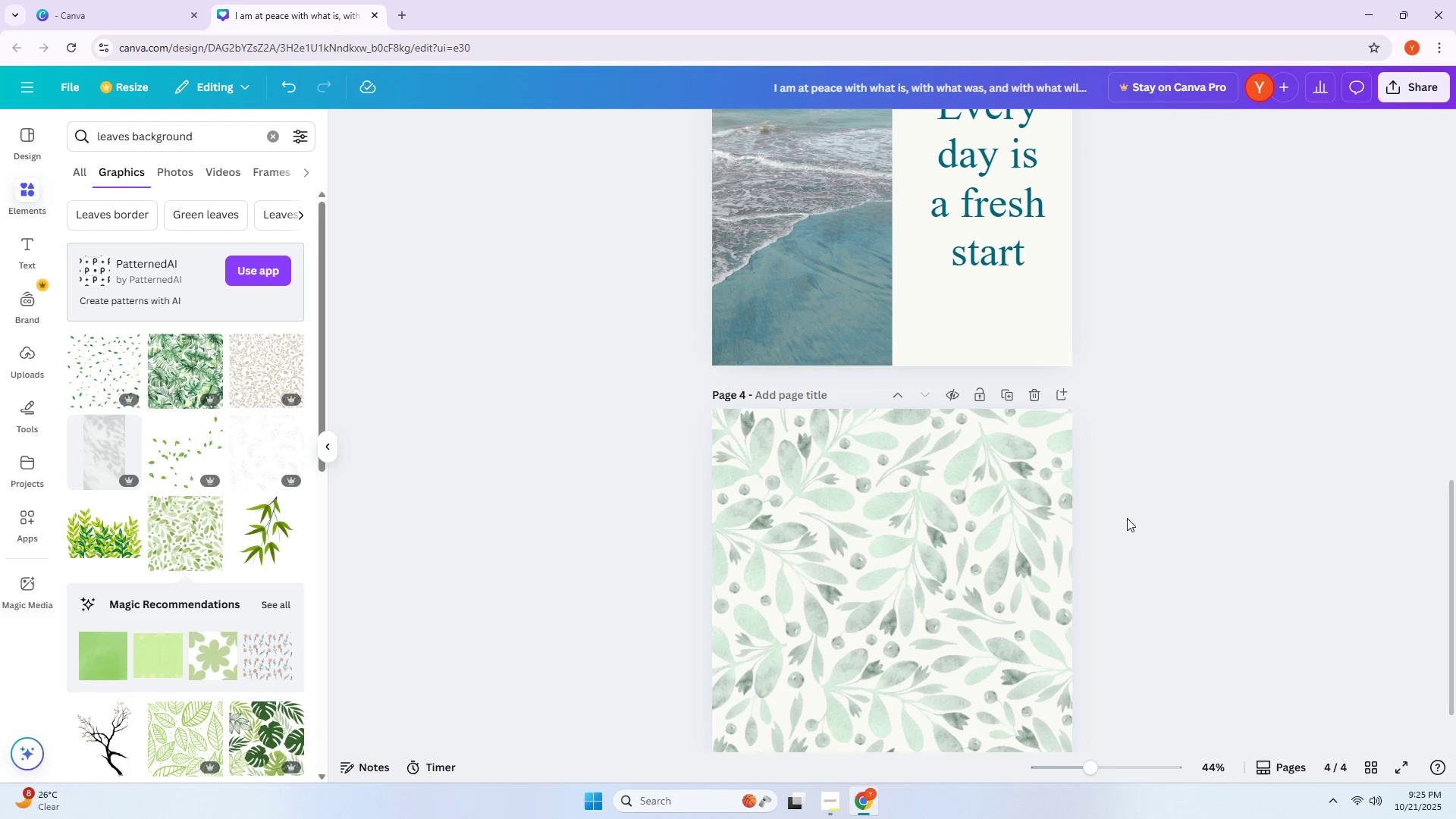 
scroll: coordinate [1127, 518], scroll_direction: down, amount: 1.0
 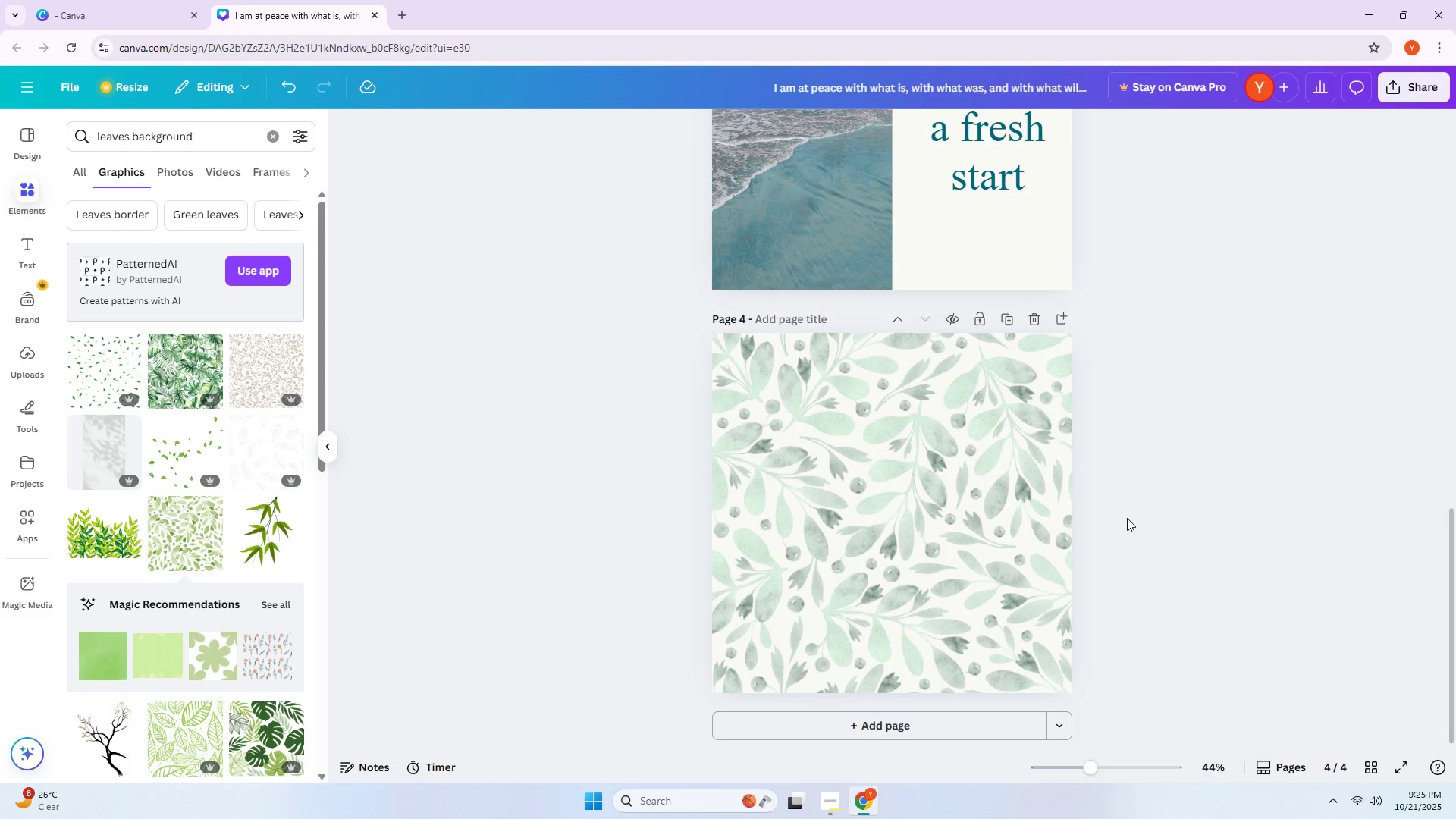 
left_click([991, 517])
 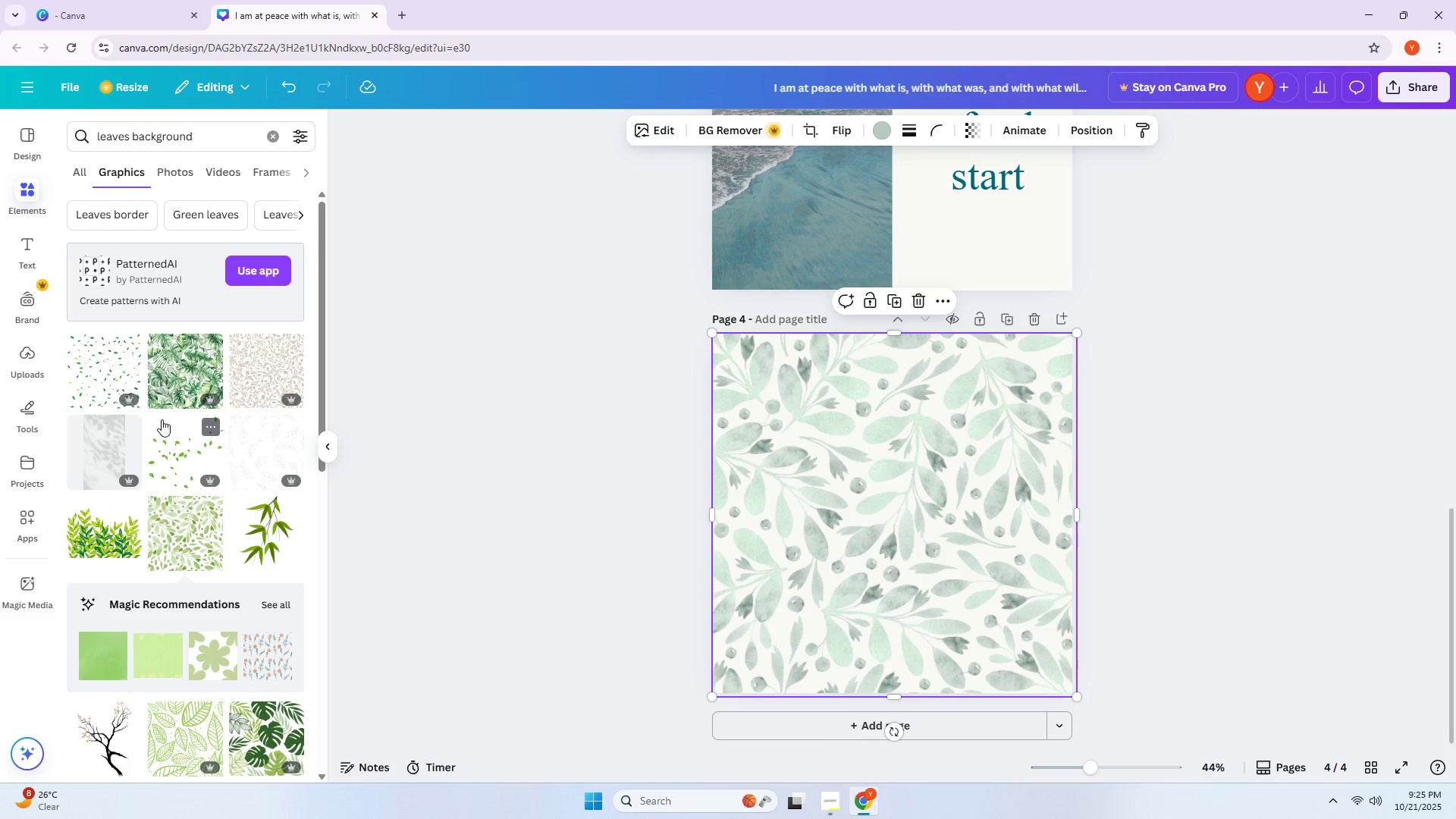 
scroll: coordinate [216, 445], scroll_direction: down, amount: 6.0
 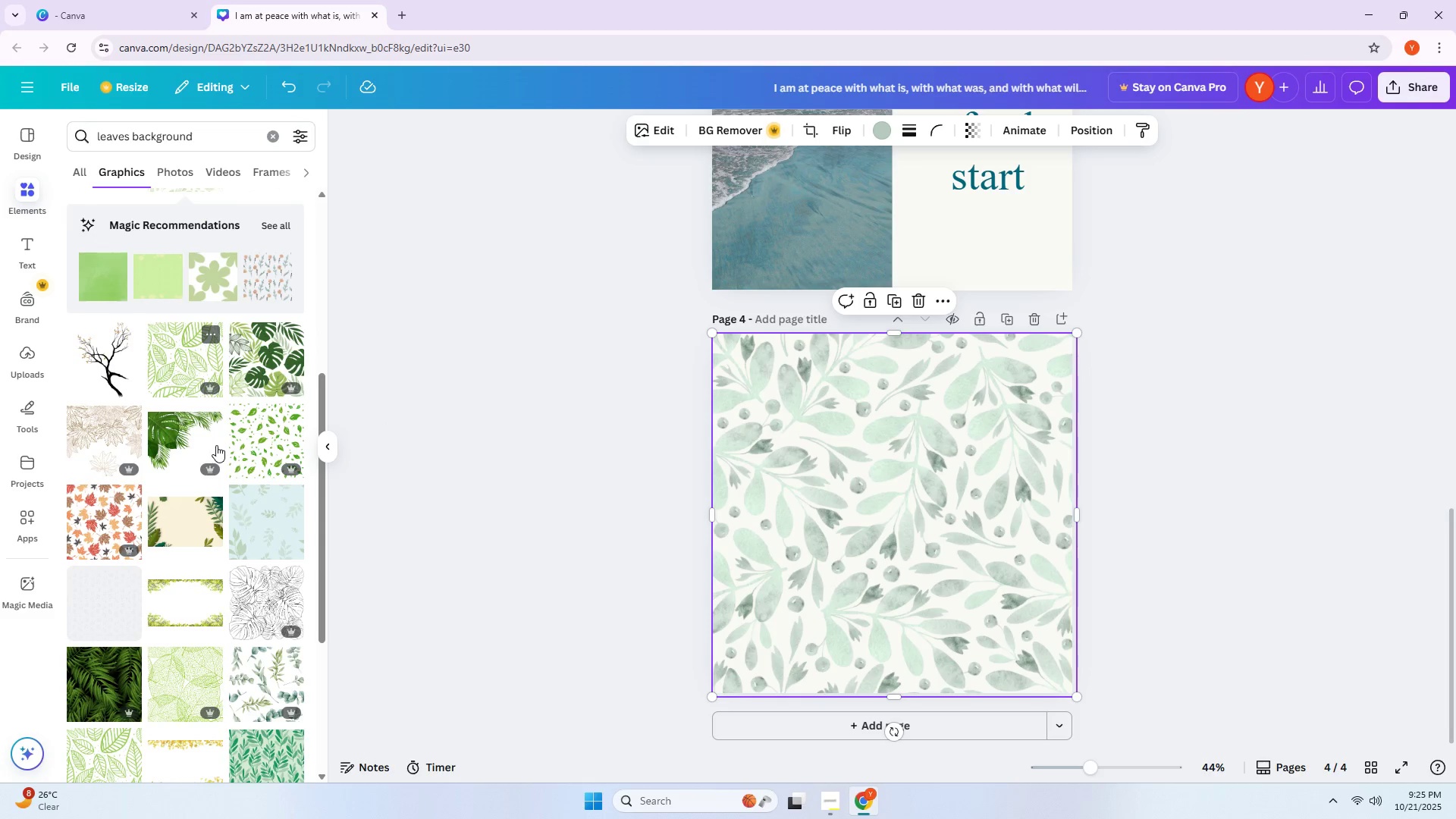 
scroll: coordinate [215, 441], scroll_direction: up, amount: 4.0
 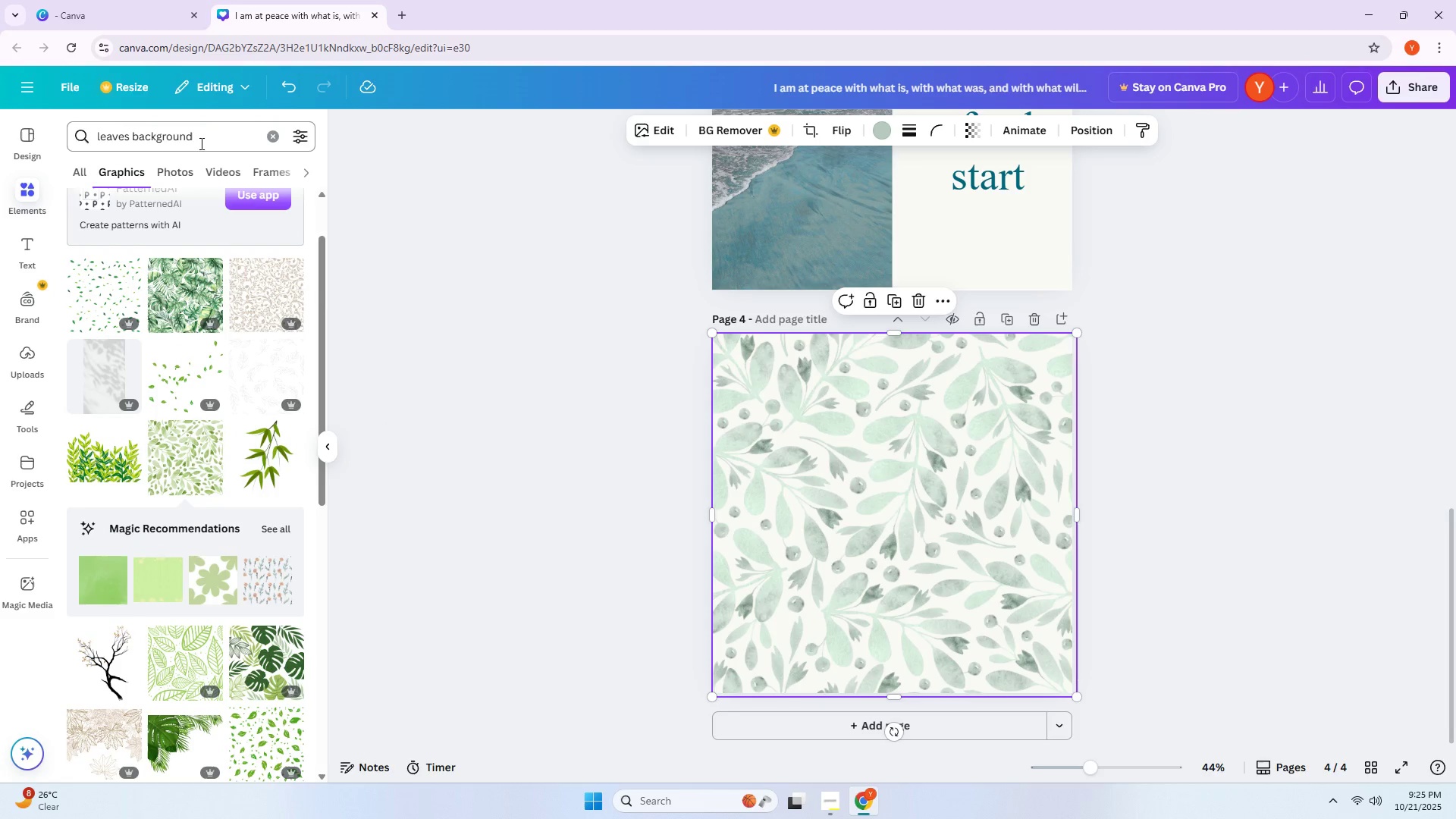 
left_click_drag(start_coordinate=[202, 132], to_coordinate=[93, 144])
 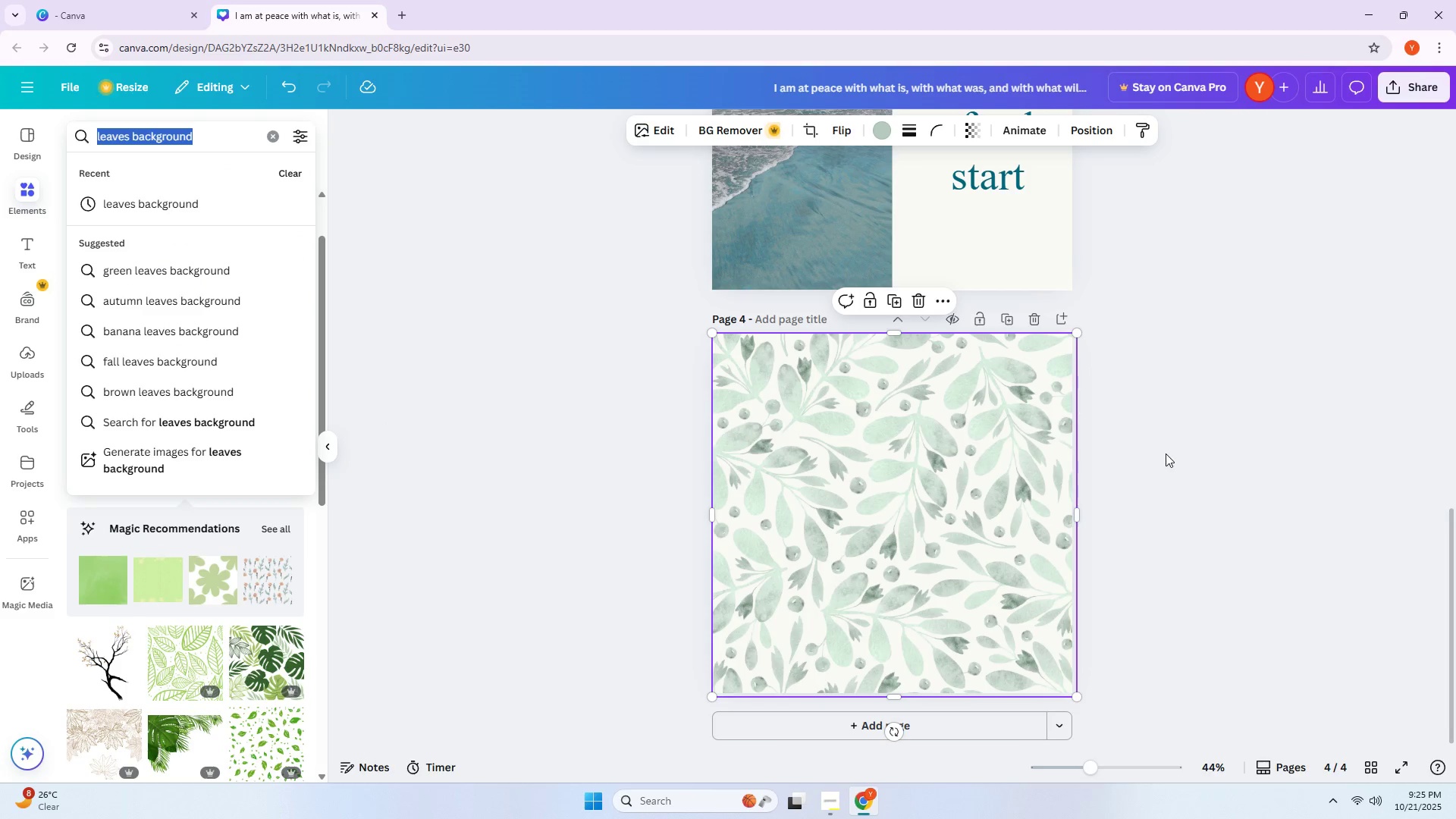 
left_click([1166, 453])
 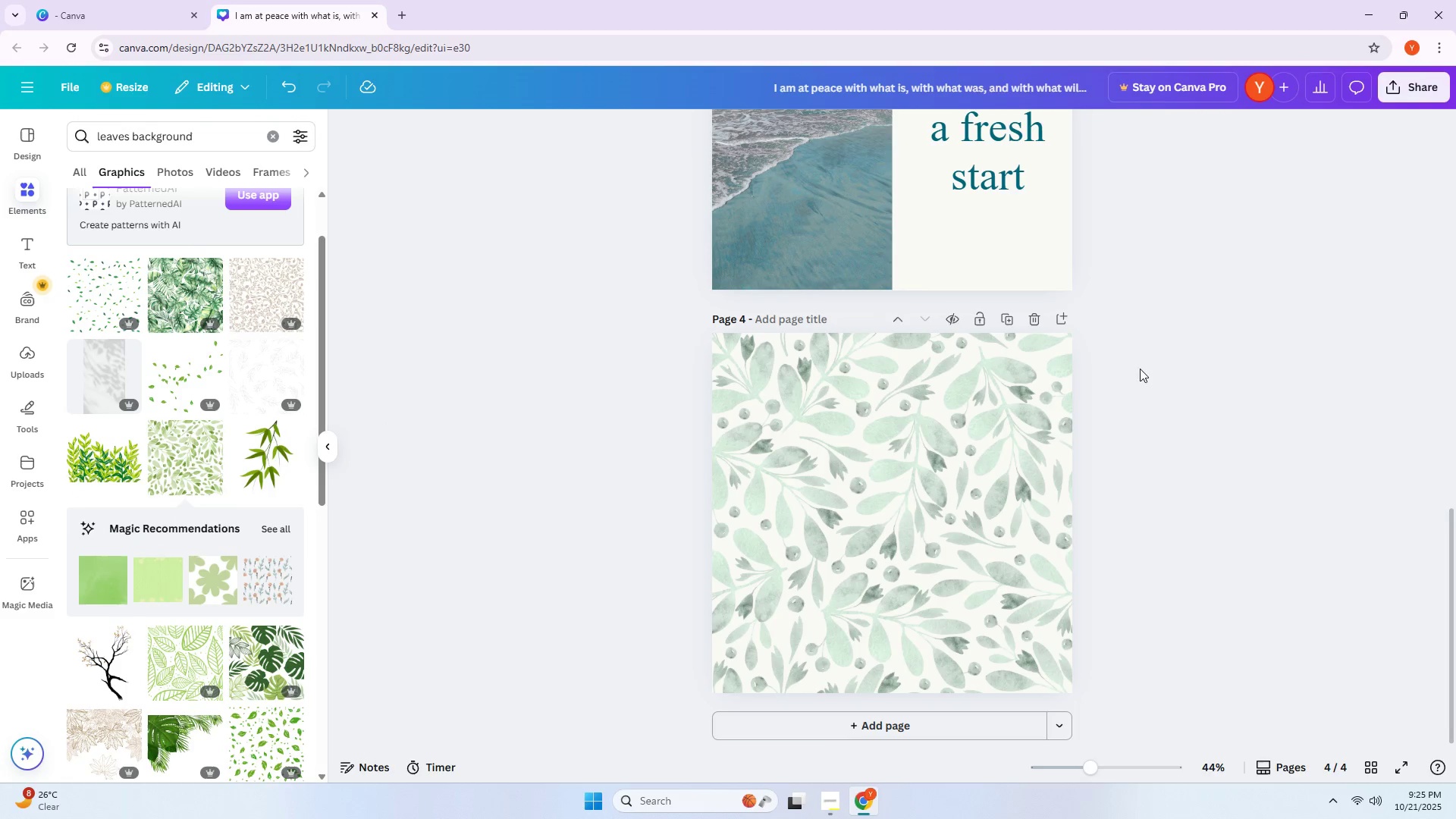 
double_click([904, 478])
 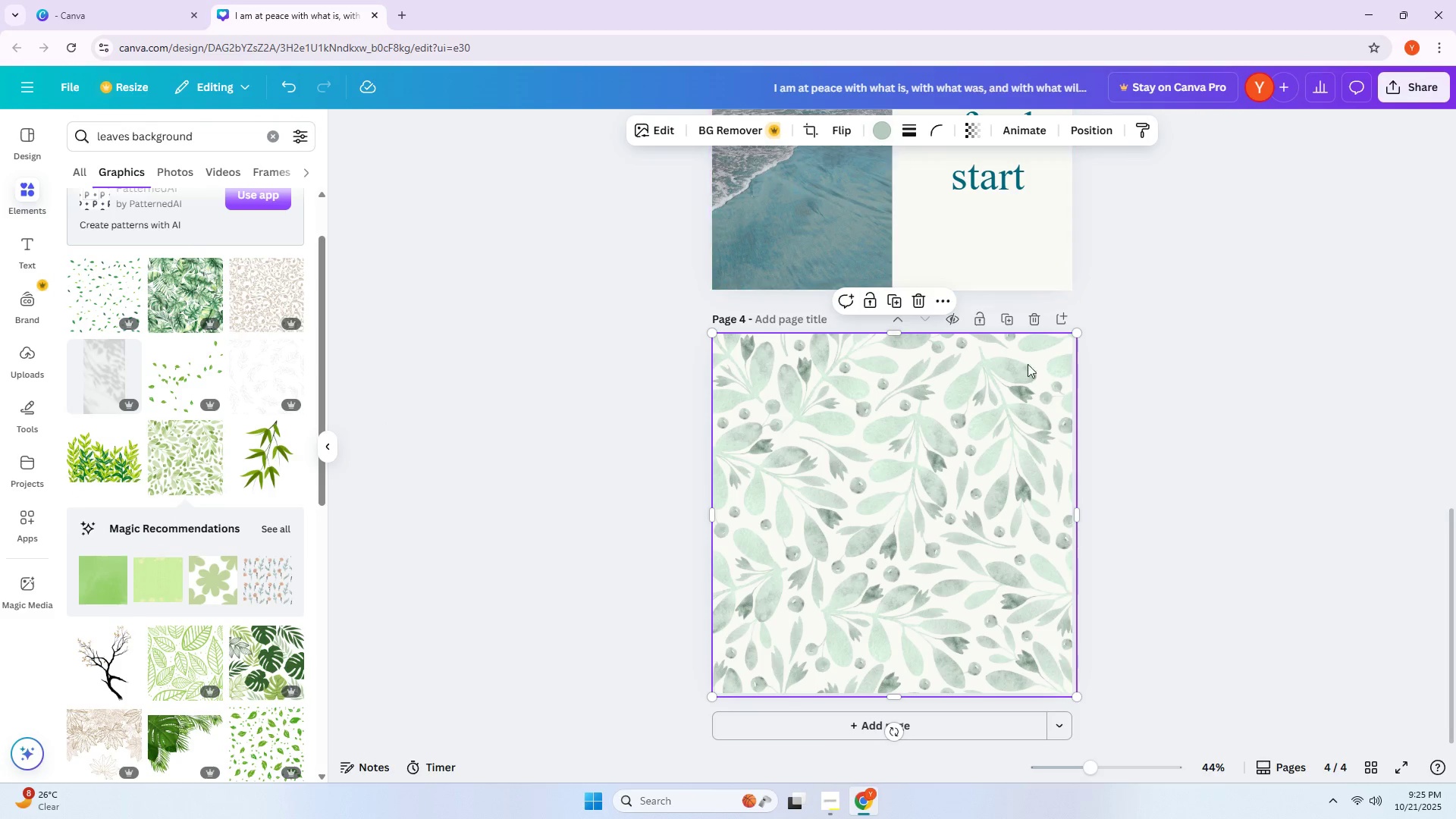 
left_click_drag(start_coordinate=[984, 428], to_coordinate=[987, 464])
 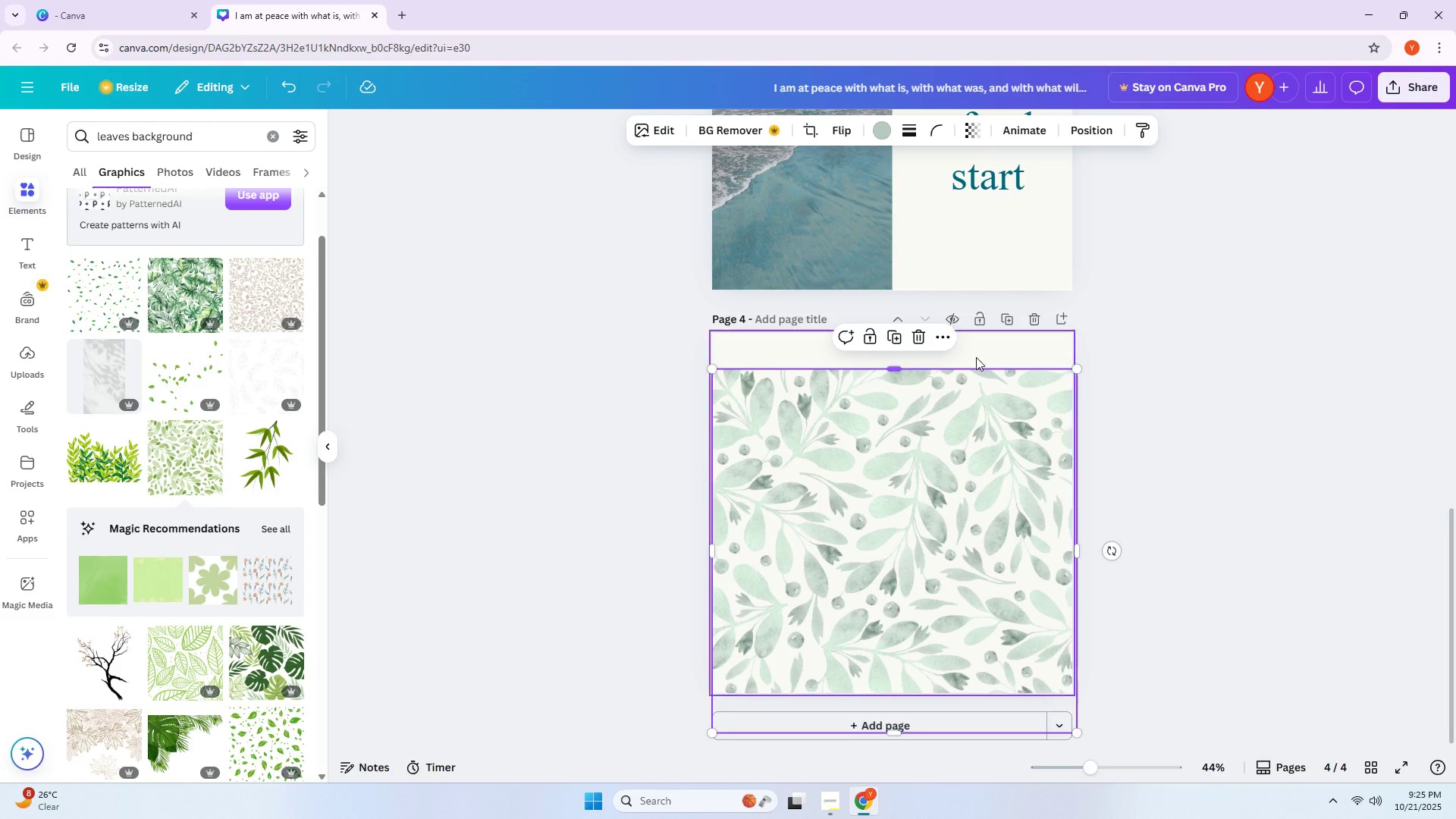 
double_click([983, 347])
 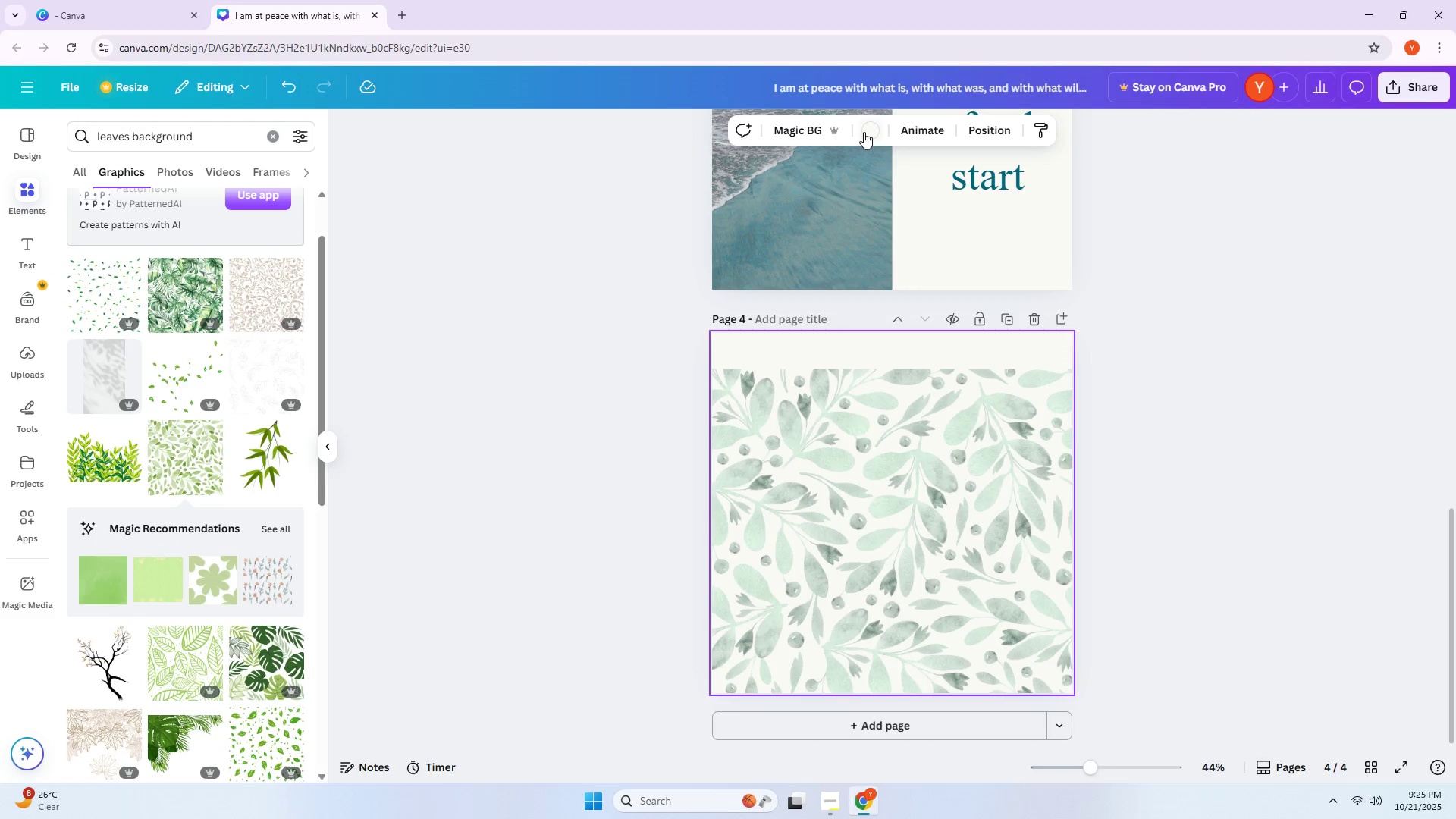 
left_click([862, 131])
 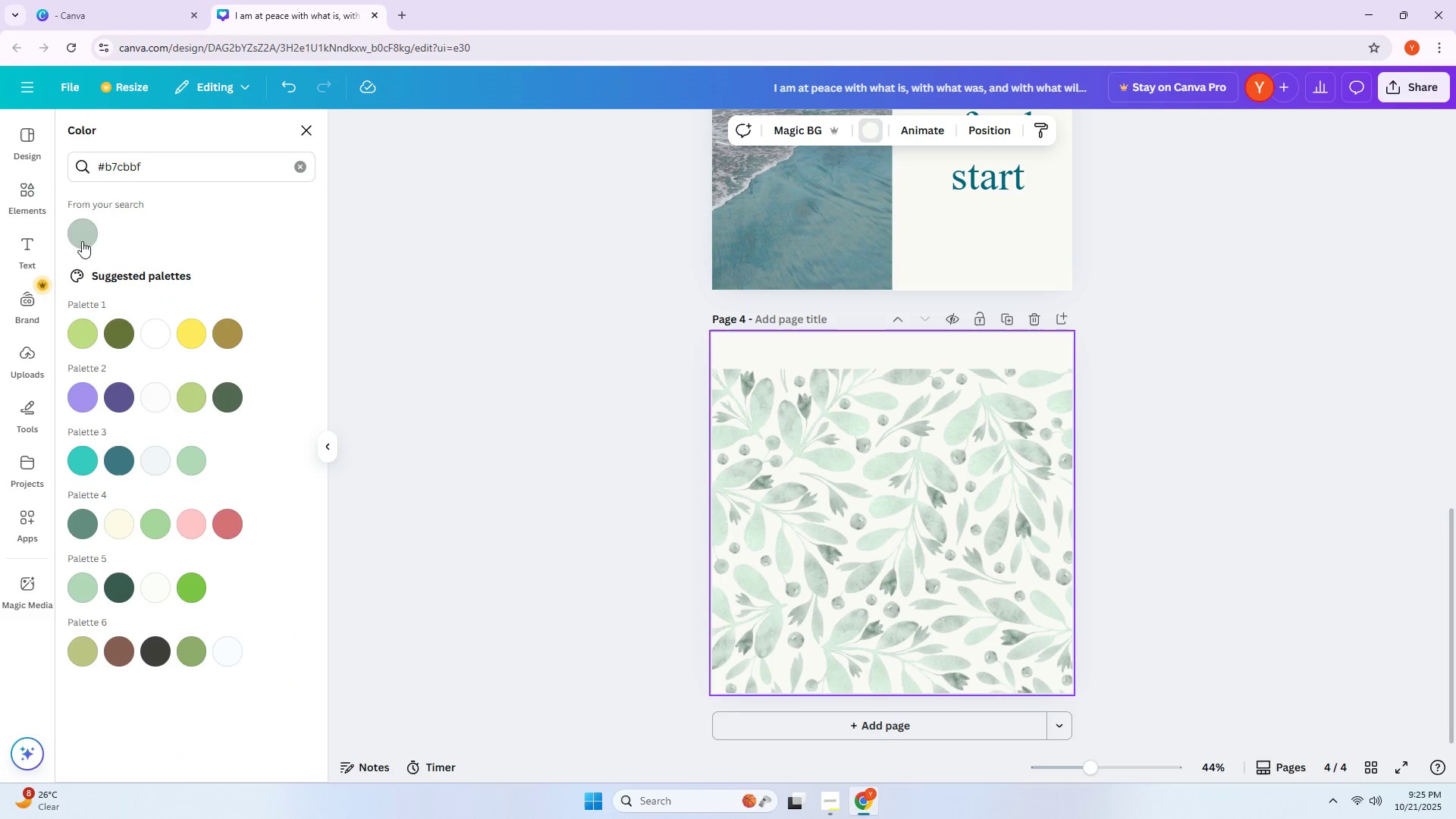 
left_click([84, 239])
 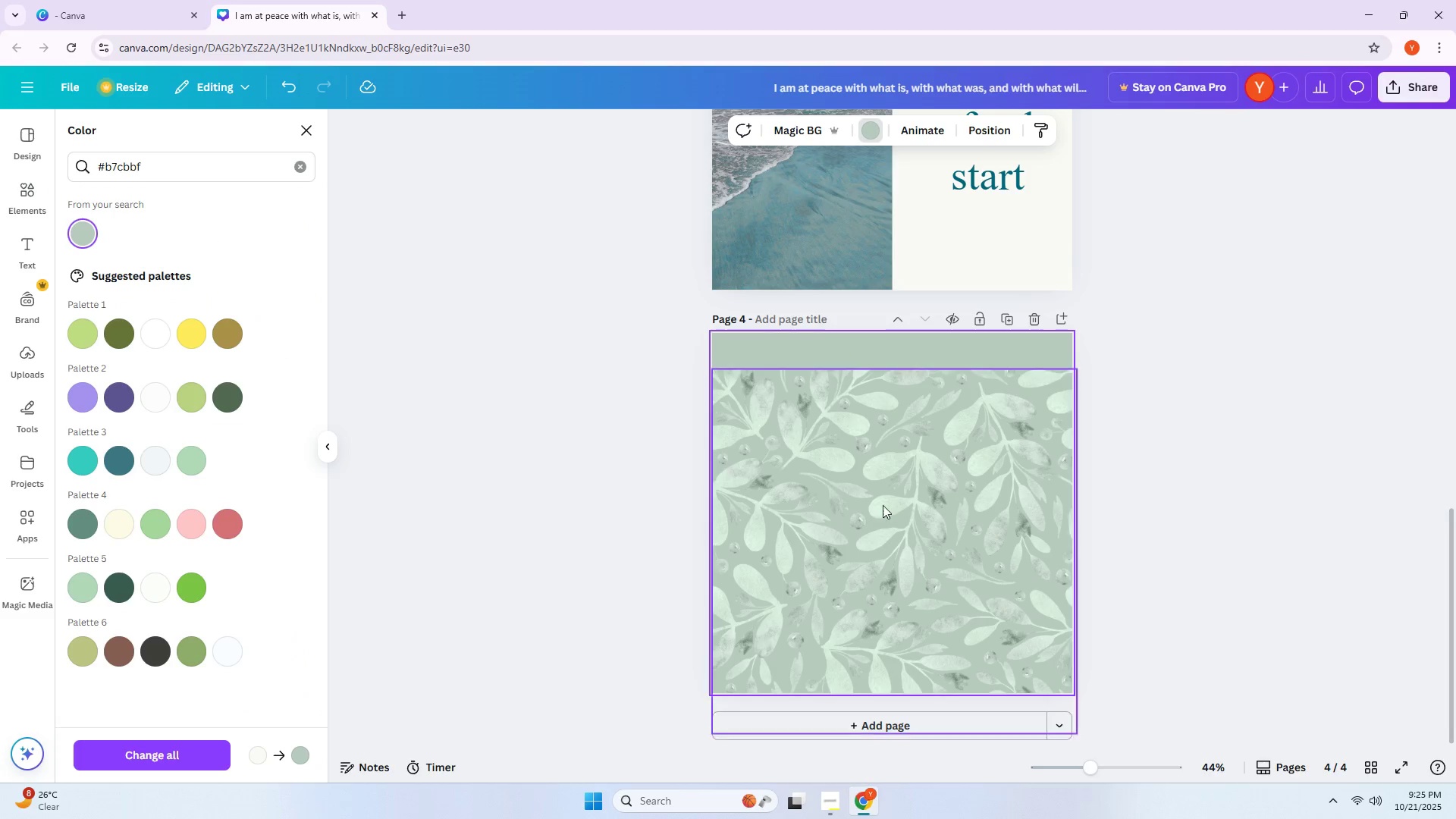 
left_click_drag(start_coordinate=[943, 530], to_coordinate=[939, 494])
 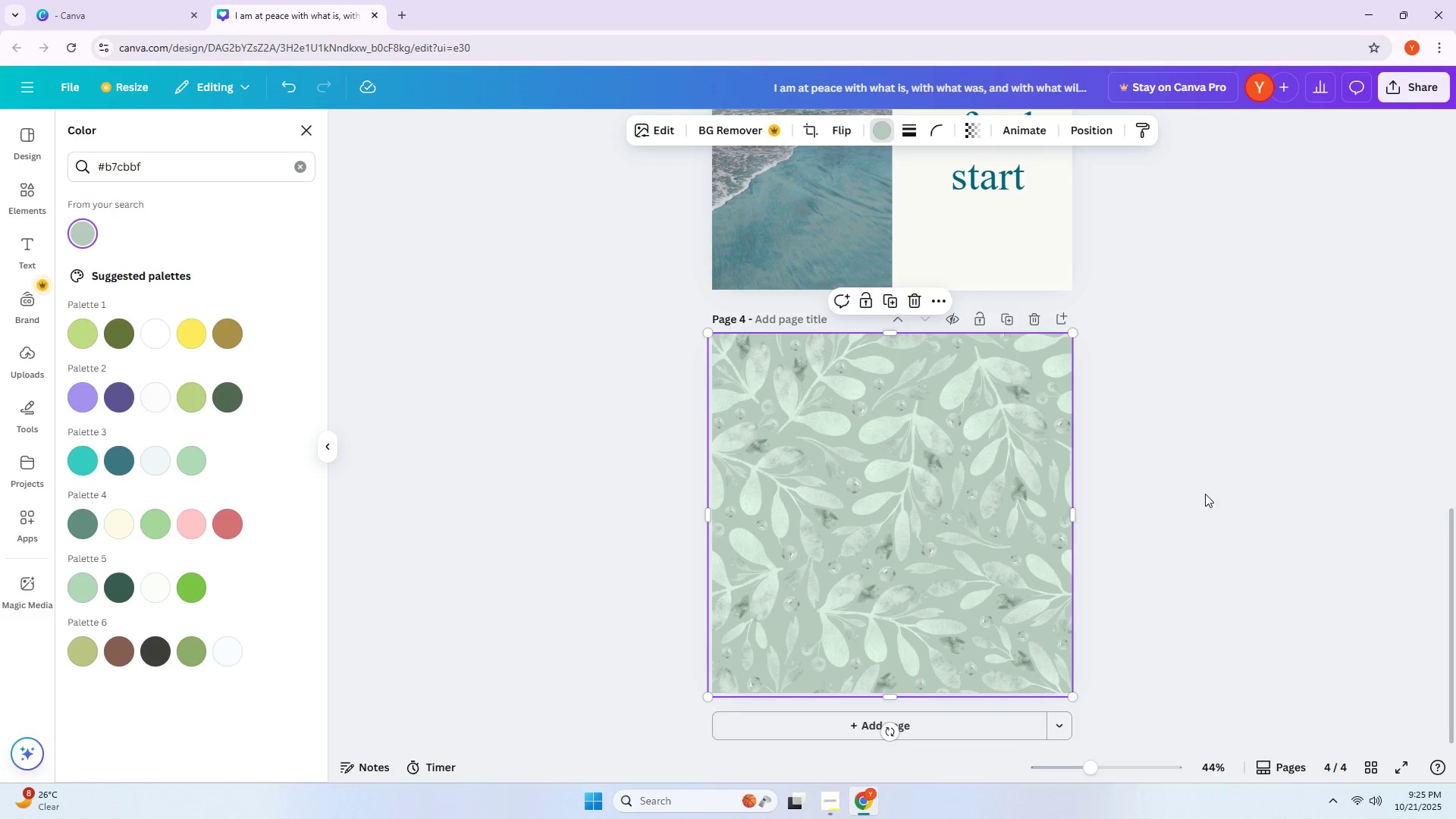 
left_click([1205, 494])
 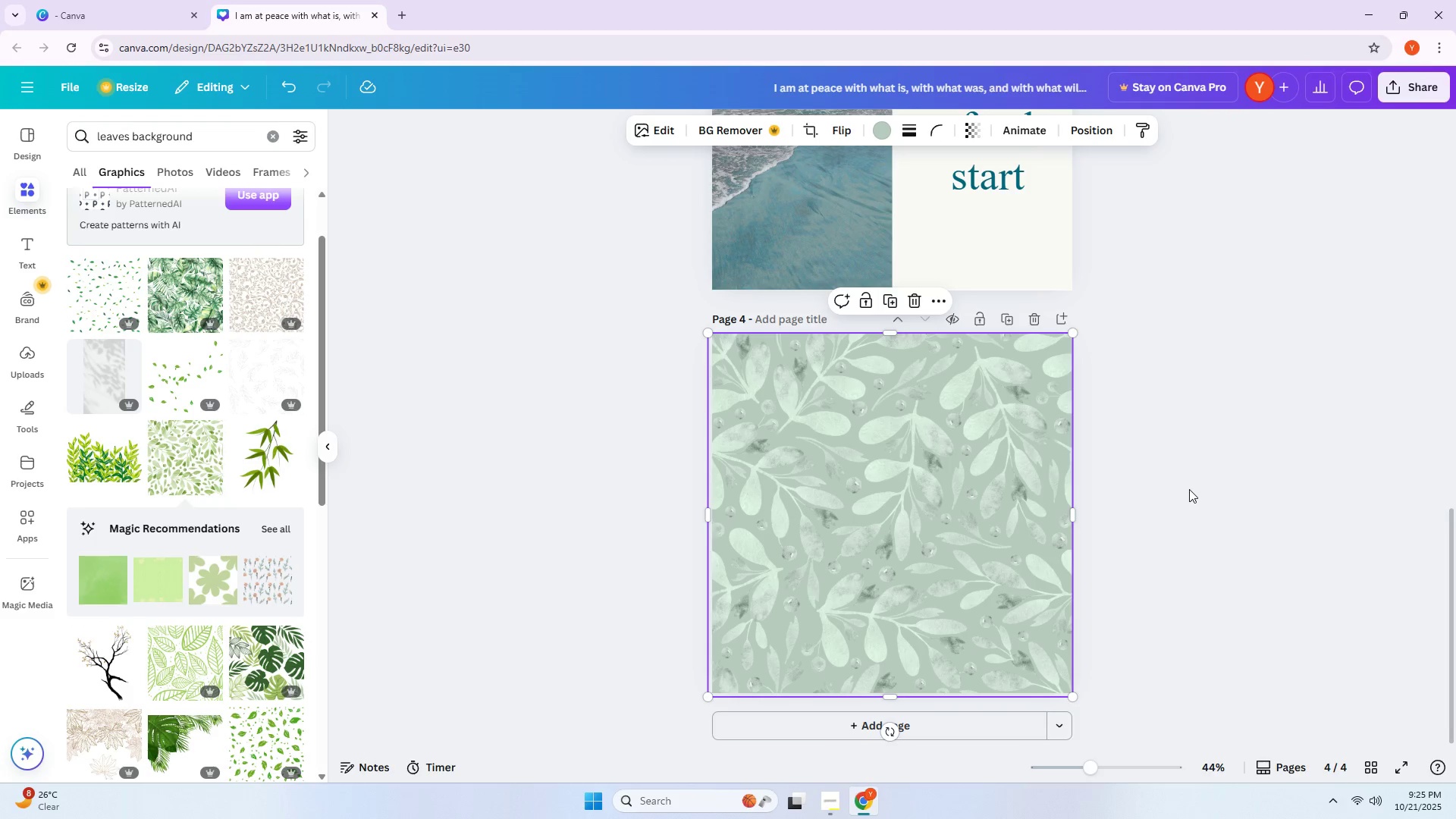 
left_click([1189, 488])
 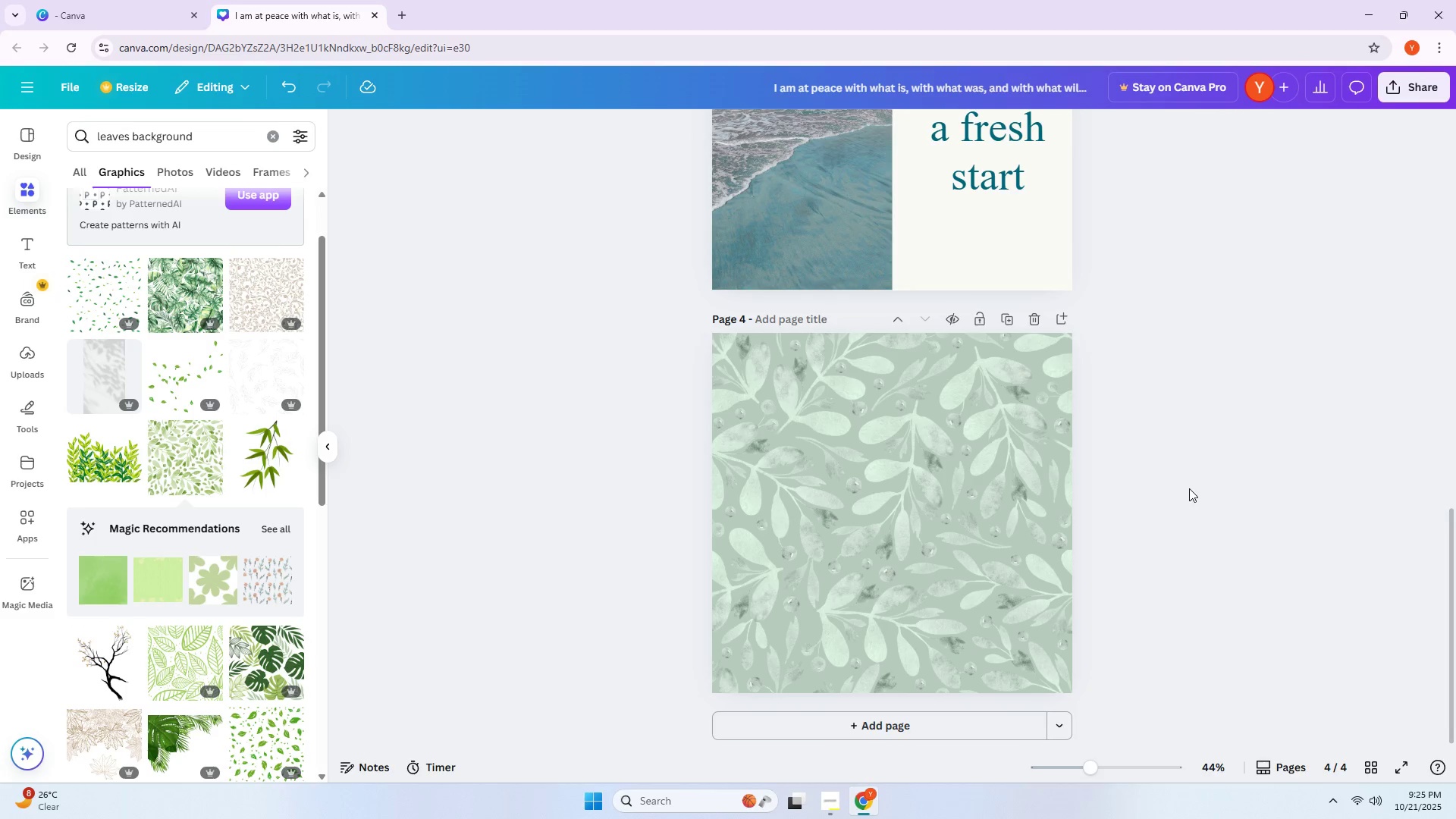 
wait(9.48)
 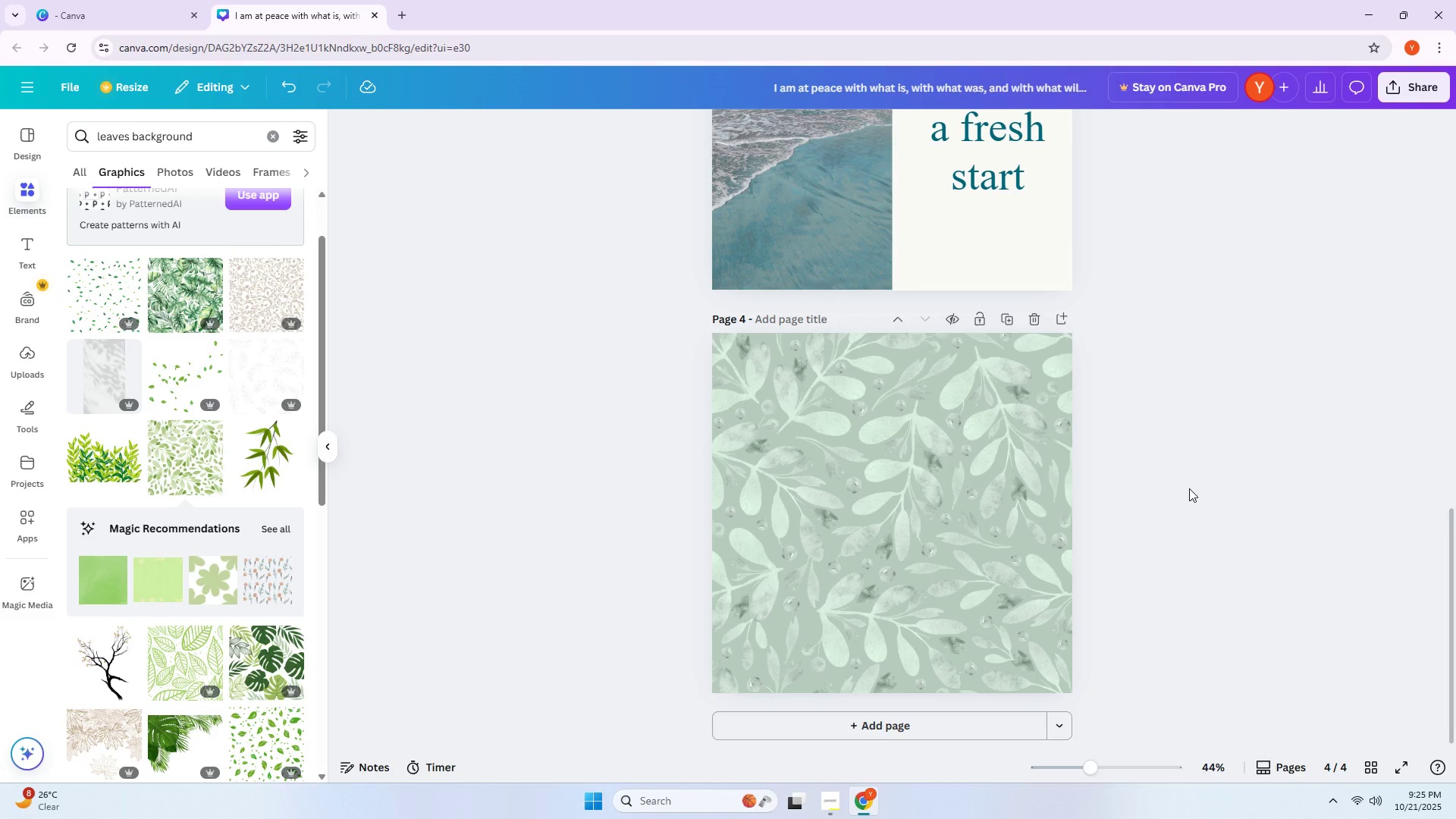 
left_click([47, 412])
 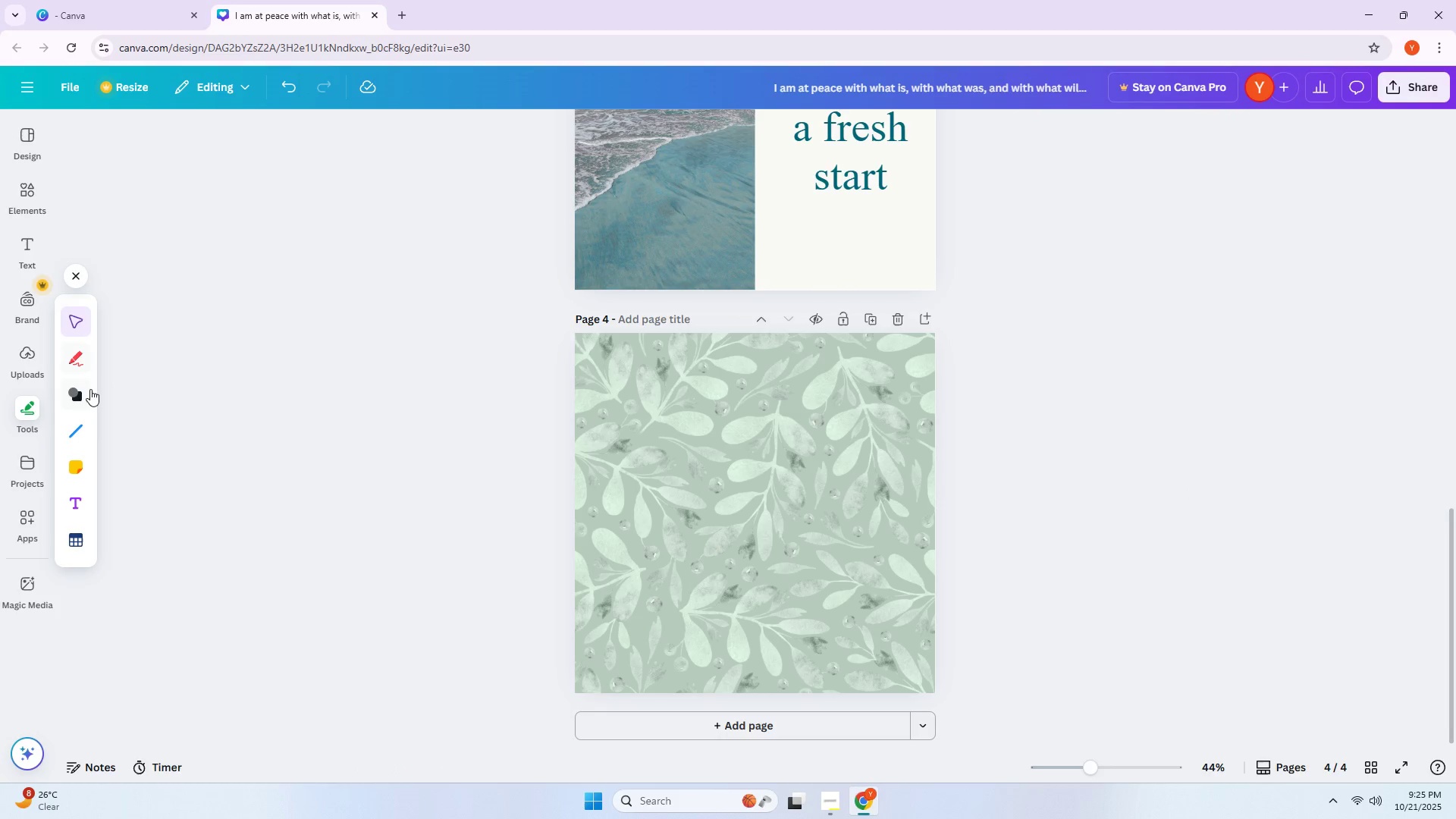 
left_click([81, 390])
 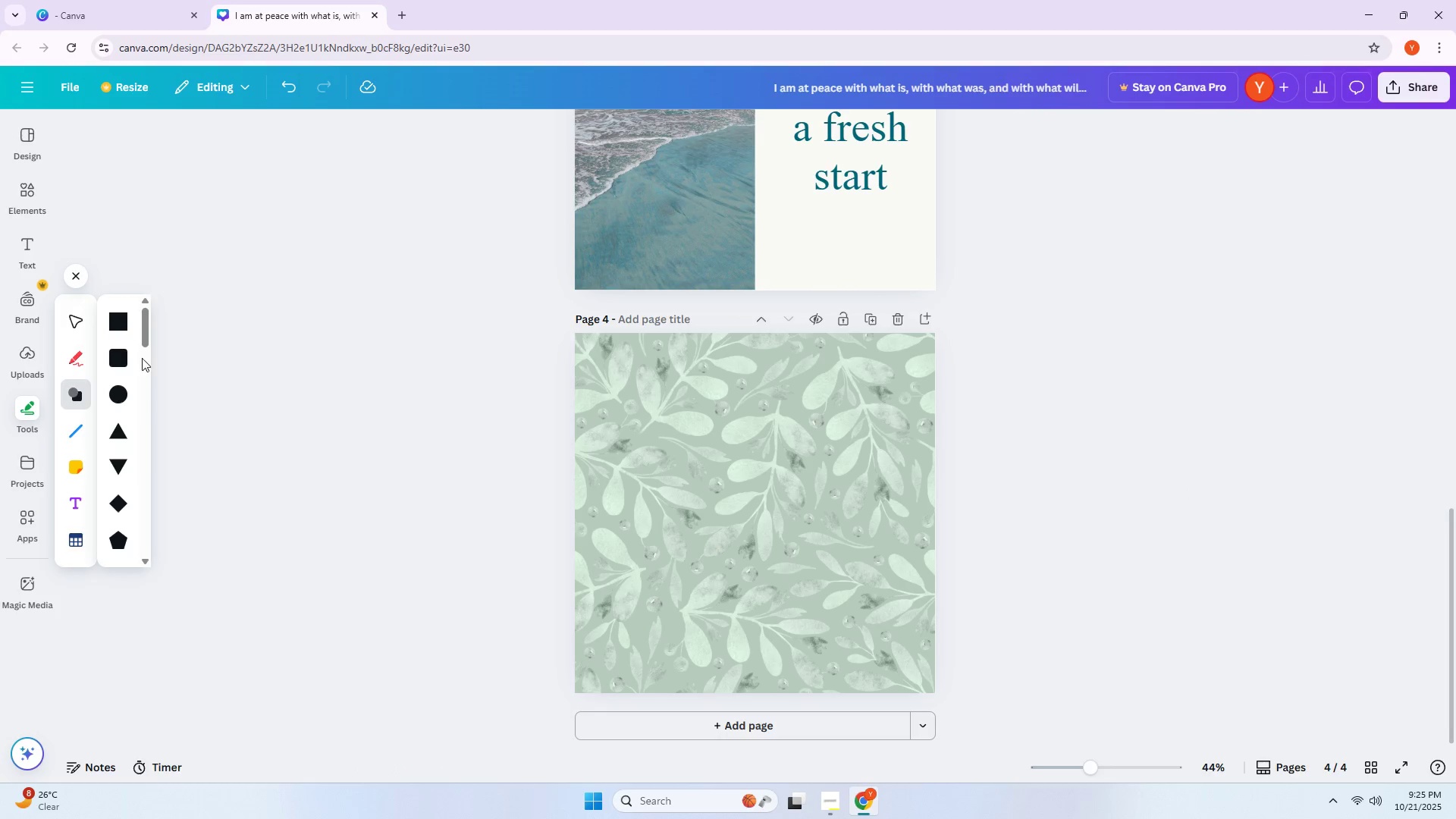 
left_click([108, 360])
 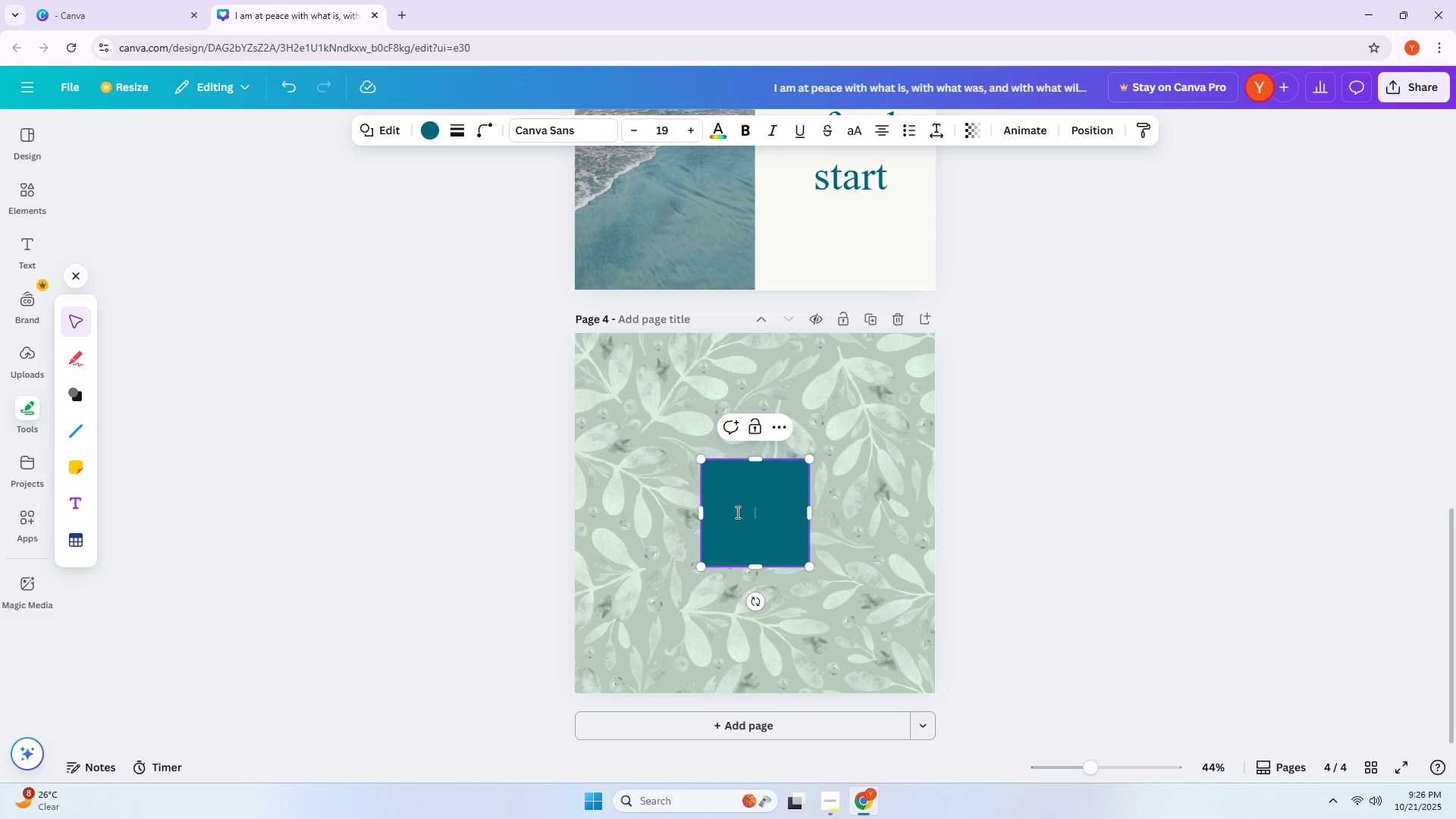 
wait(38.42)
 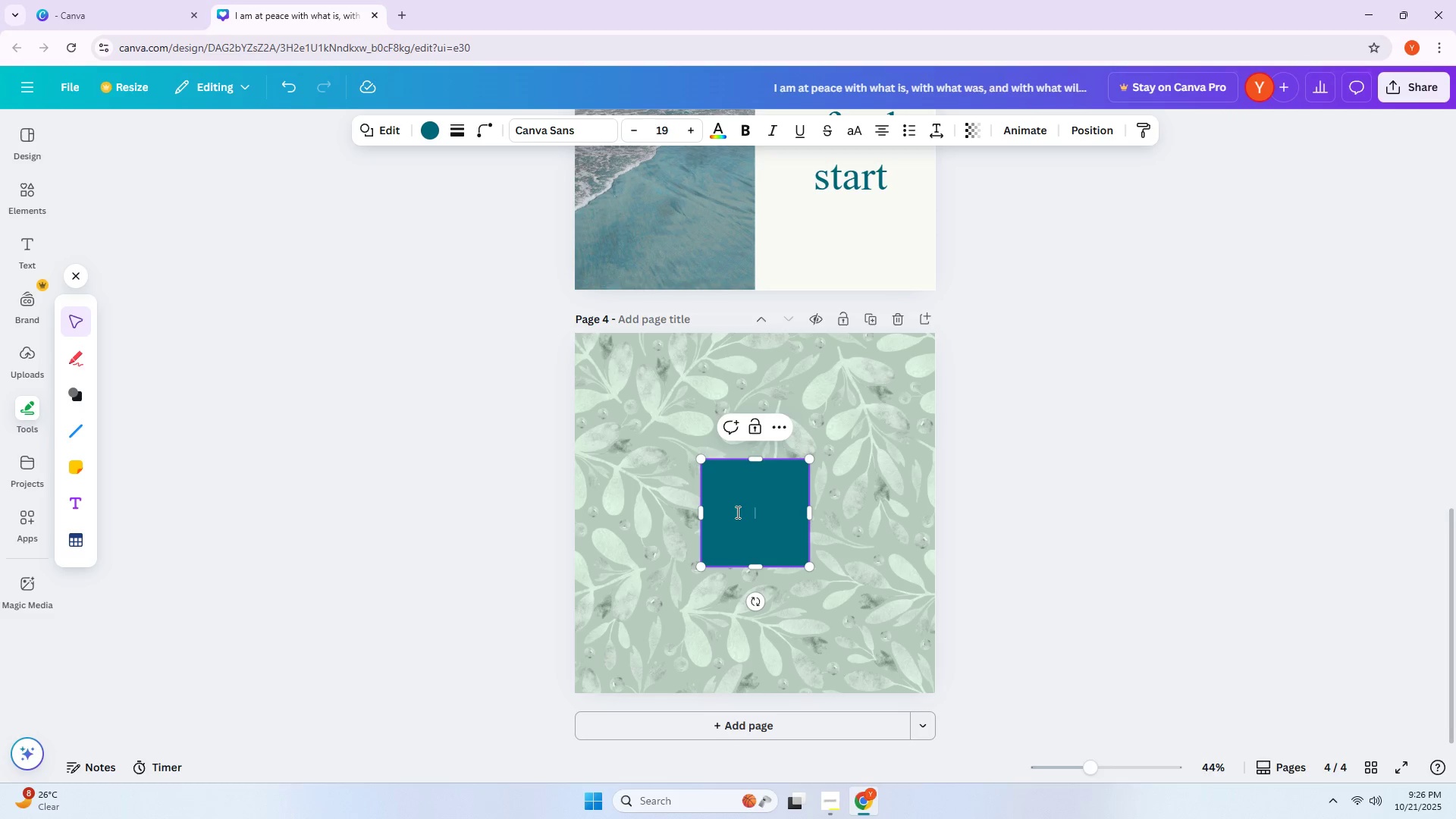 
left_click([777, 532])
 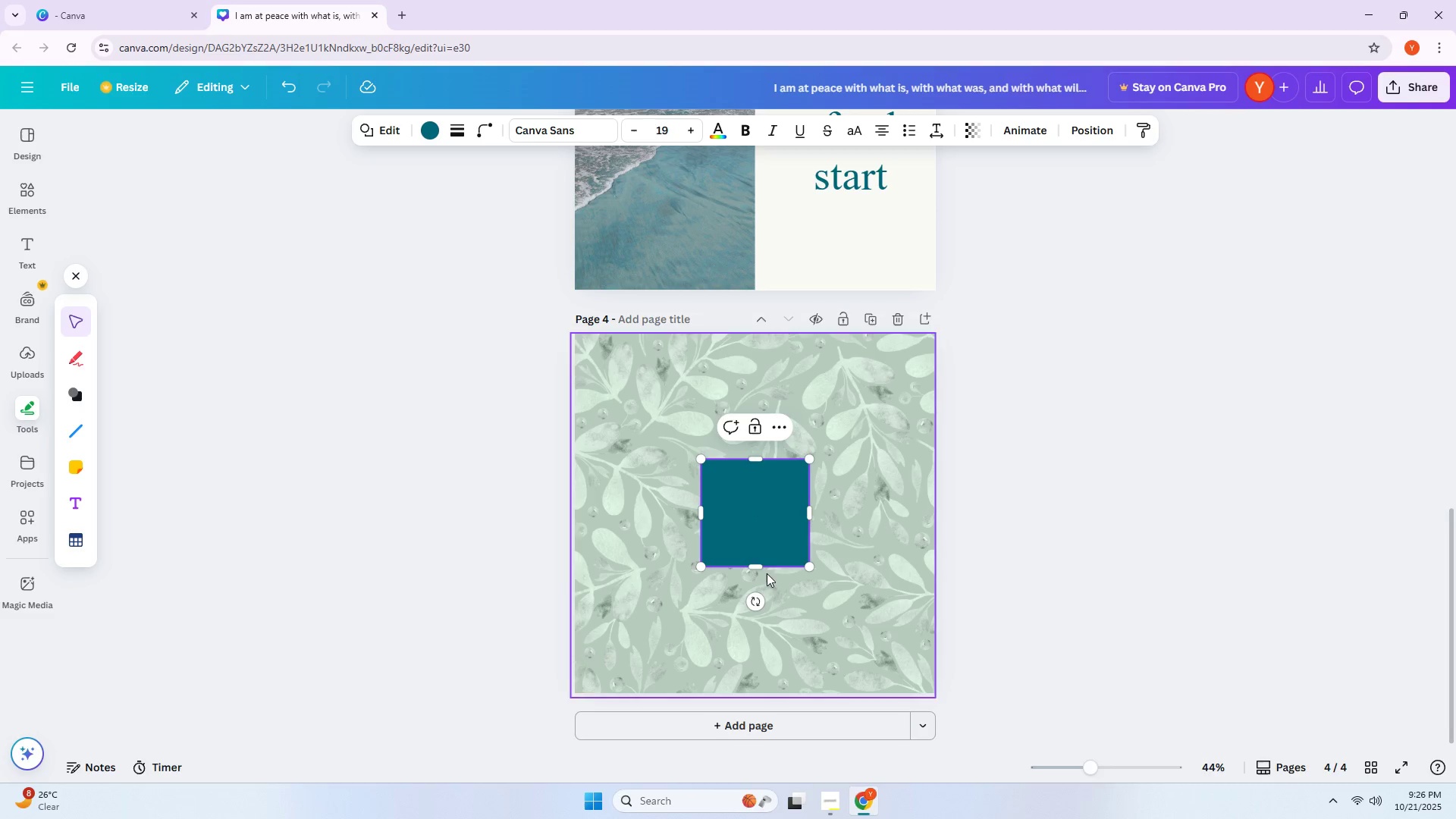 
double_click([761, 524])
 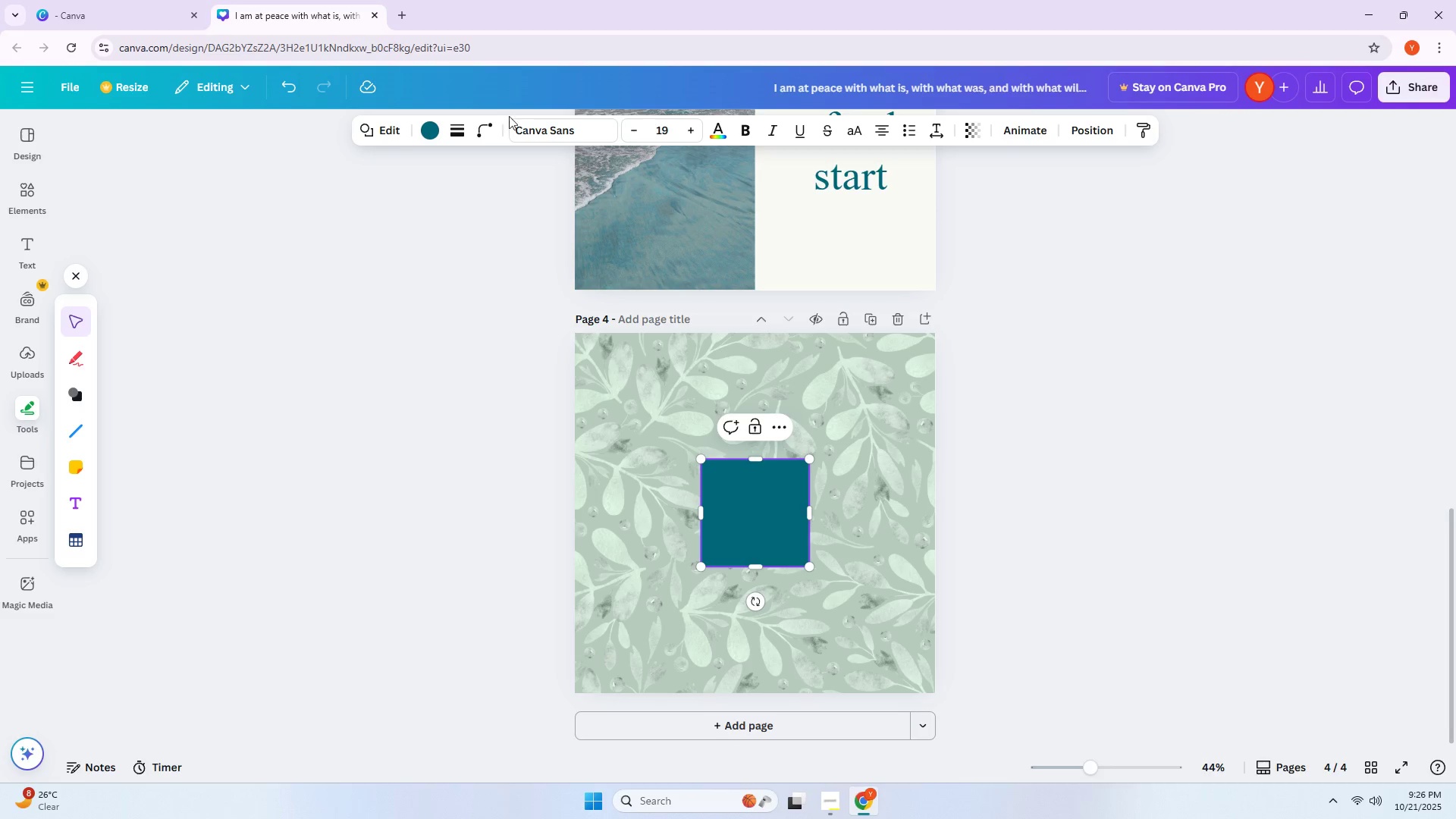 
left_click([421, 131])
 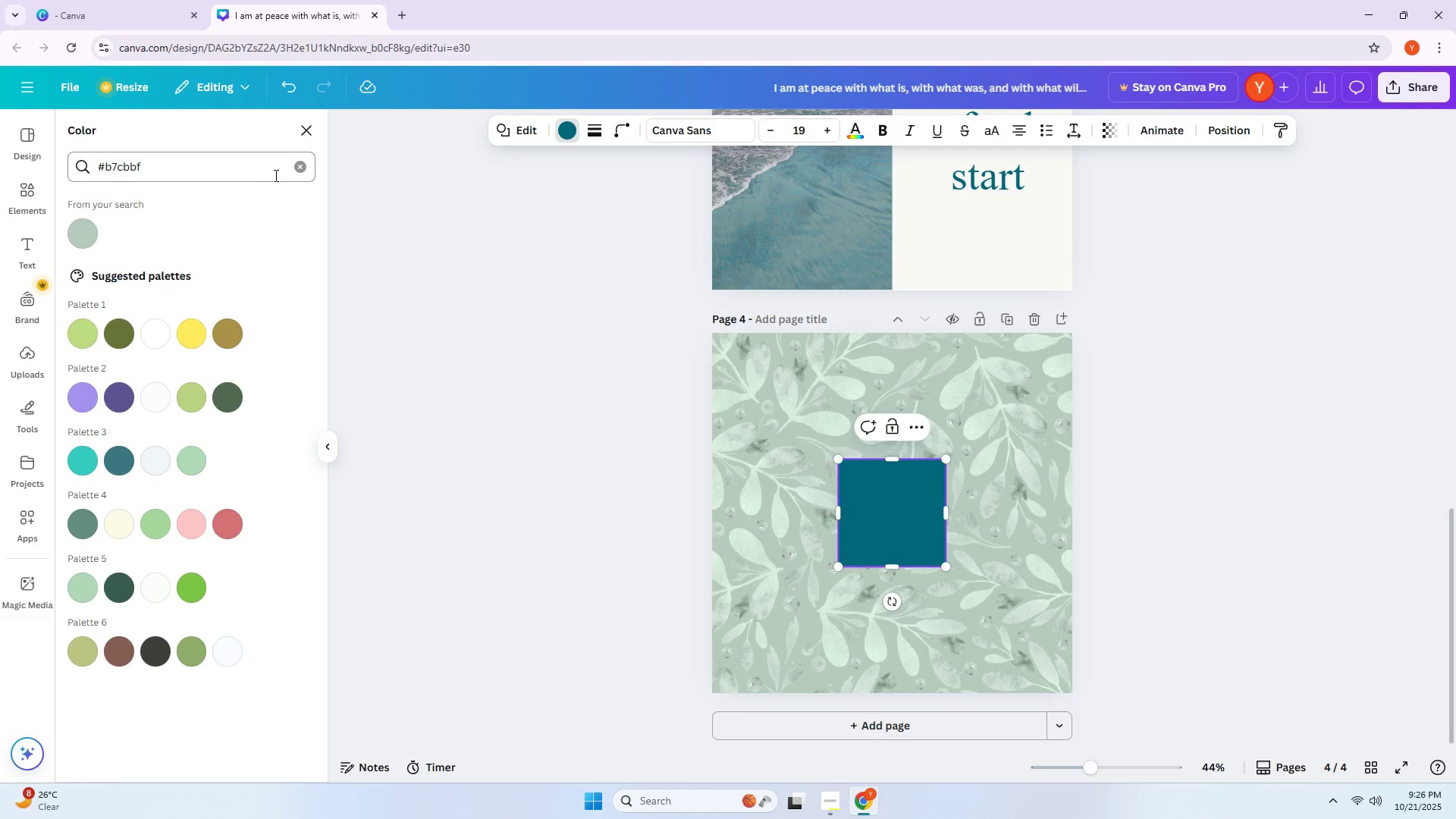 
left_click([300, 171])
 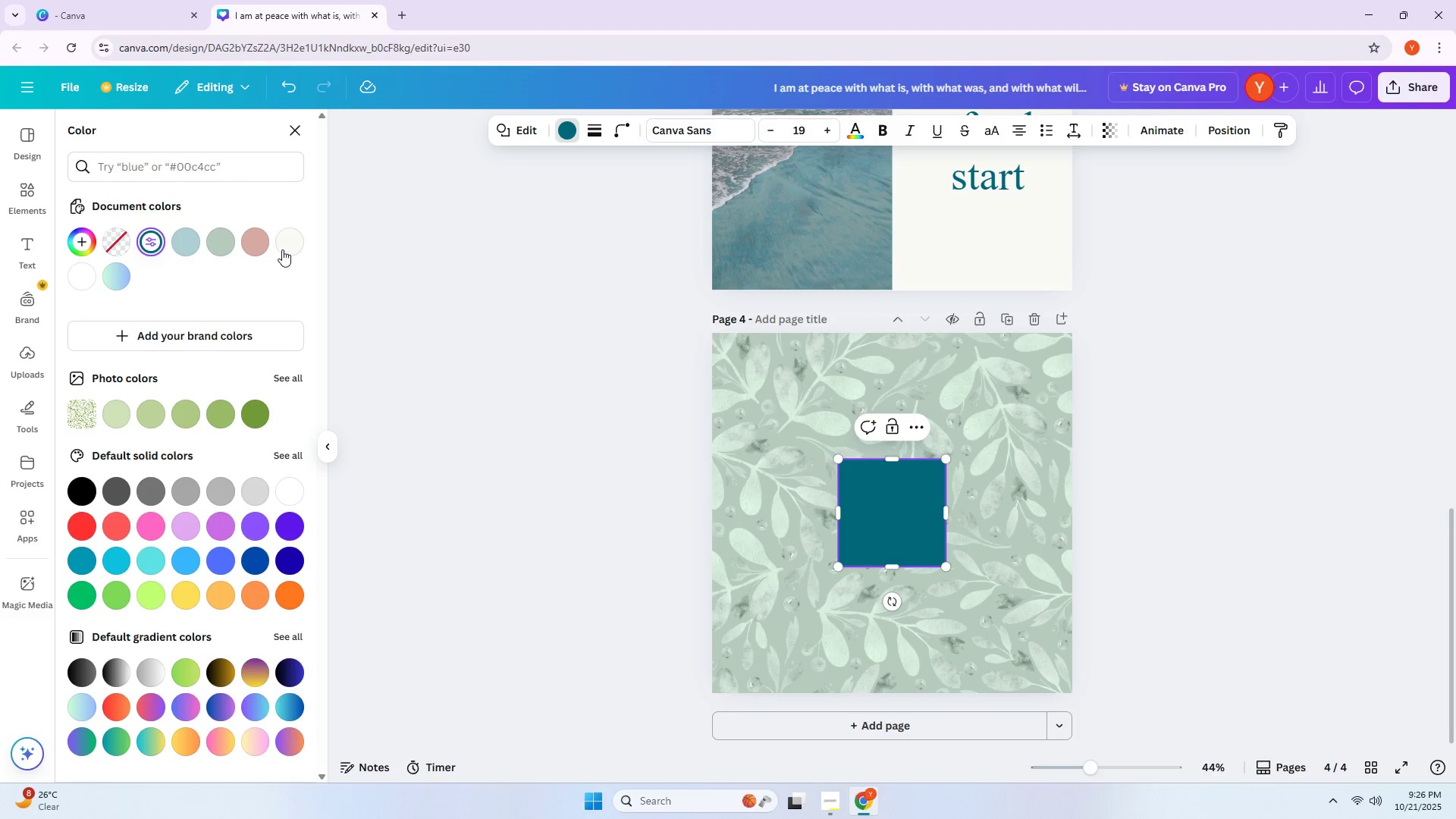 
left_click([284, 248])
 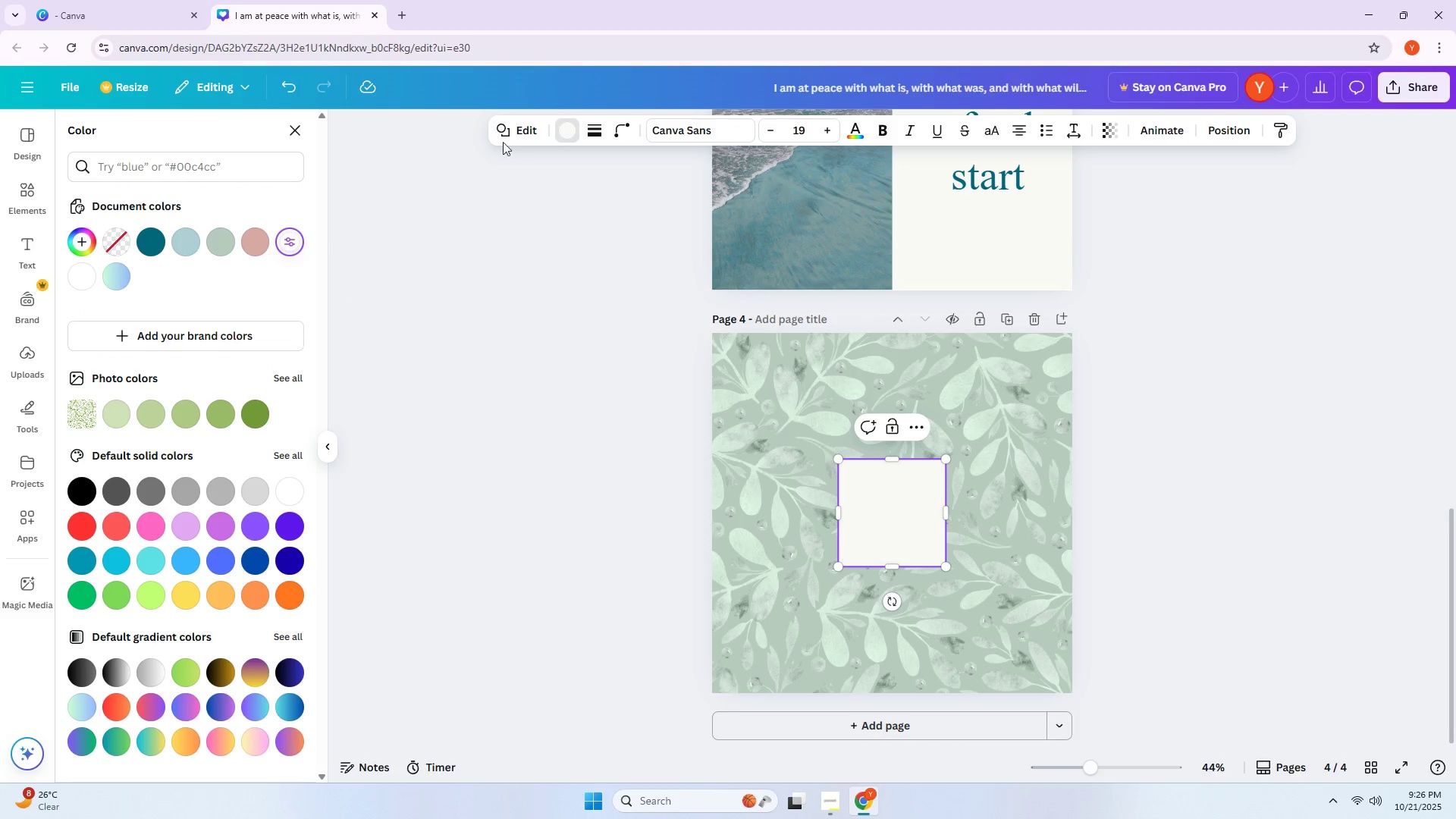 
left_click([624, 128])
 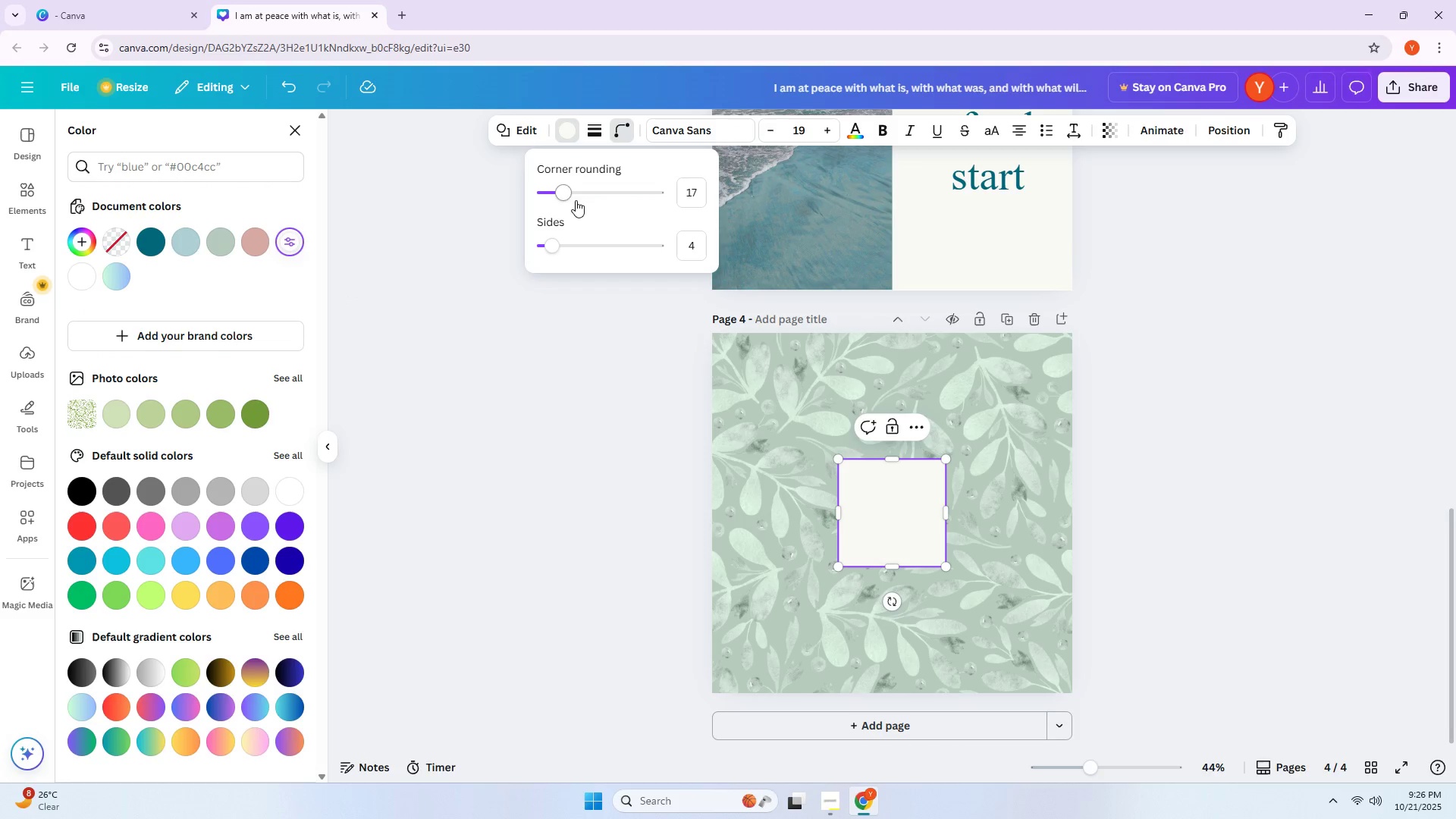 
left_click_drag(start_coordinate=[566, 195], to_coordinate=[587, 199])
 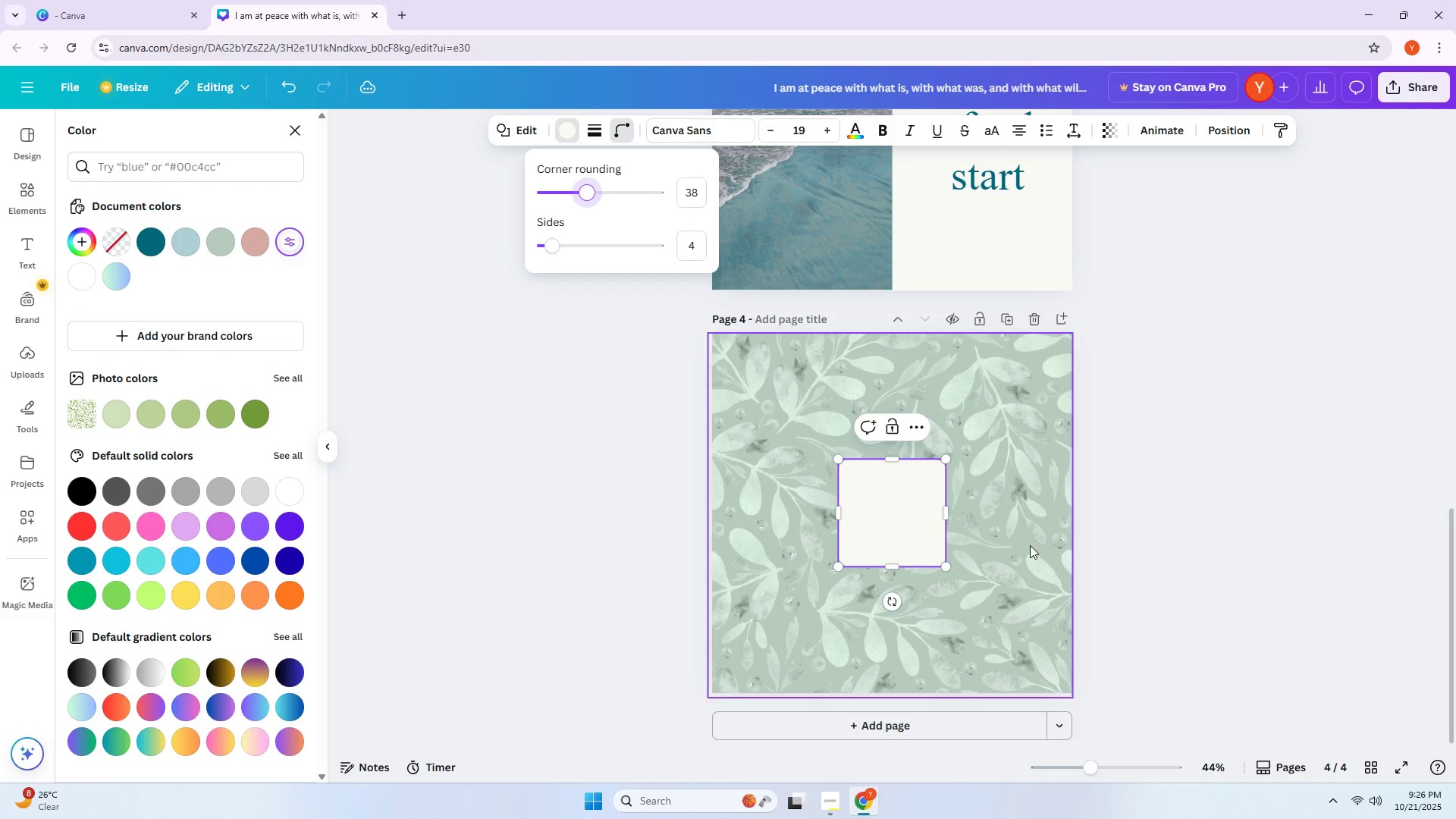 
left_click([1276, 515])
 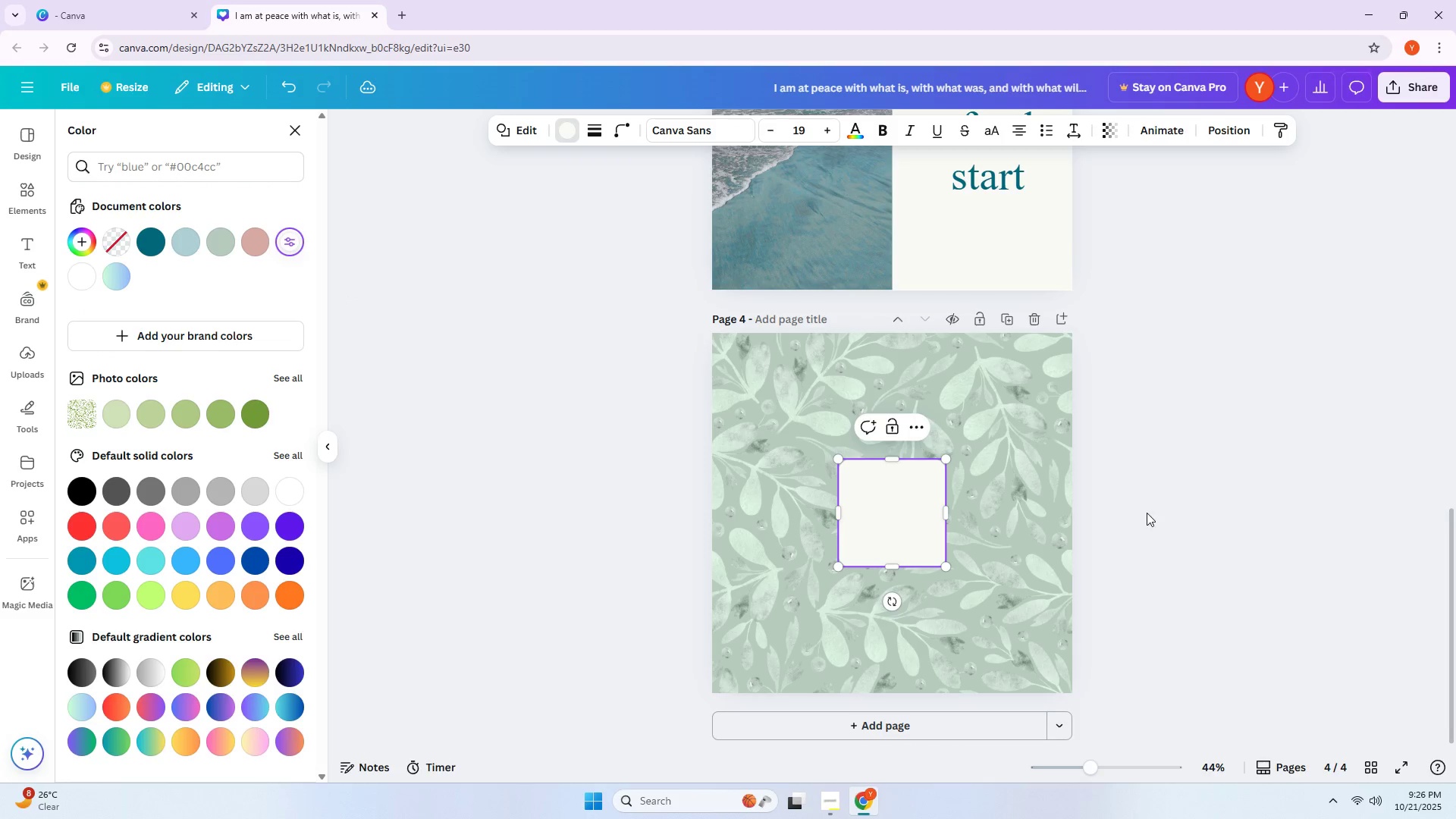 
left_click([1147, 510])
 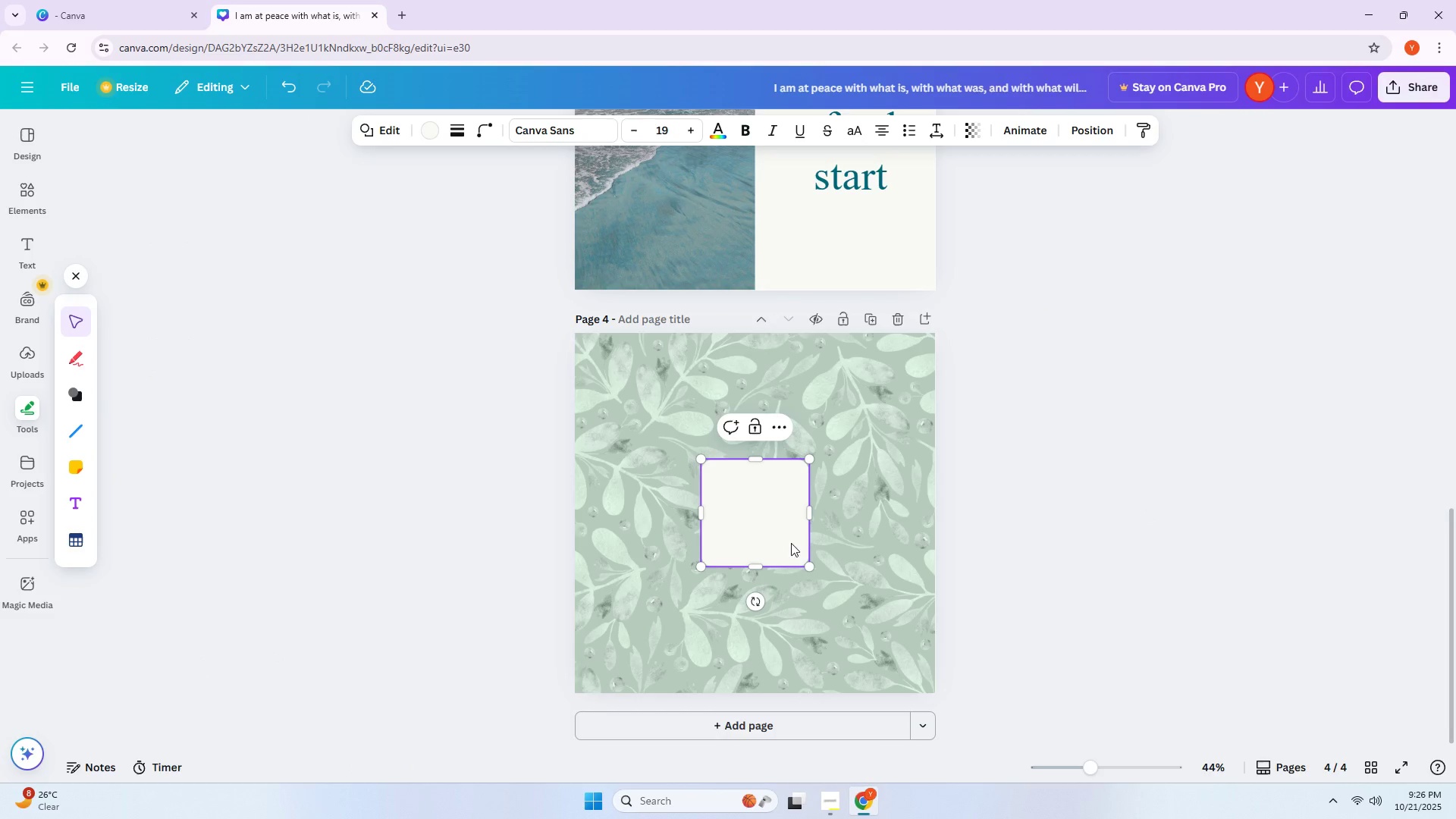 
left_click([810, 592])
 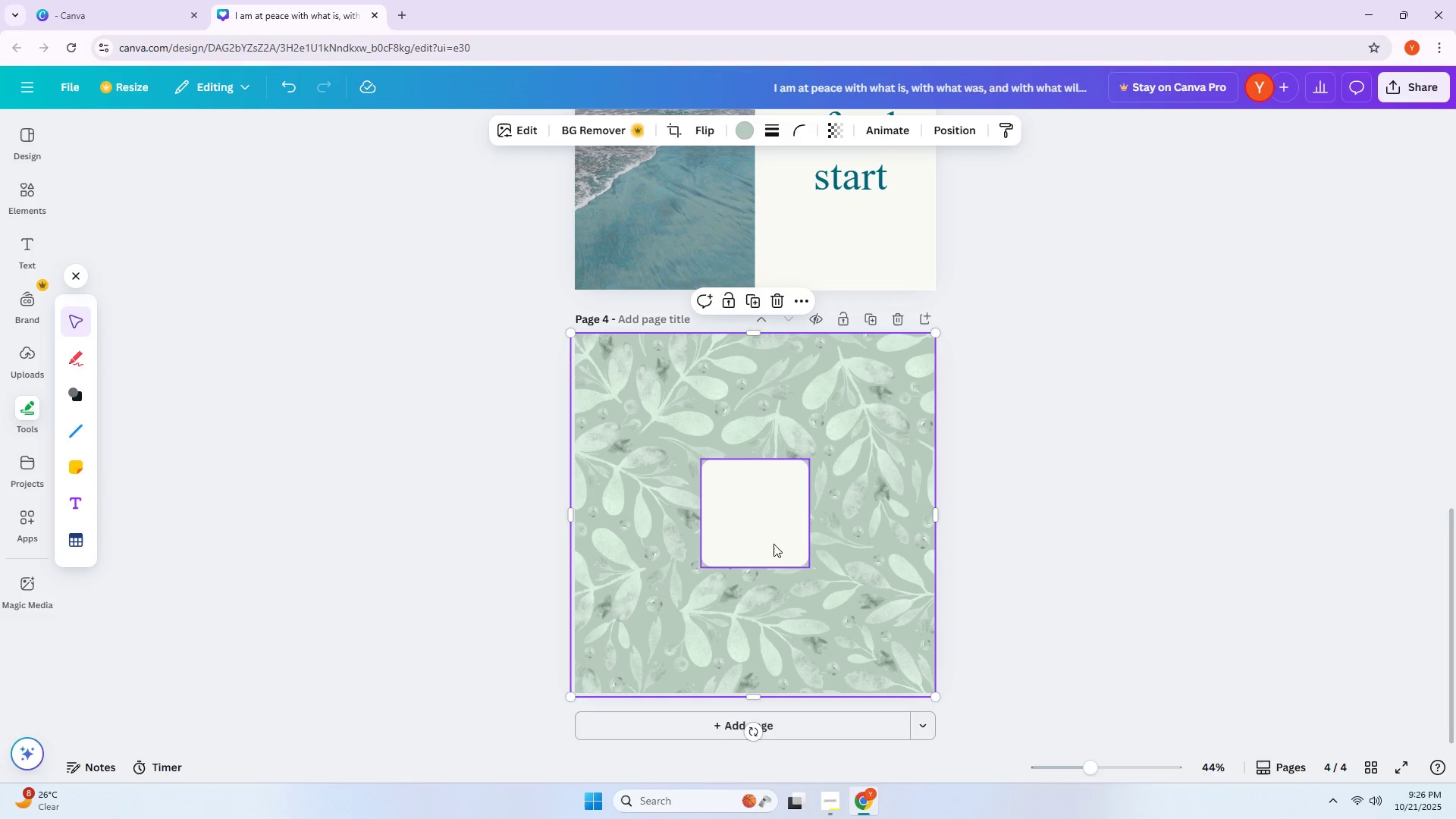 
left_click_drag(start_coordinate=[770, 535], to_coordinate=[714, 485])
 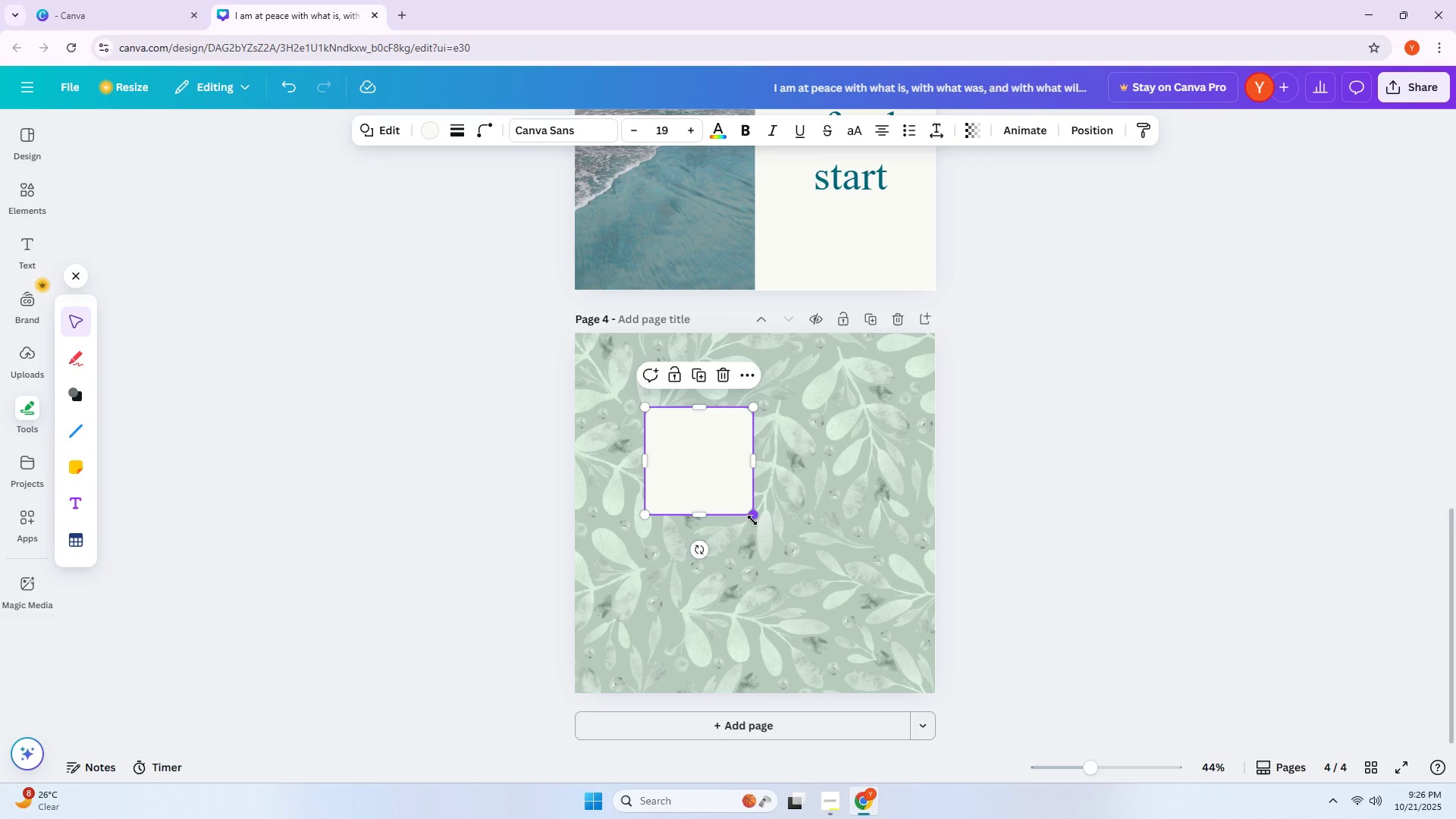 
left_click_drag(start_coordinate=[752, 519], to_coordinate=[905, 638])
 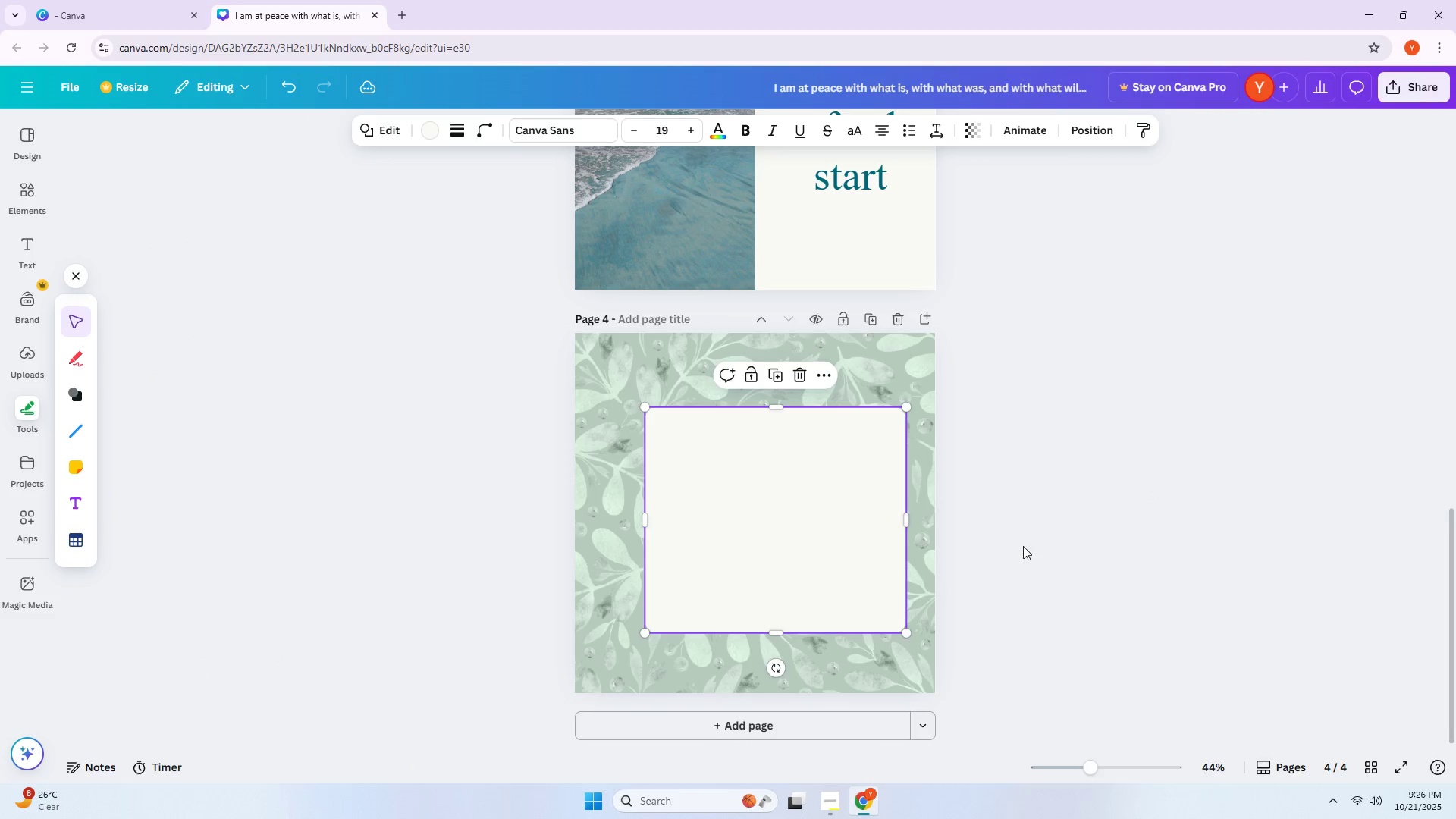 
double_click([1094, 536])
 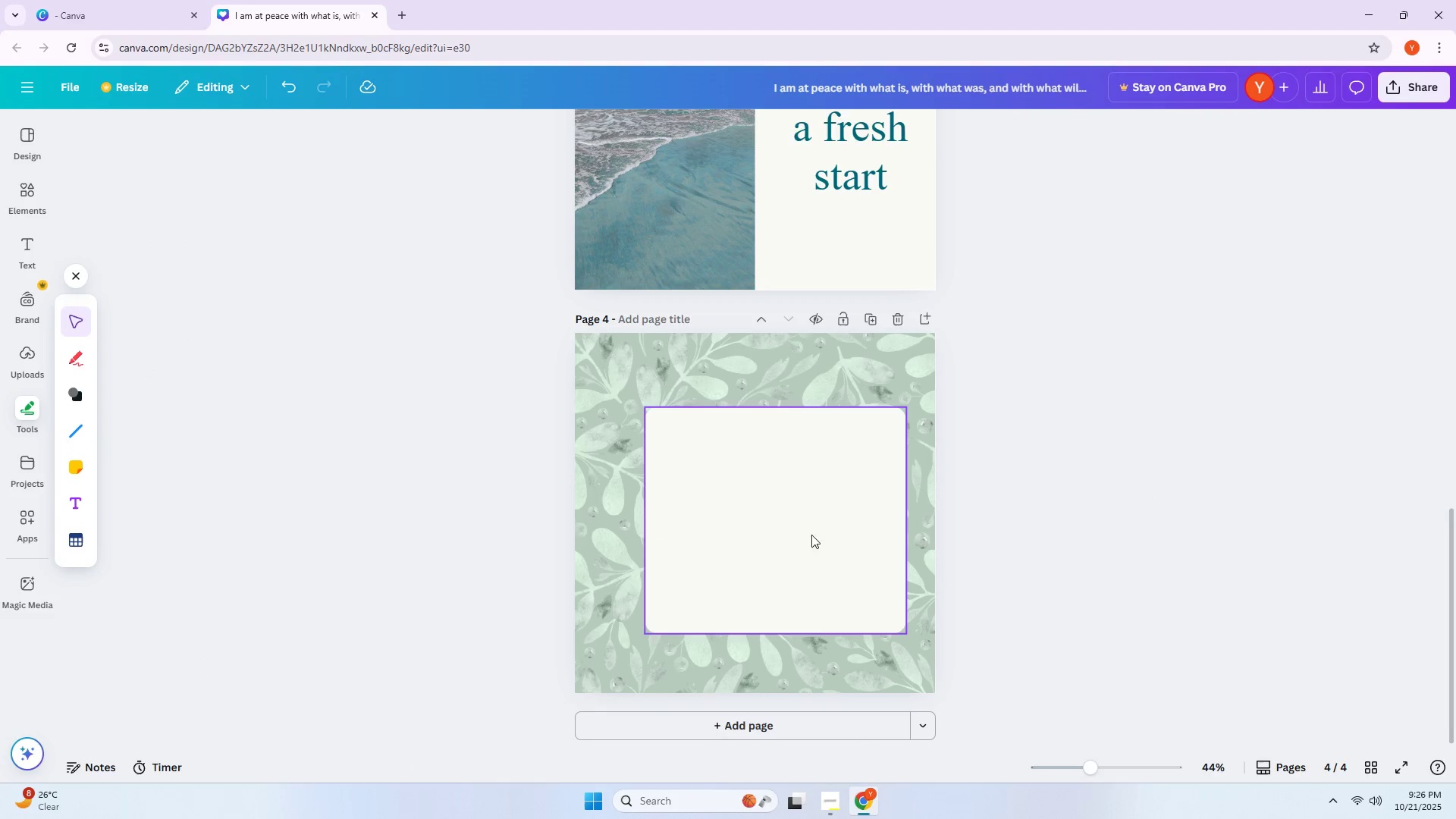 
left_click_drag(start_coordinate=[789, 528], to_coordinate=[777, 528])
 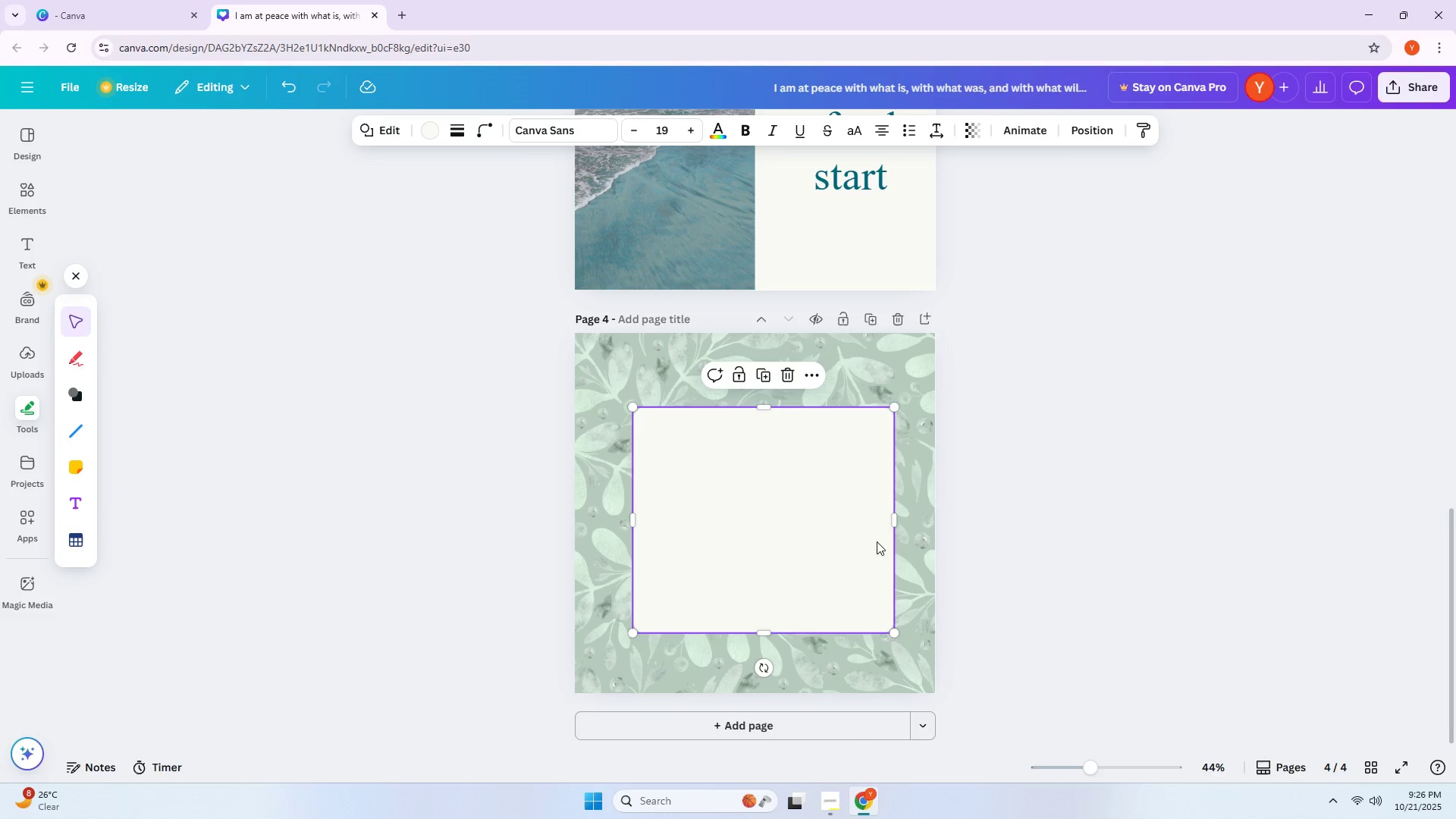 
left_click_drag(start_coordinate=[858, 545], to_coordinate=[846, 545])
 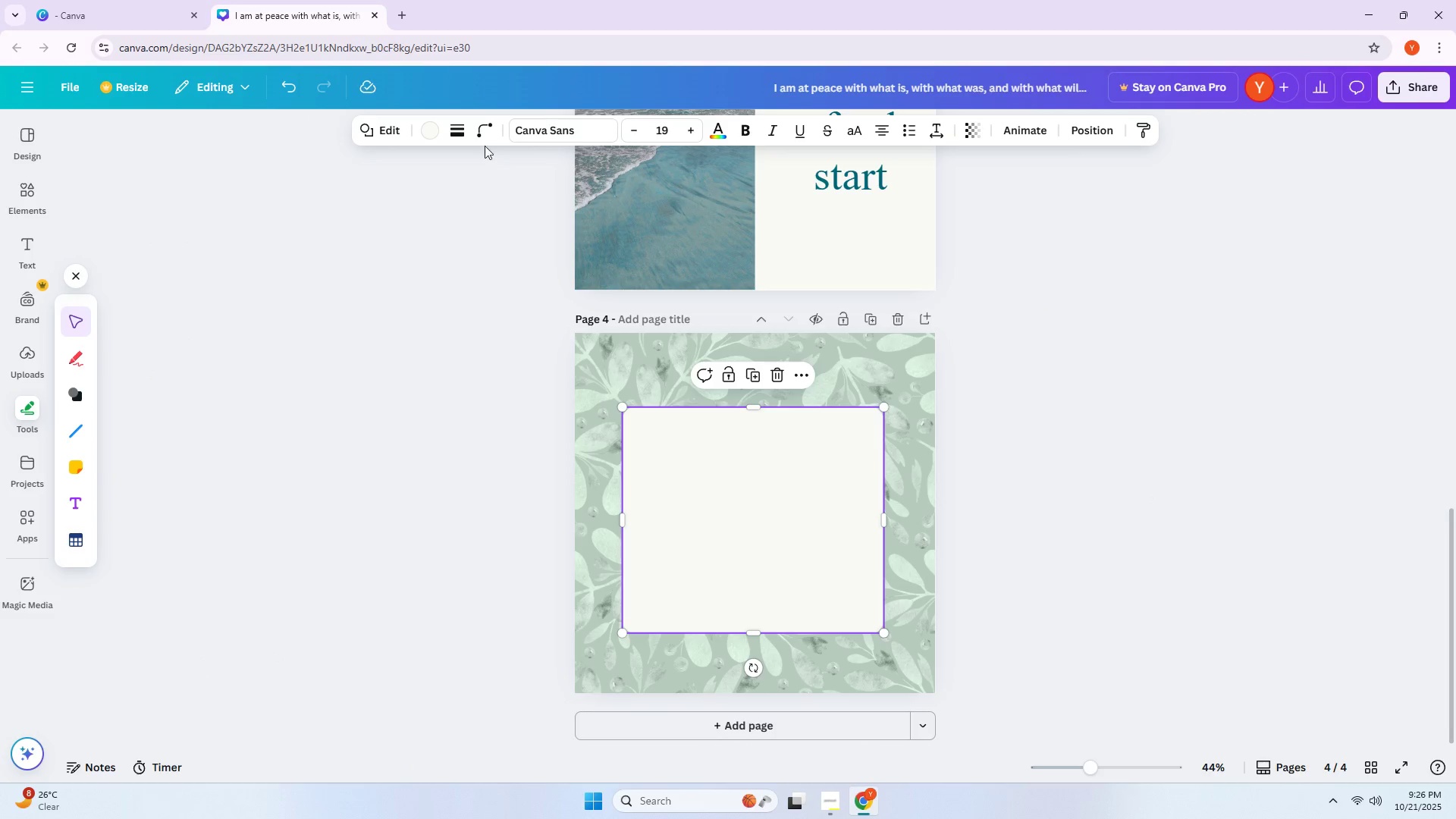 
left_click([497, 133])
 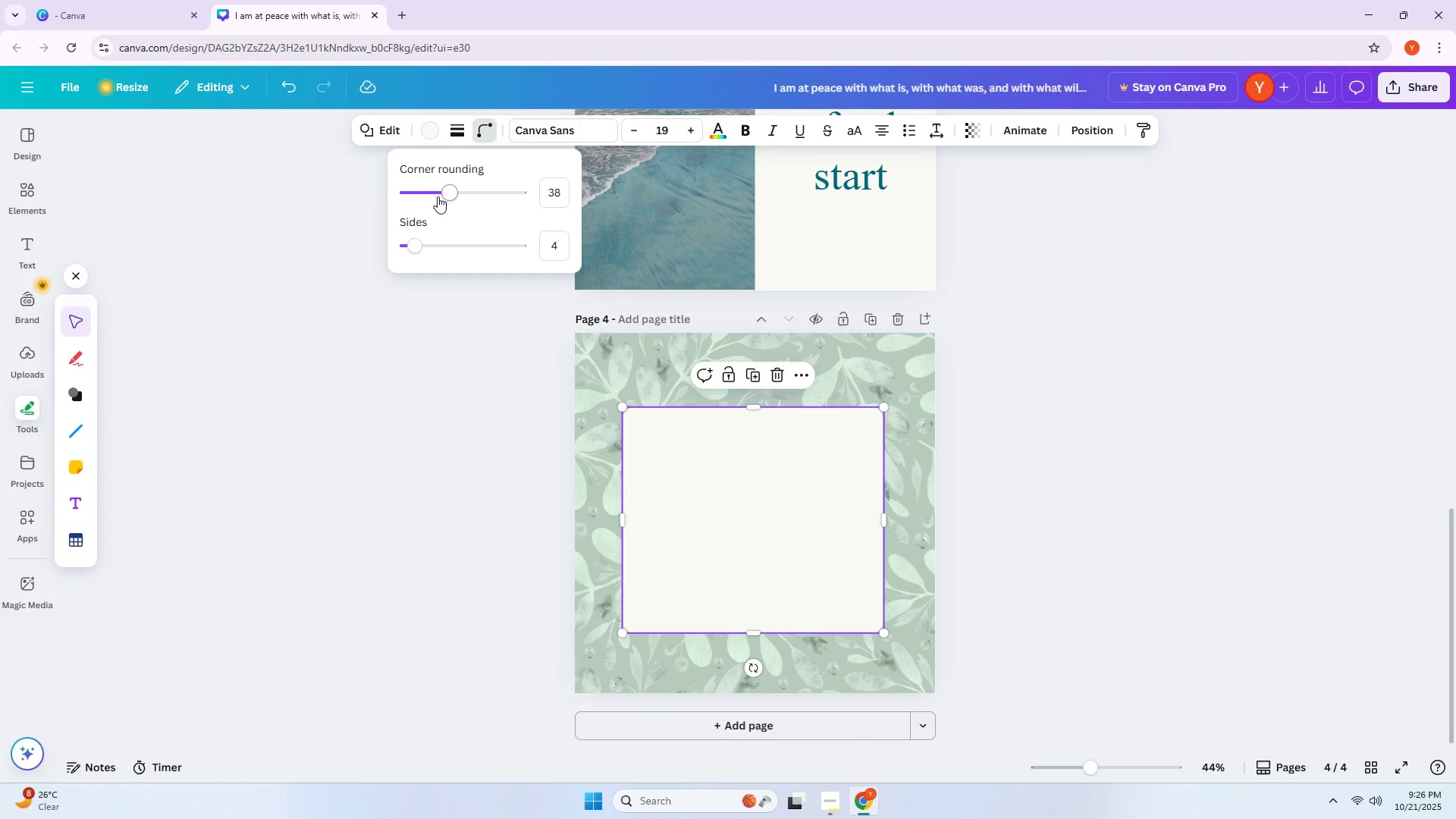 
left_click_drag(start_coordinate=[446, 193], to_coordinate=[559, 208])
 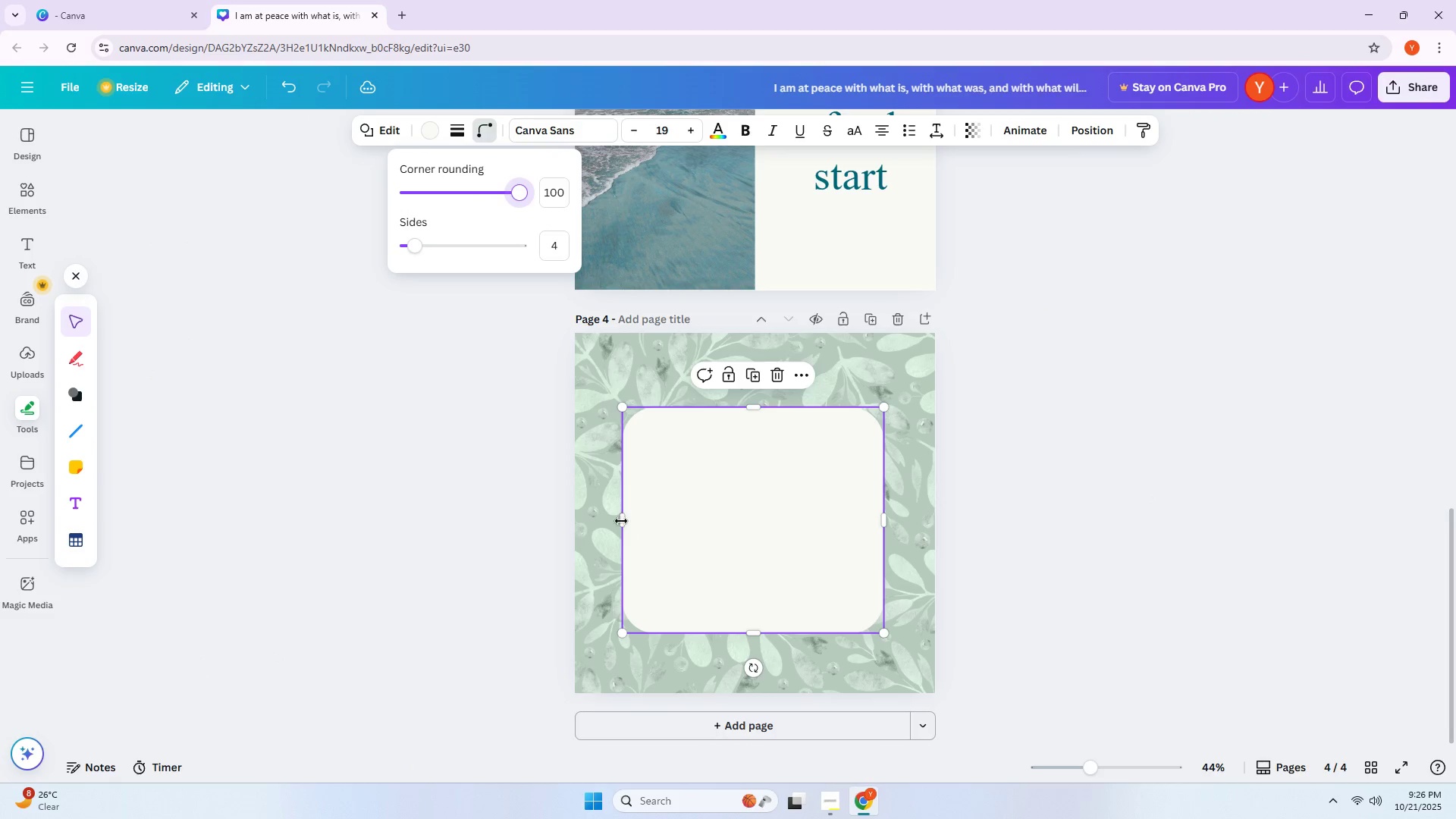 
left_click_drag(start_coordinate=[619, 521], to_coordinate=[653, 522])
 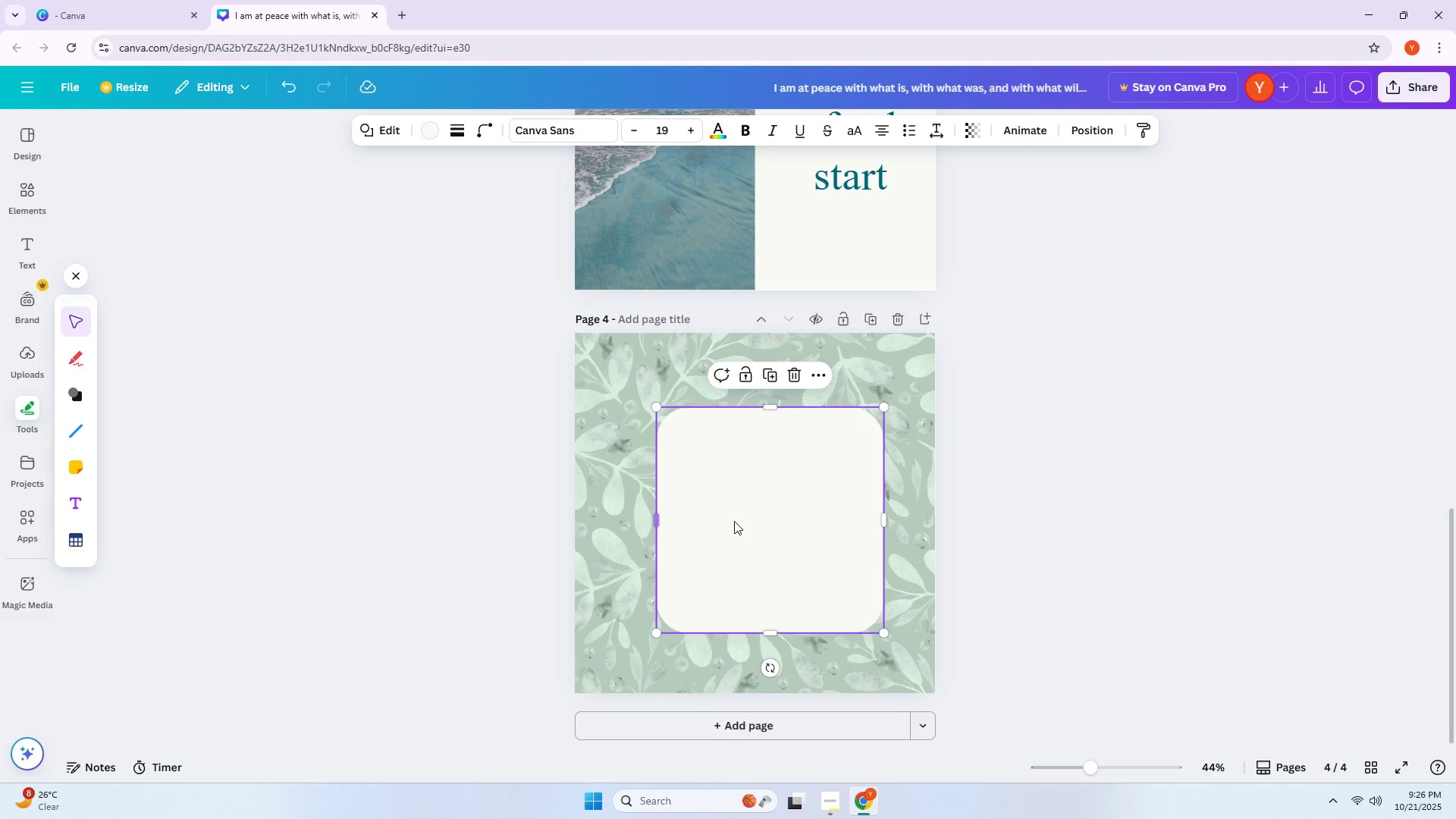 
left_click_drag(start_coordinate=[786, 521], to_coordinate=[773, 510])
 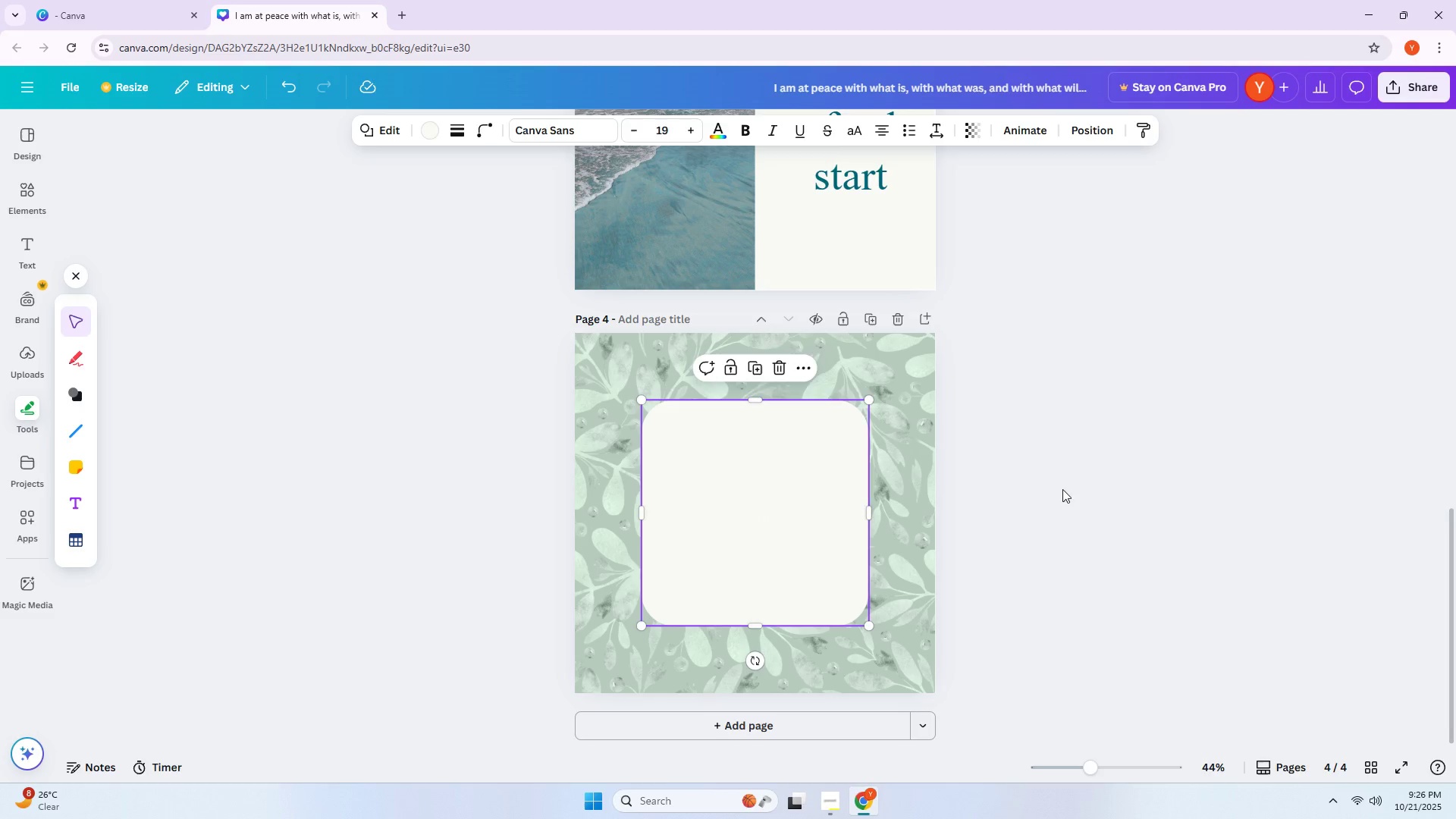 
left_click([1075, 489])
 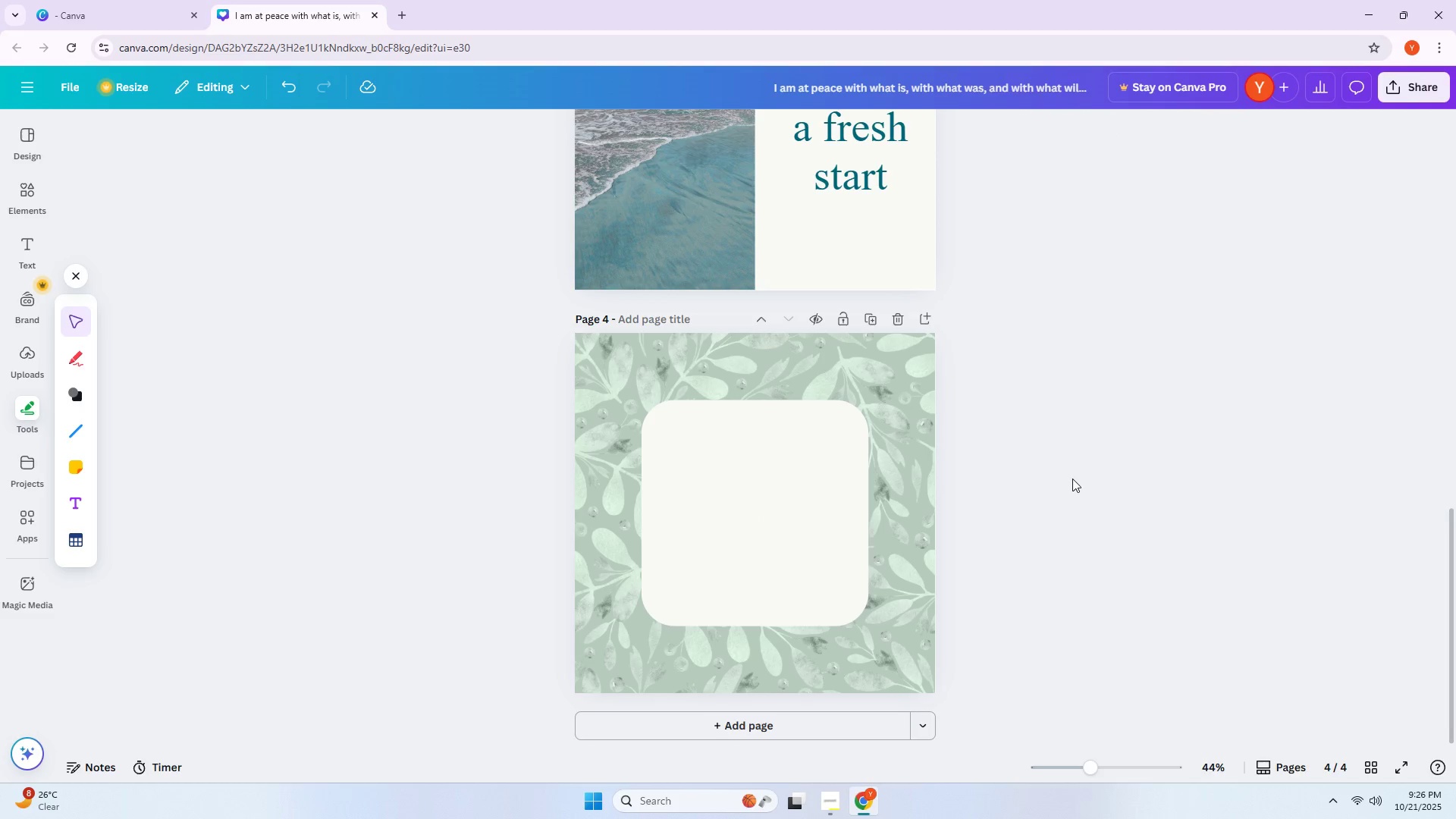 
scroll: coordinate [1073, 479], scroll_direction: down, amount: 1.0
 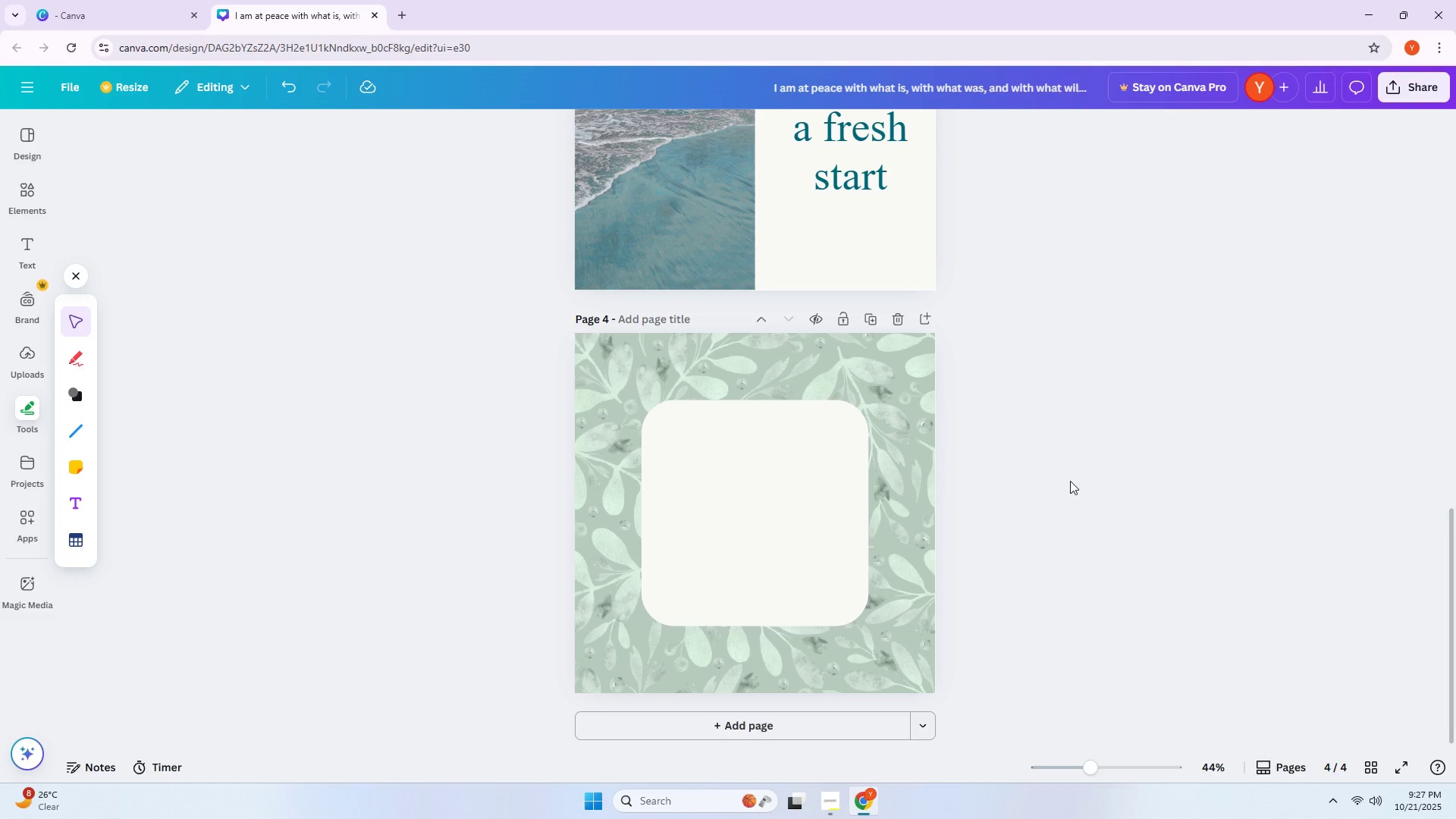 
wait(13.8)
 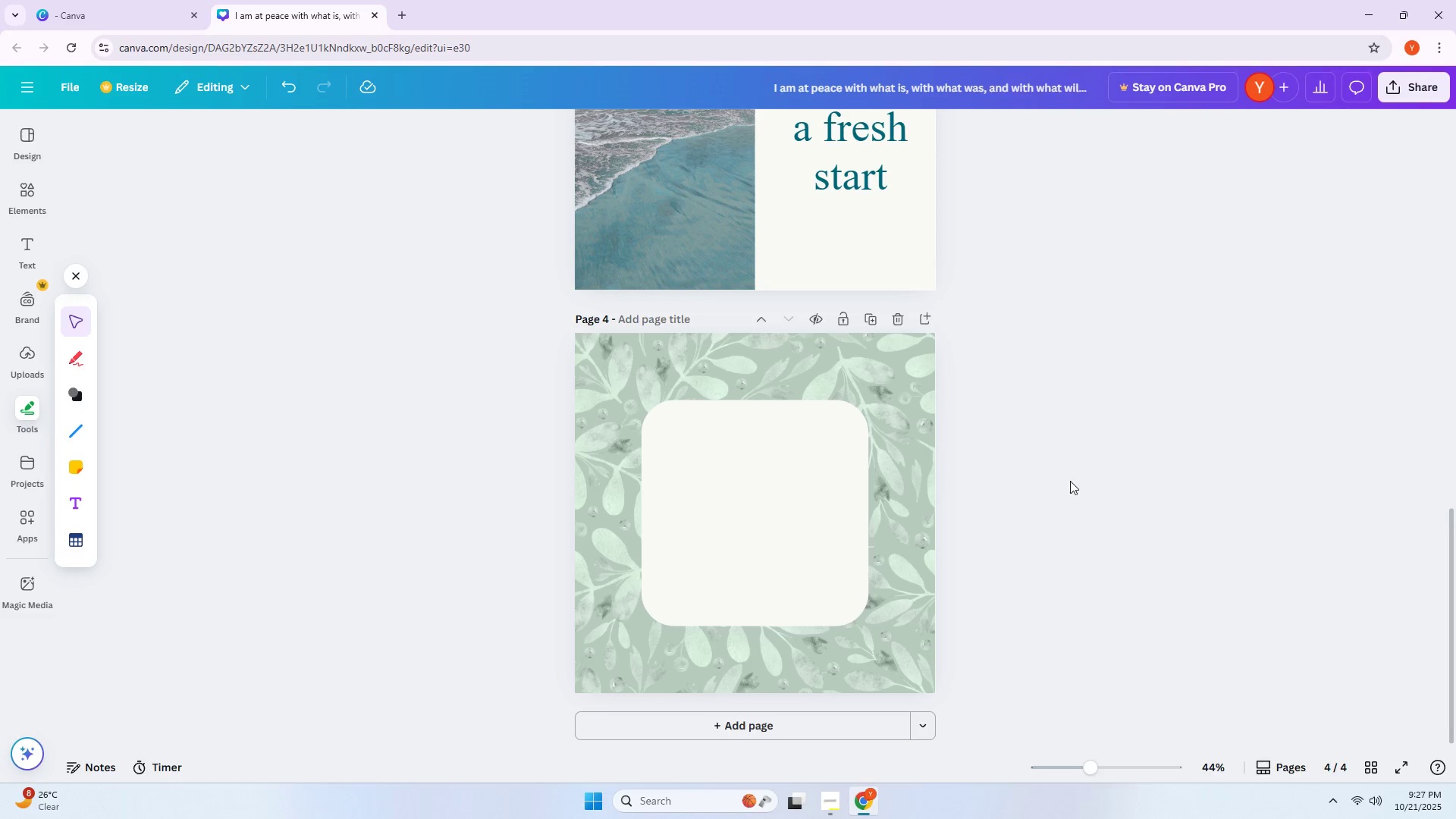 
scroll: coordinate [1070, 481], scroll_direction: up, amount: 3.0
 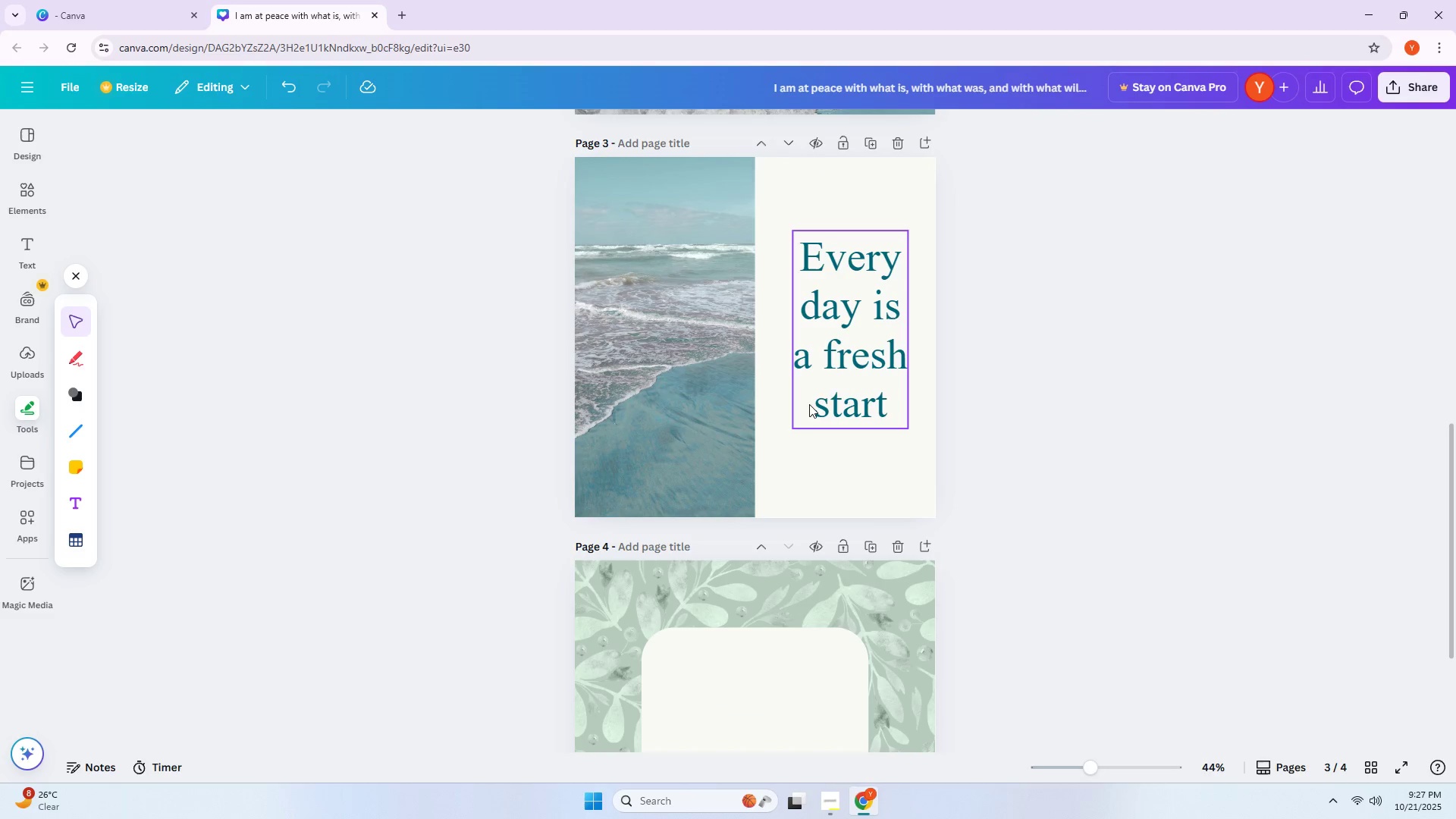 
left_click_drag(start_coordinate=[823, 388], to_coordinate=[731, 741])
 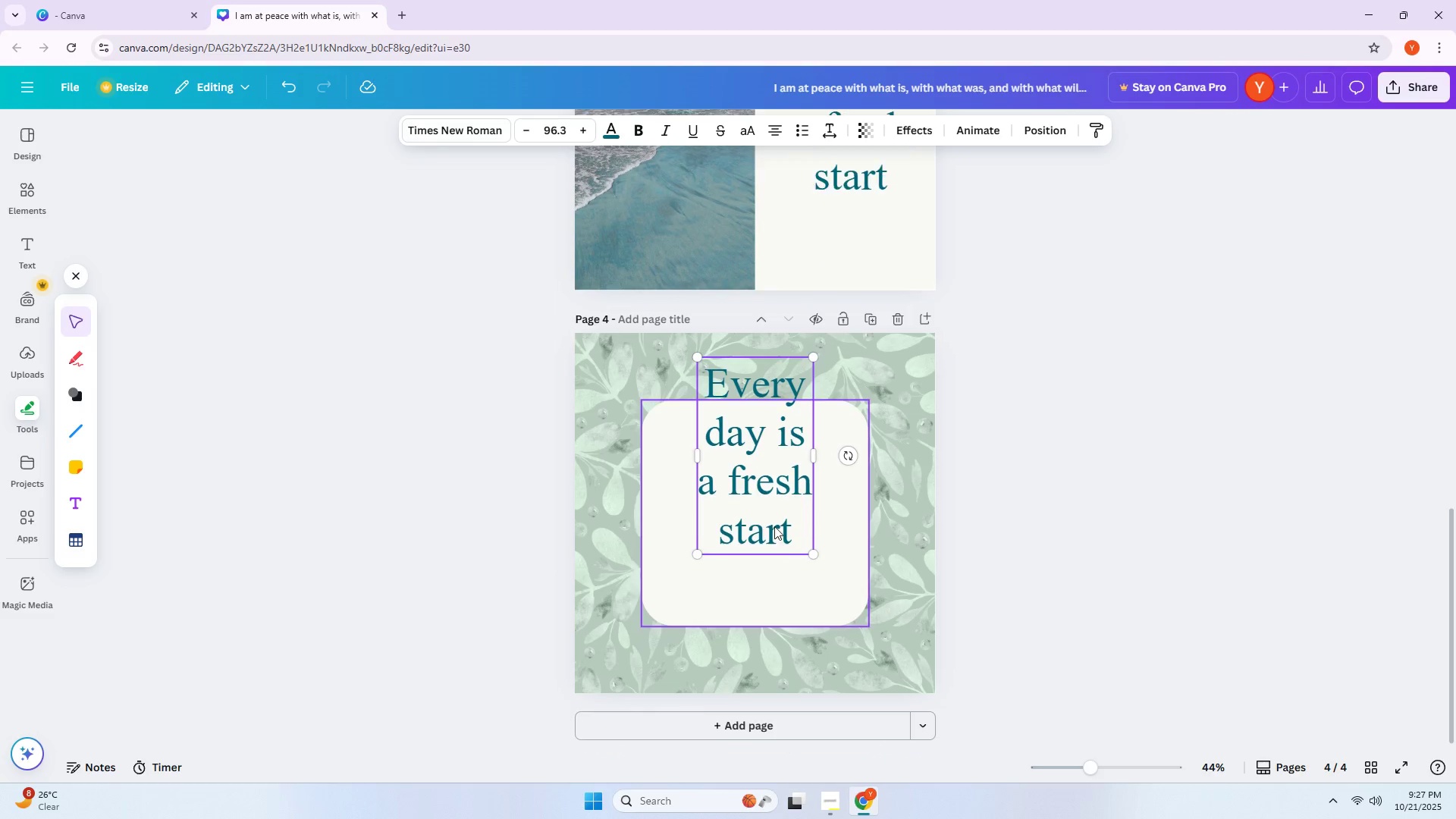 
hold_key(key=AltLeft, duration=0.98)
 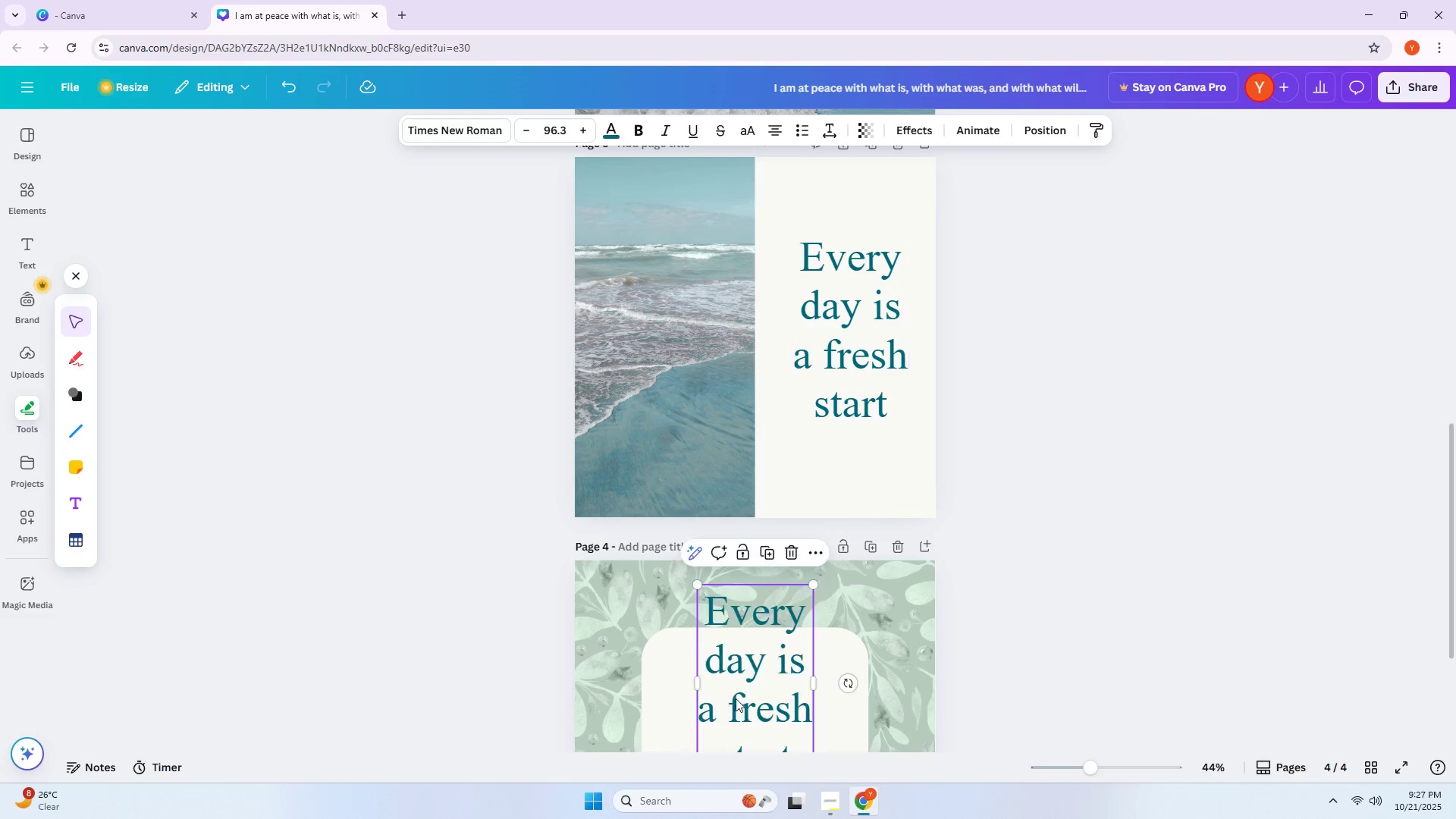 
scroll: coordinate [736, 692], scroll_direction: down, amount: 5.0
 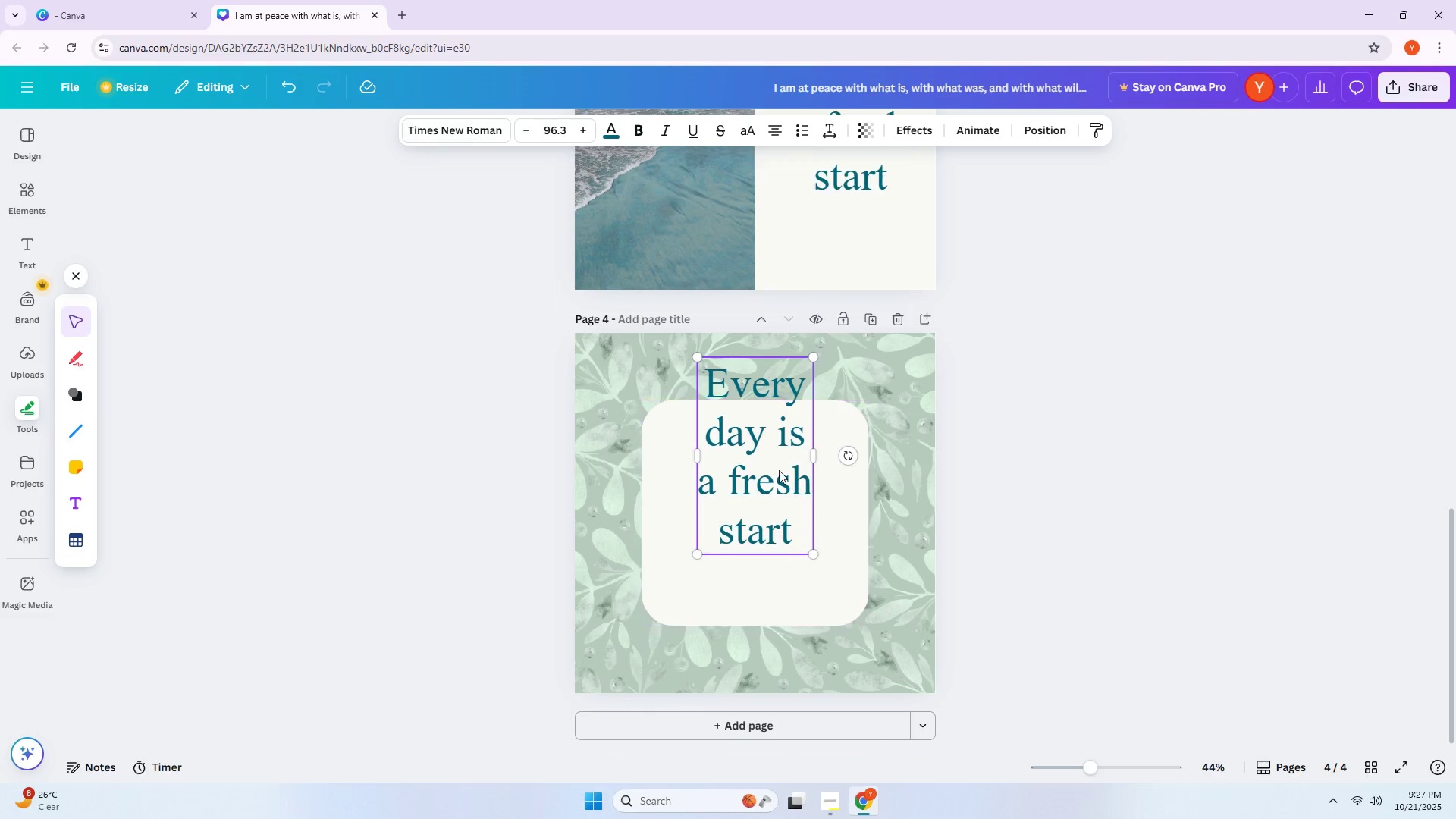 
left_click_drag(start_coordinate=[776, 451], to_coordinate=[767, 498])
 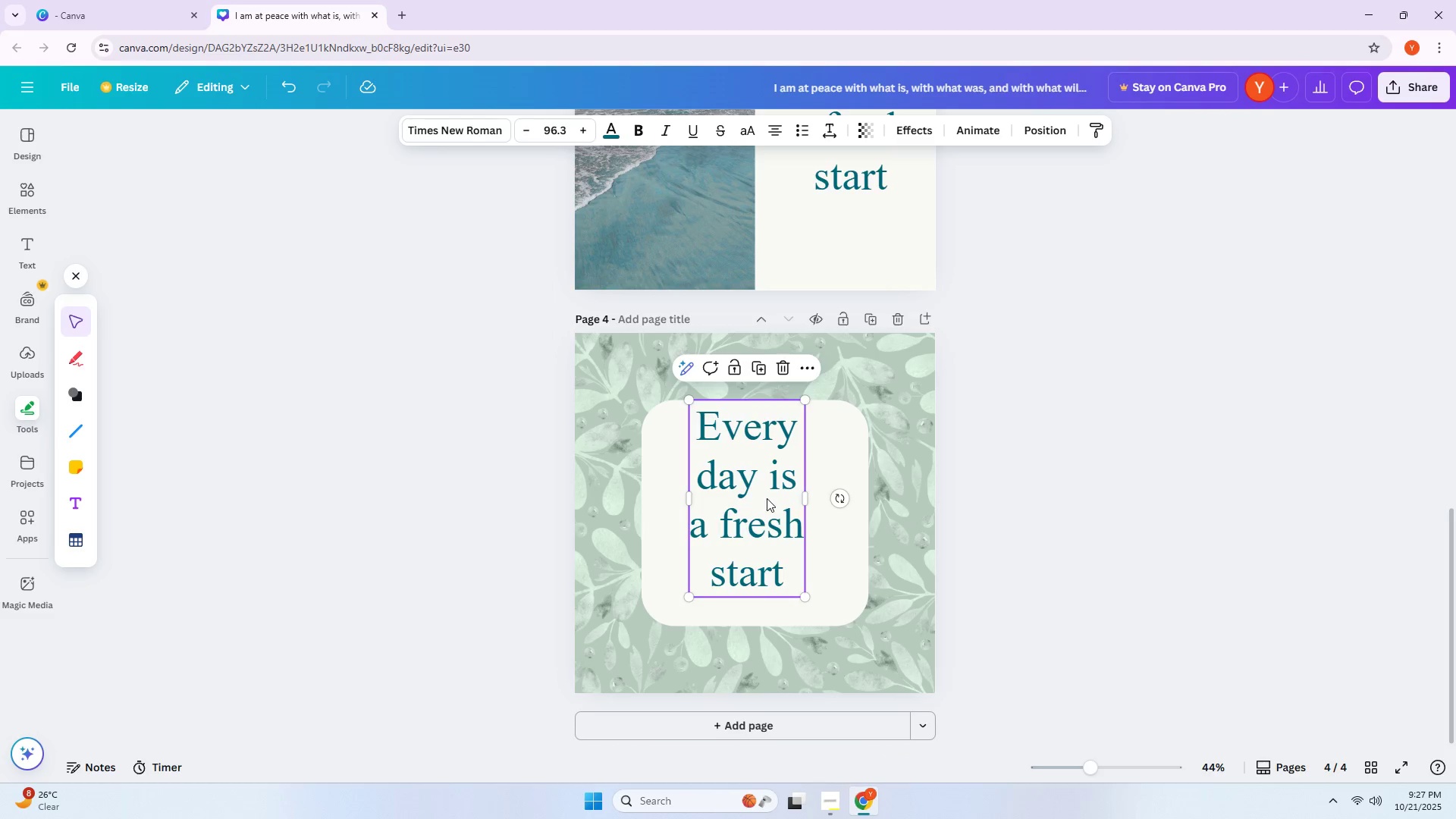 
double_click([767, 498])
 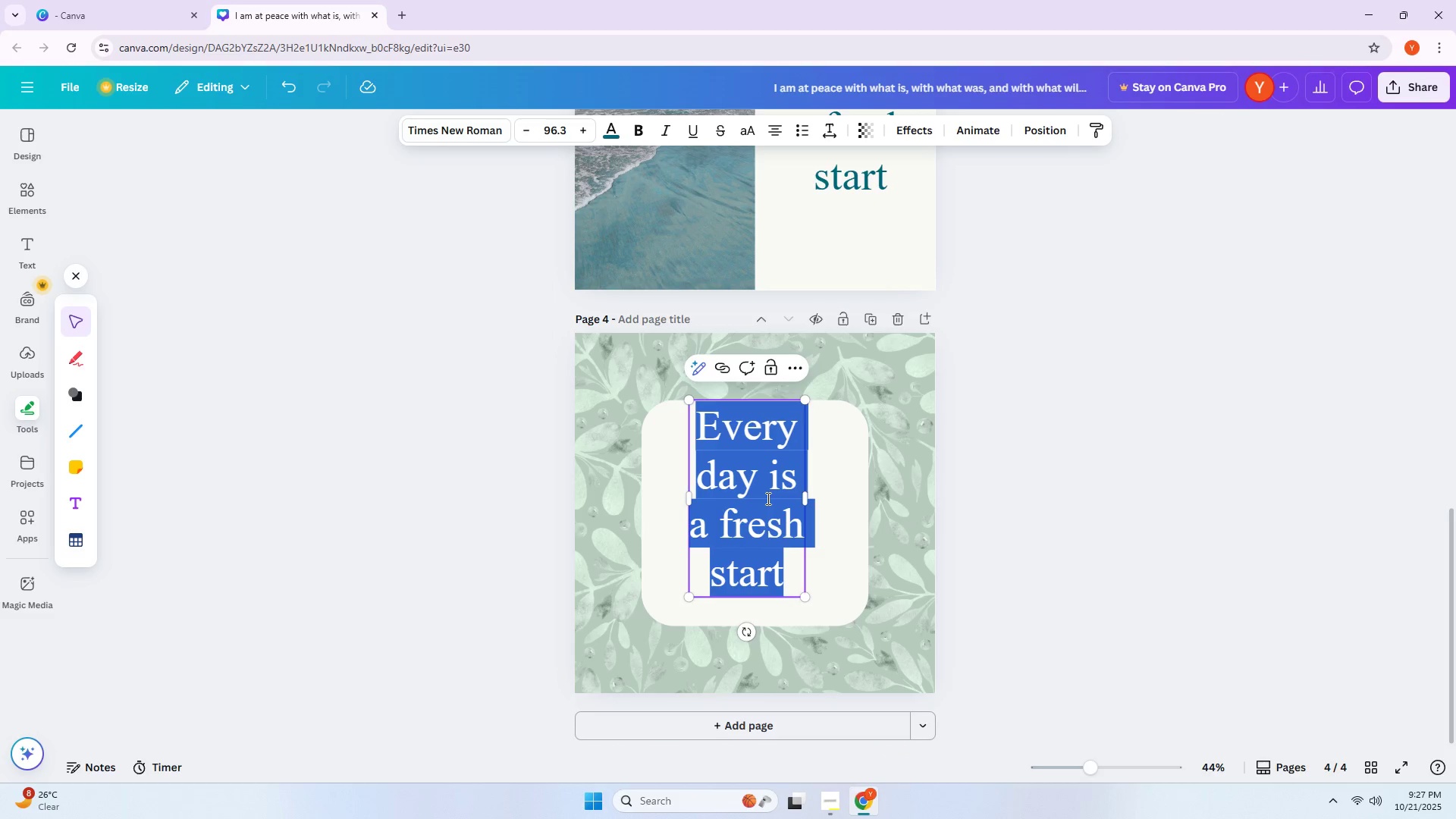 
type(Bel;e)
key(Backspace)
key(Backspace)
type(e)
key(Backspace)
type(ieve in the po)
key(Backspace)
key(Backspace)
key(Backspace)
 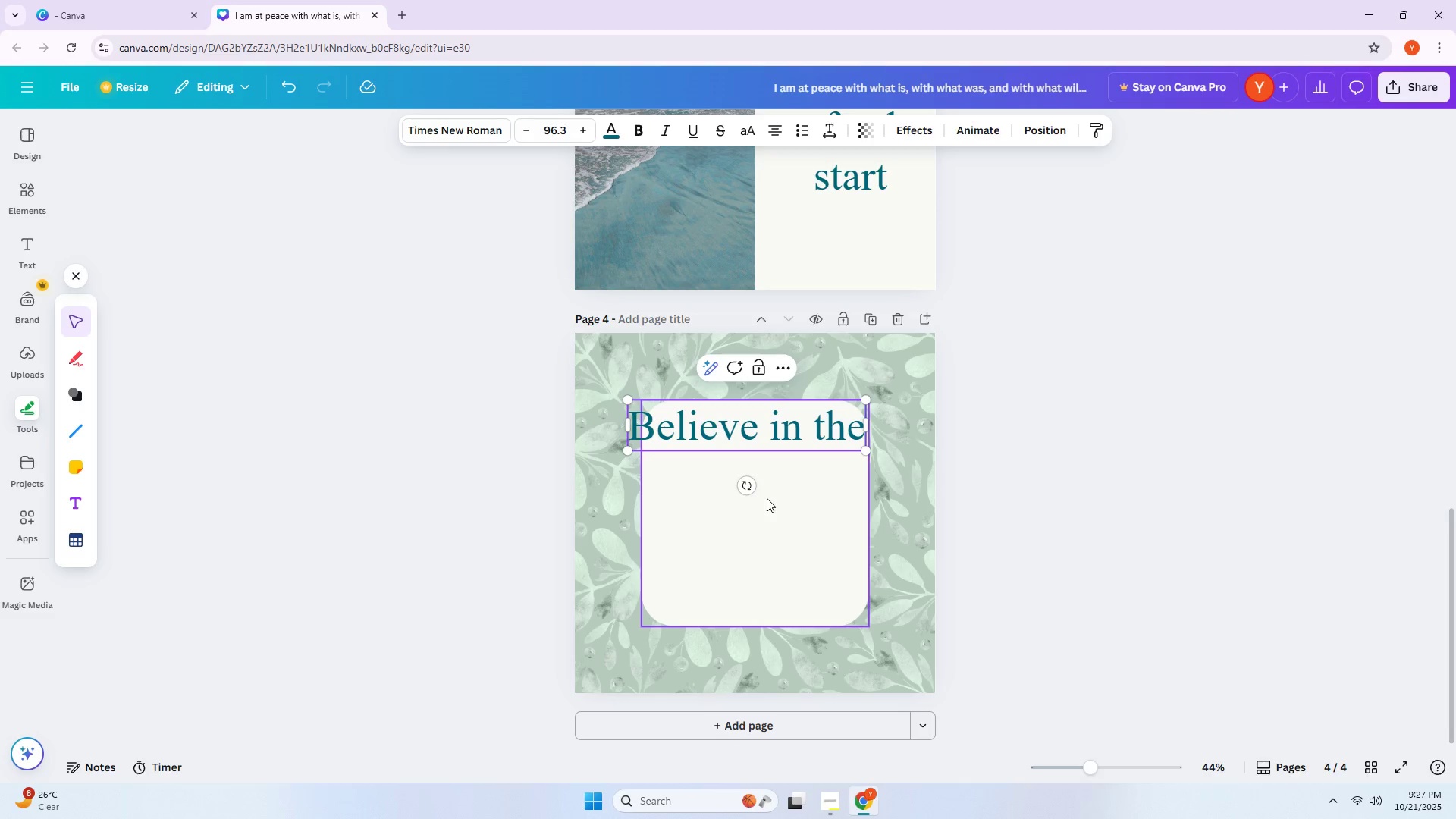 
key(Enter)
 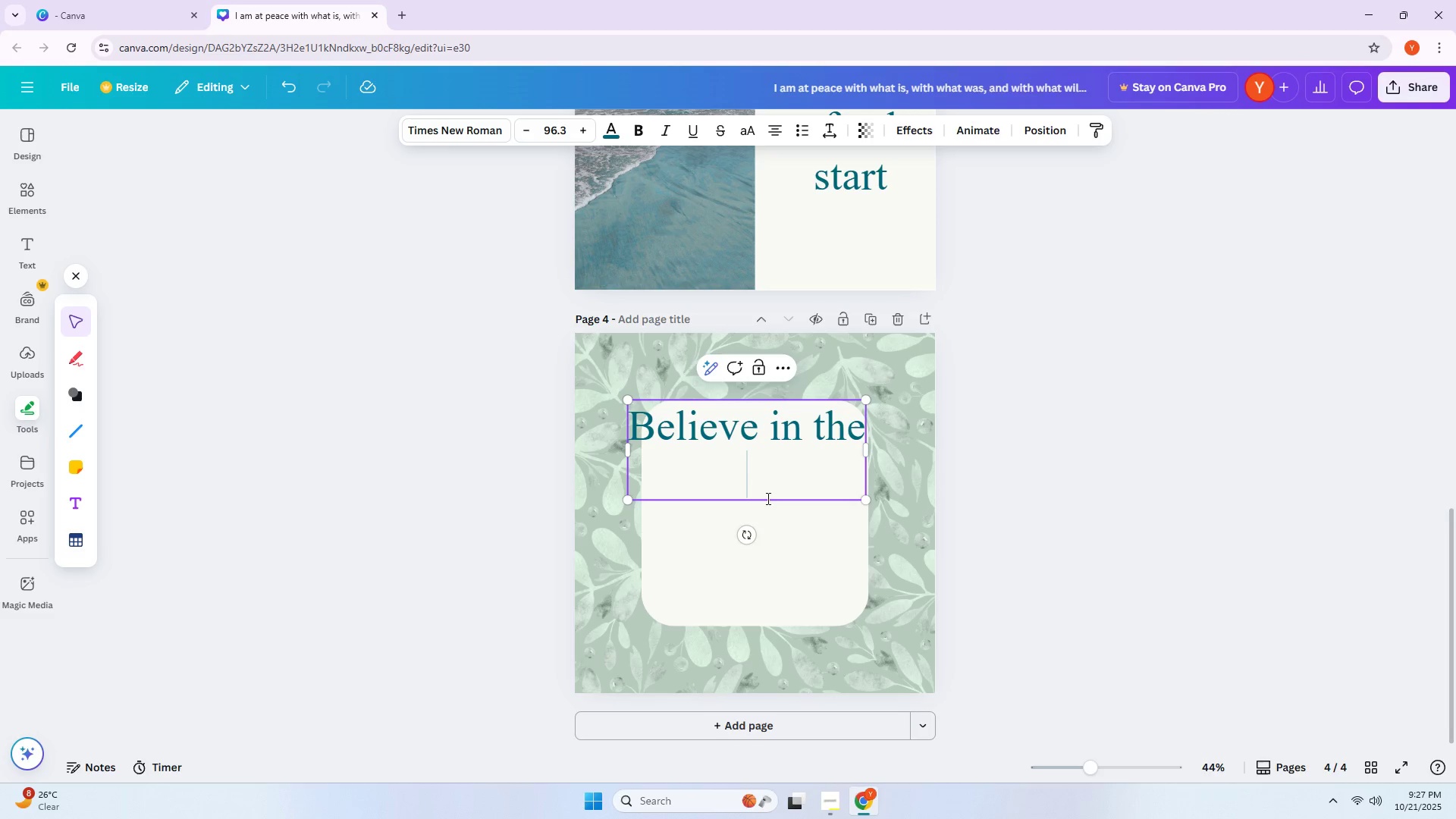 
type(posibilirt)
key(Backspace)
key(Backspace)
type(ty of what )
 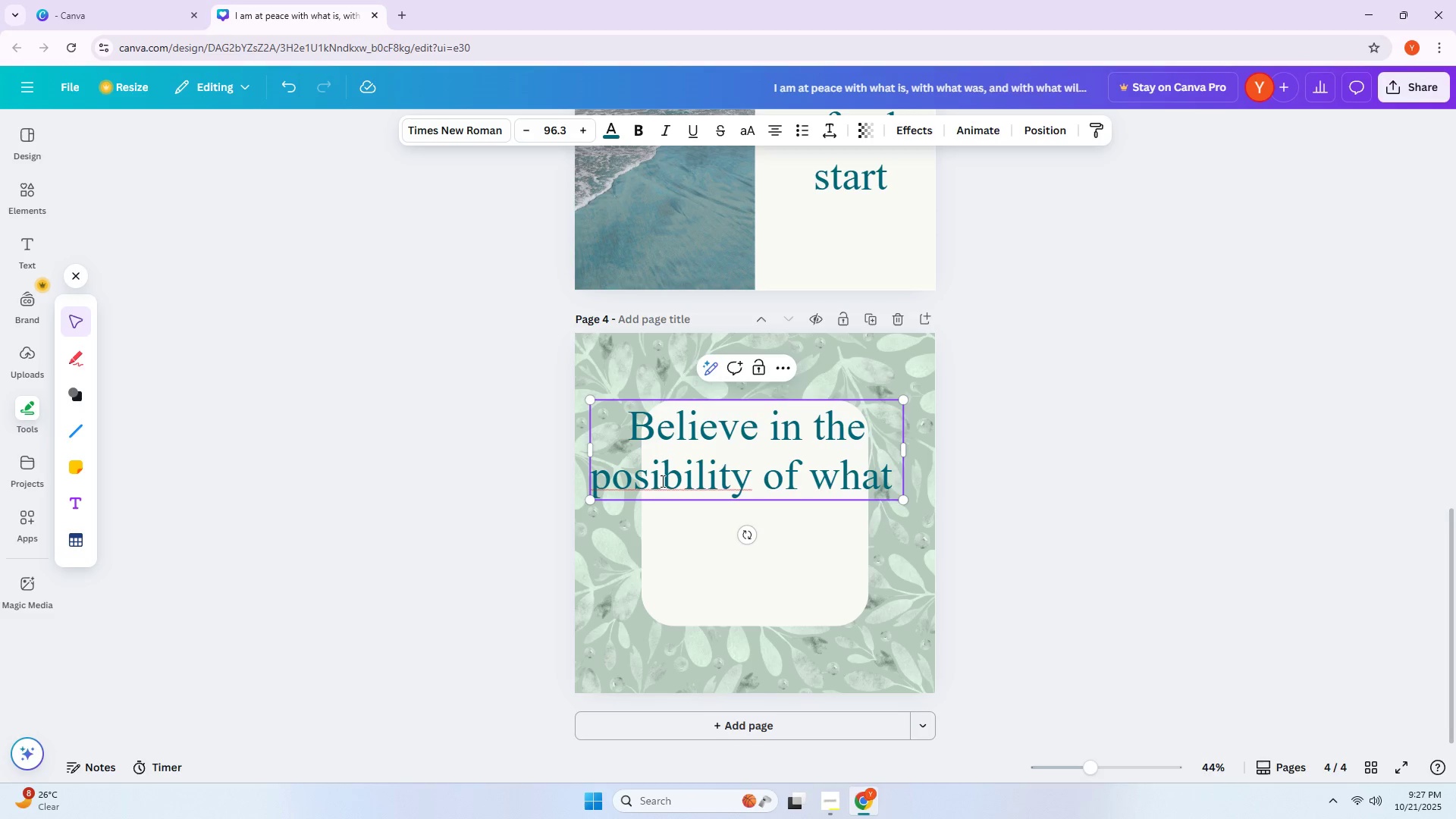 
left_click([651, 479])
 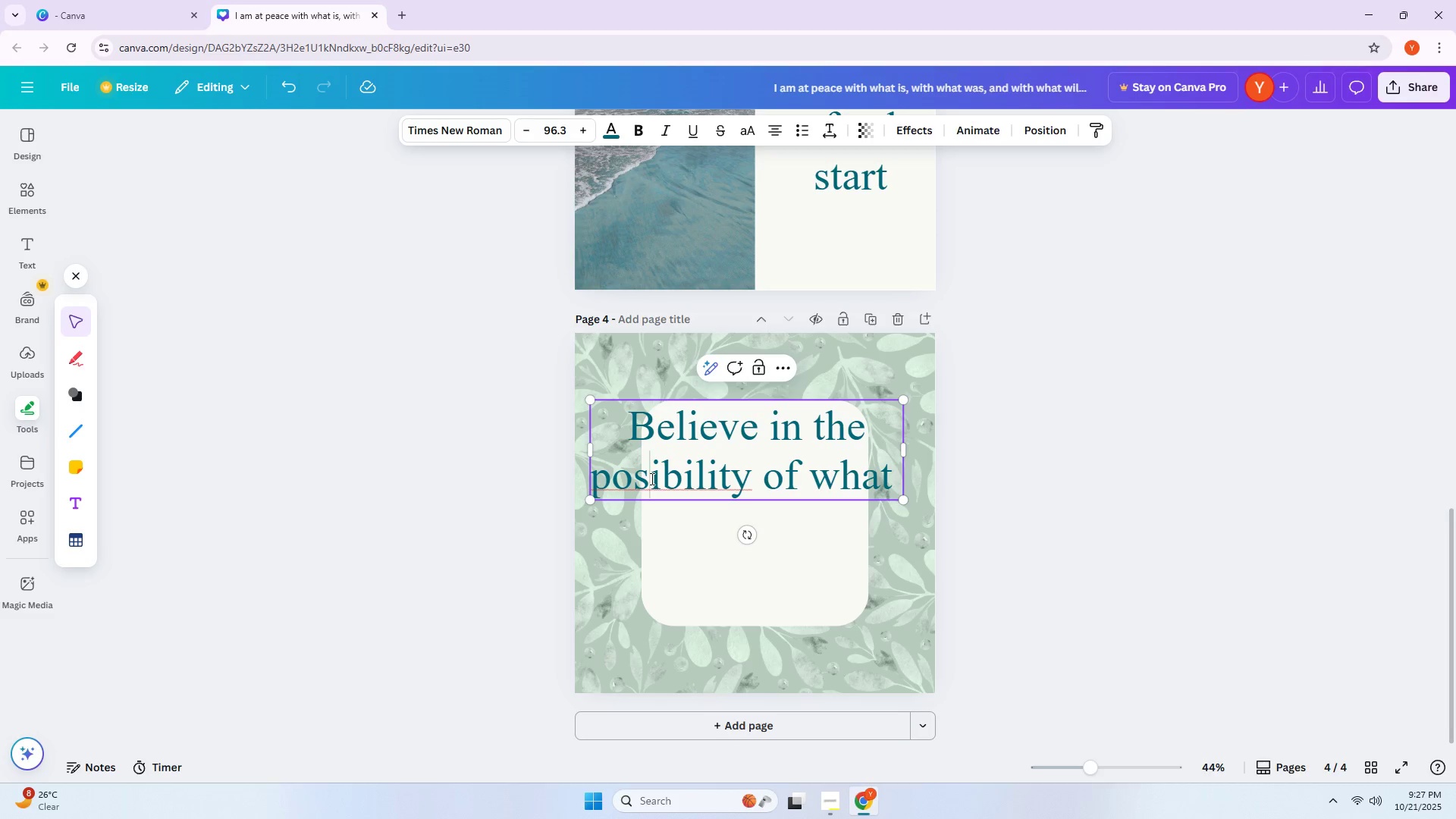 
key(S)
 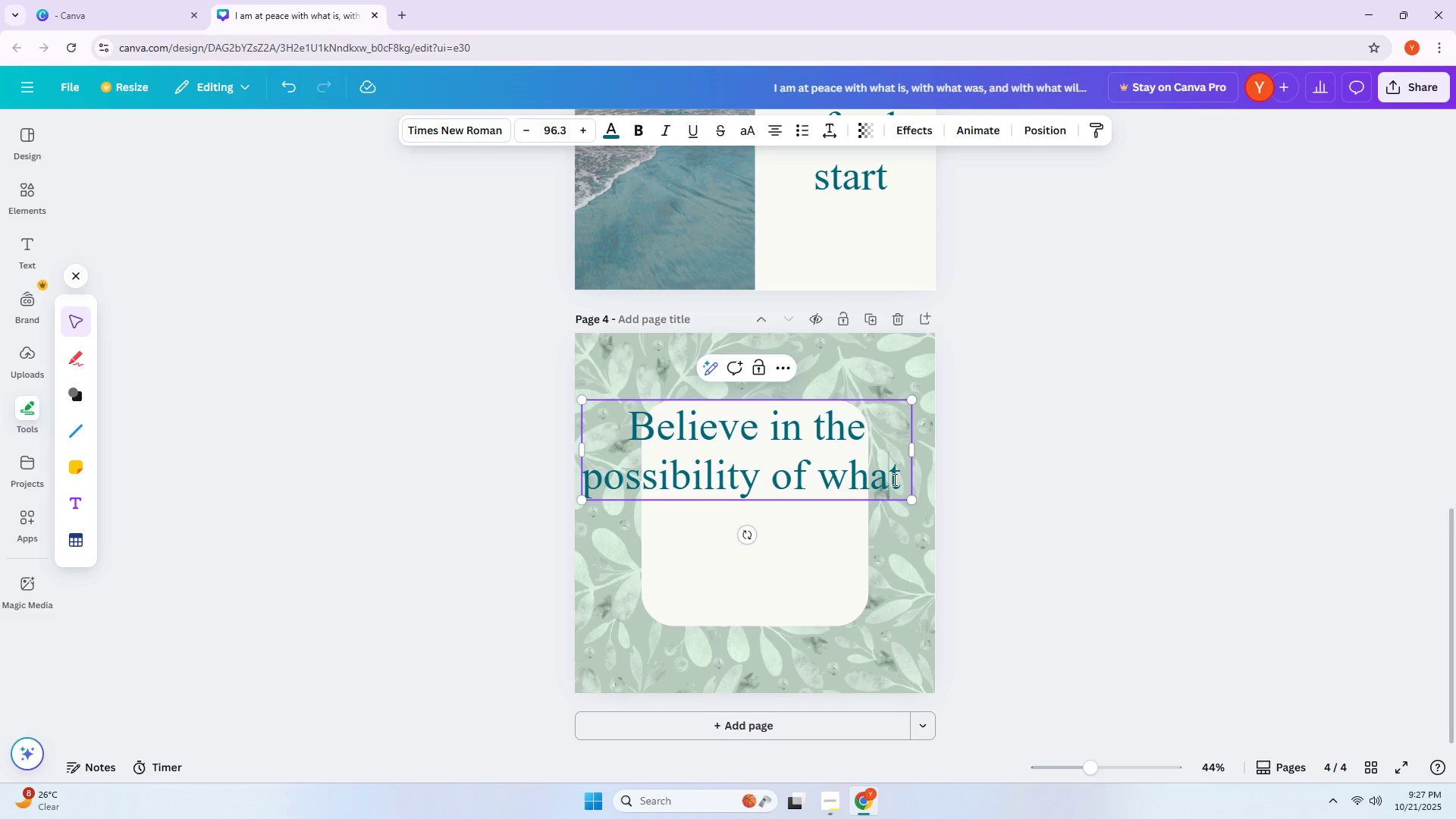 
double_click([900, 483])
 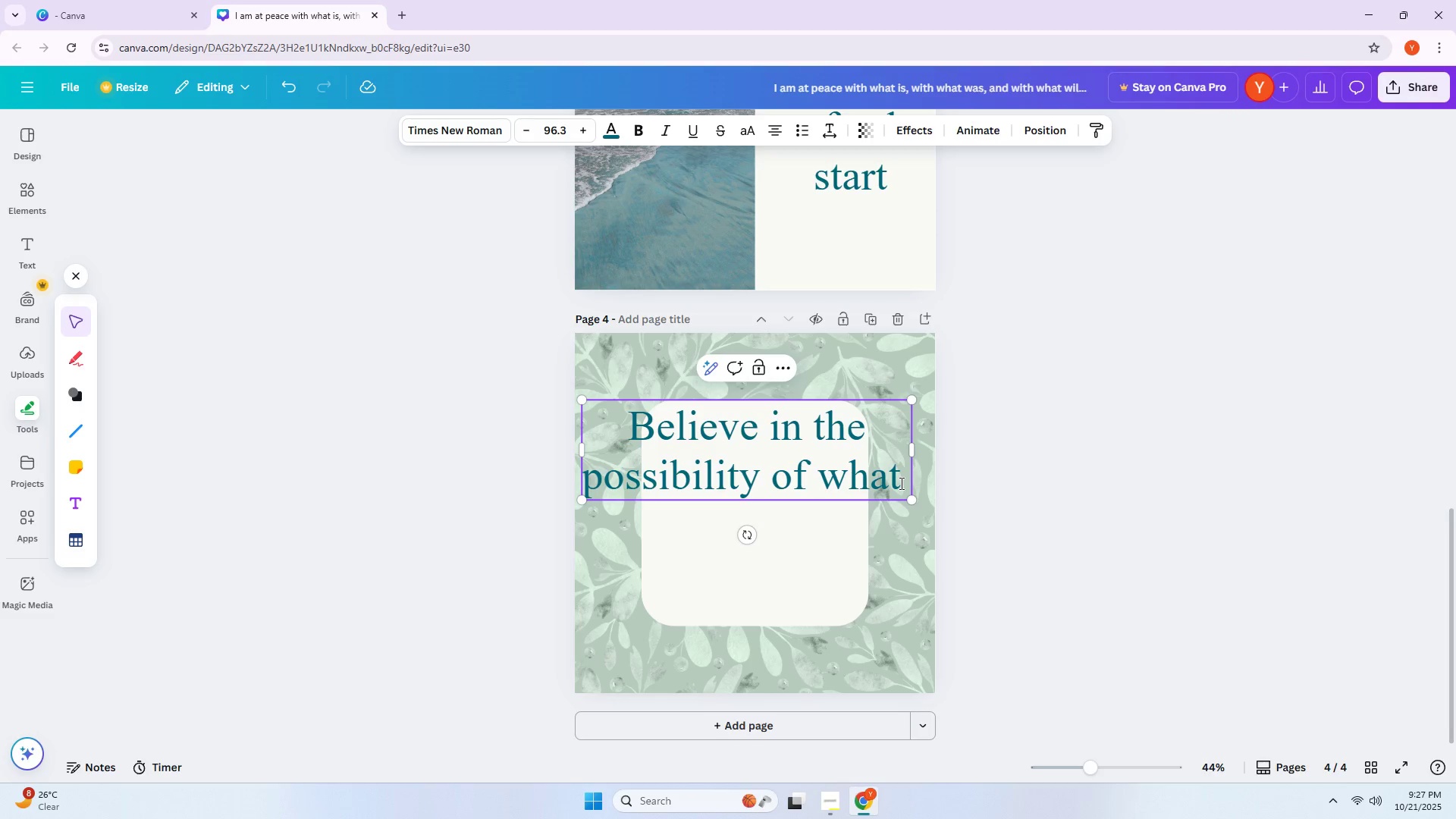 
key(Backspace)
 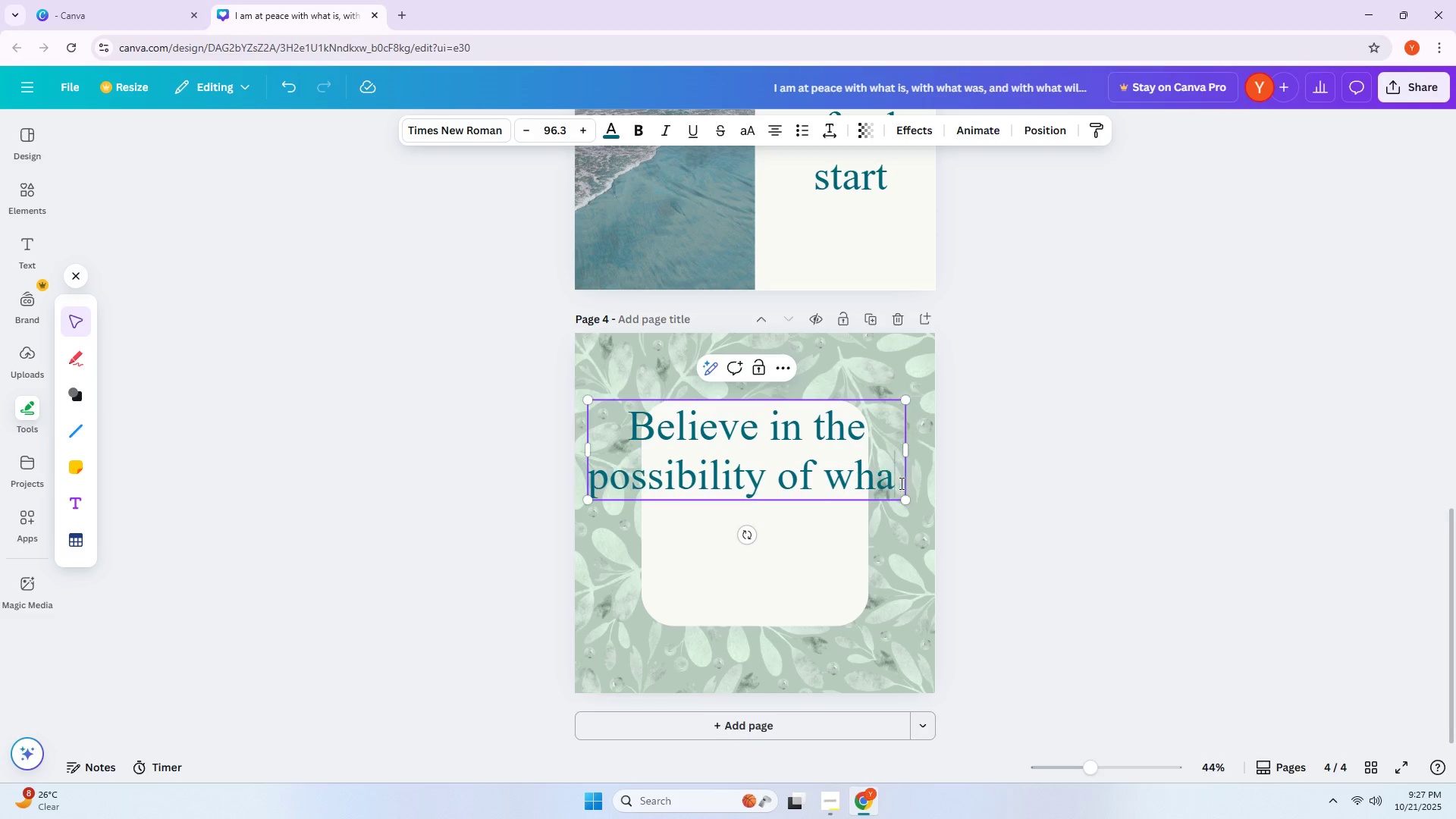 
key(Backspace)
 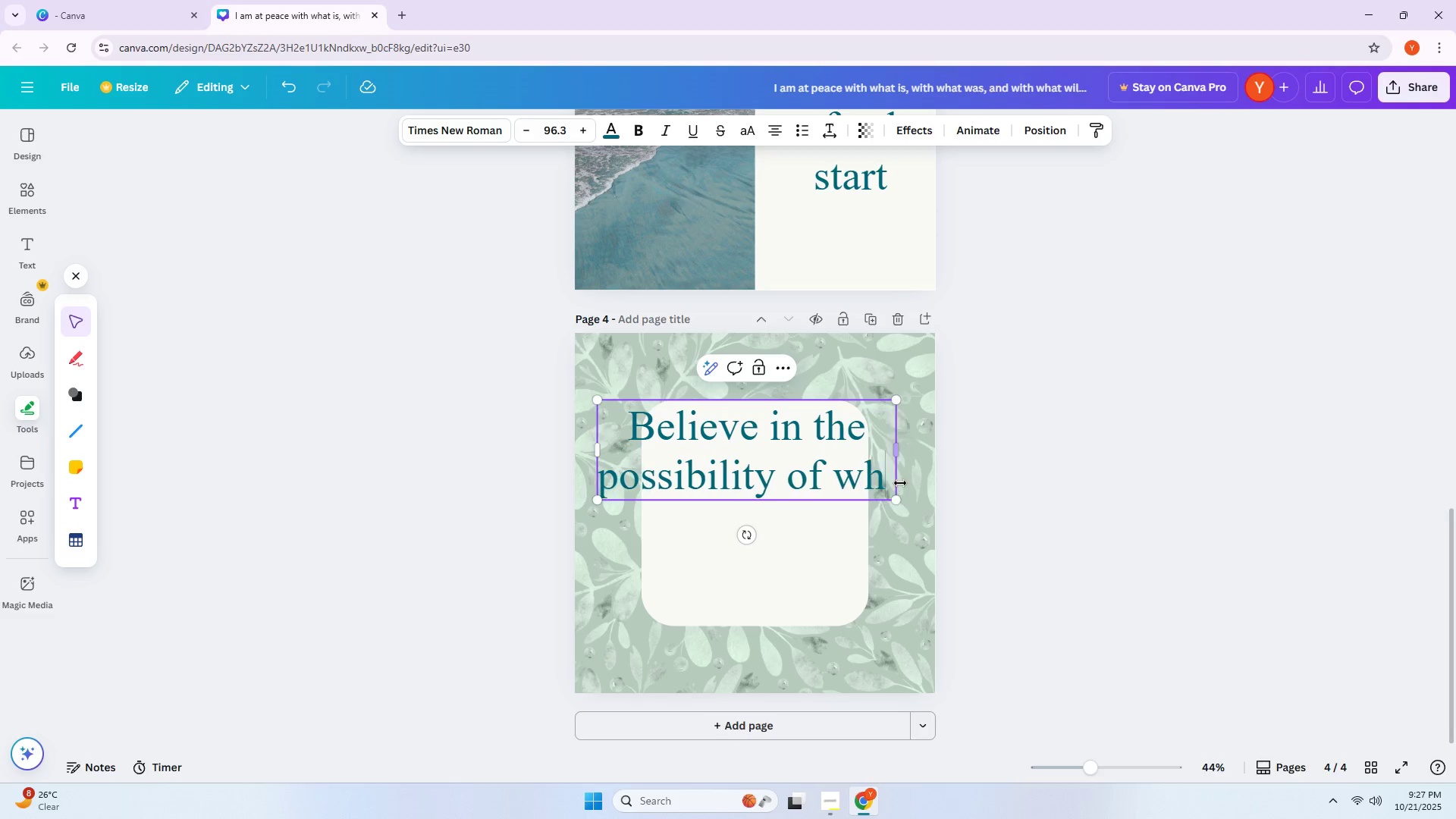 
key(Backspace)
 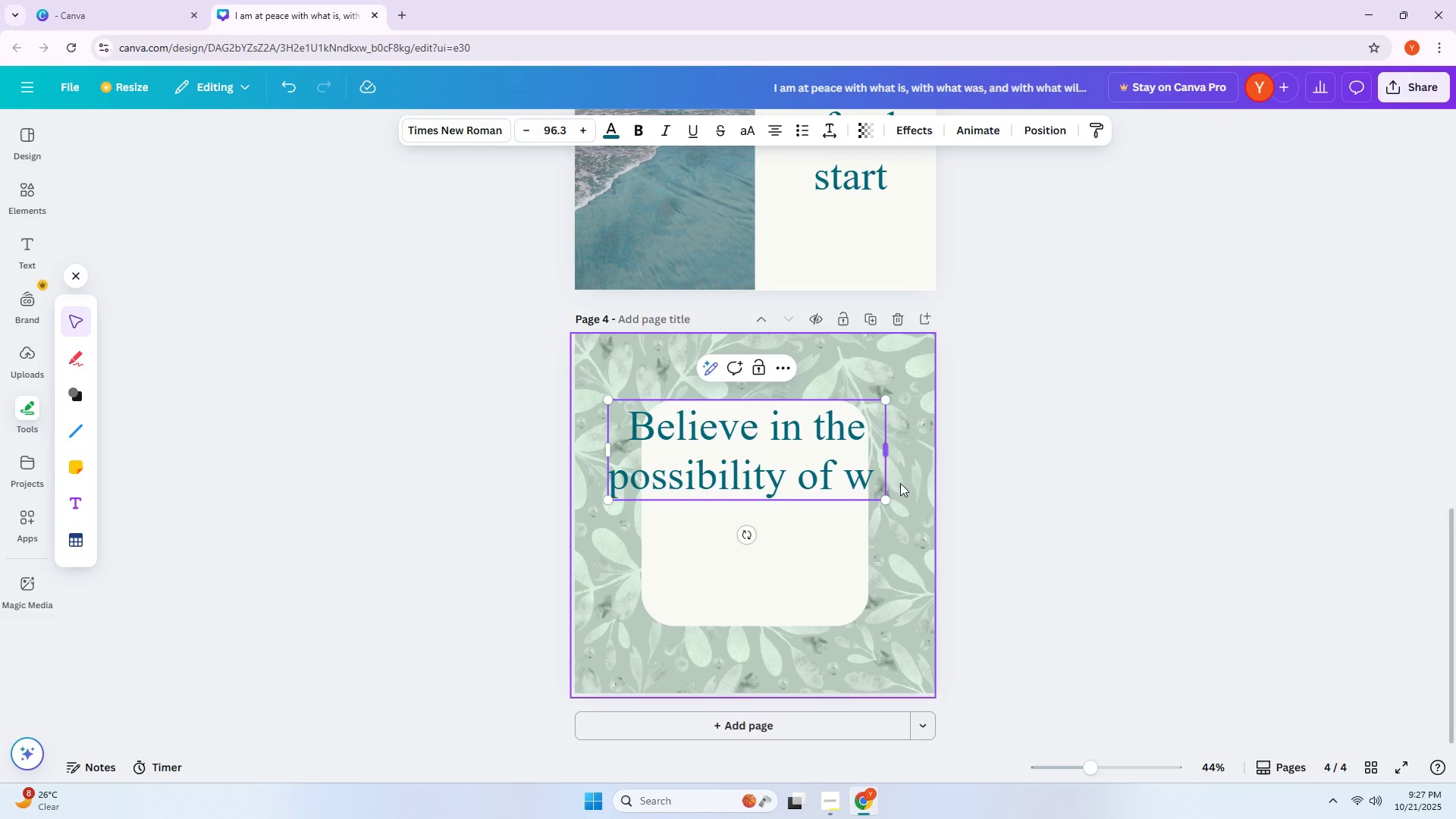 
key(Backspace)
 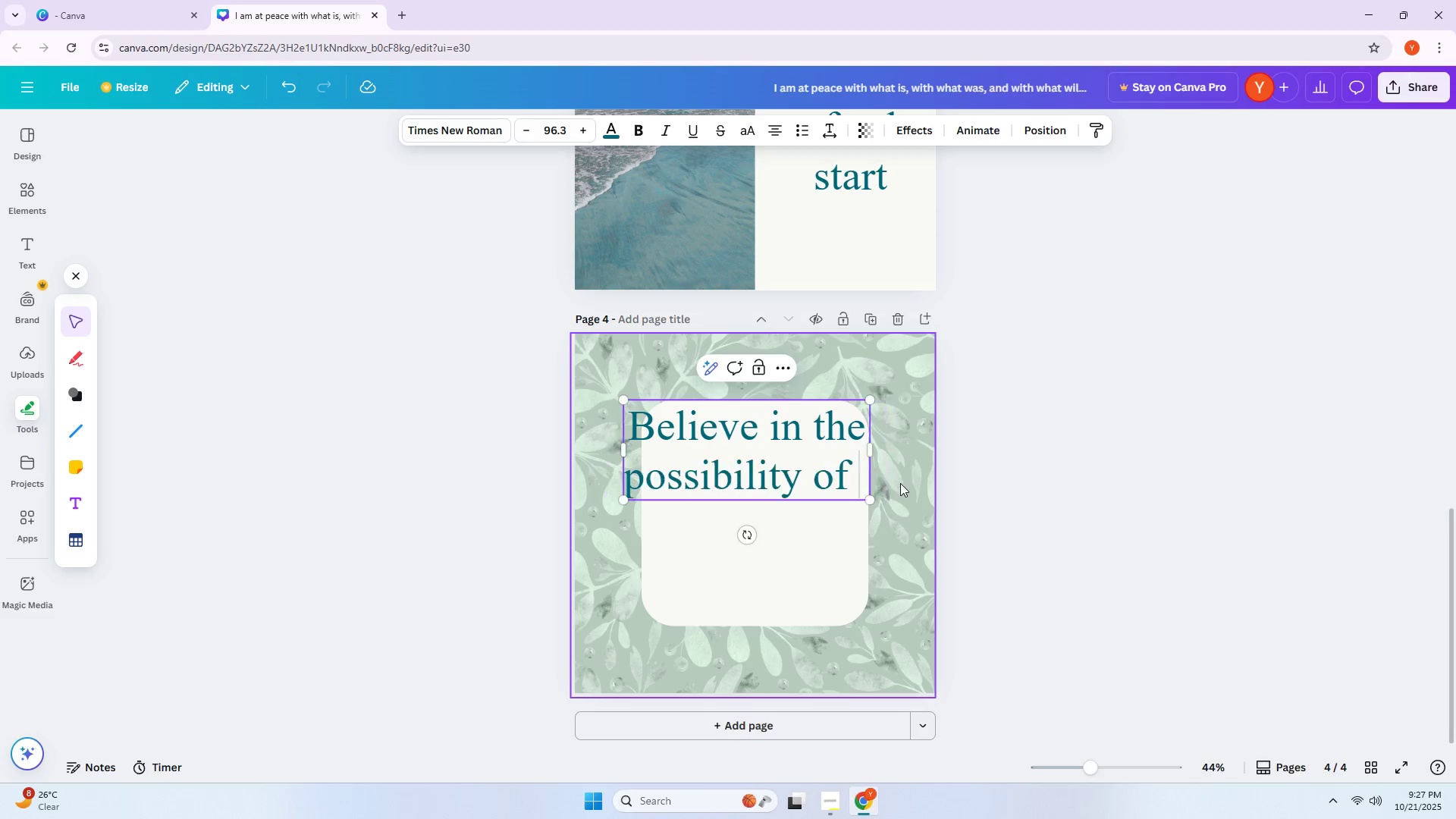 
key(Backspace)
 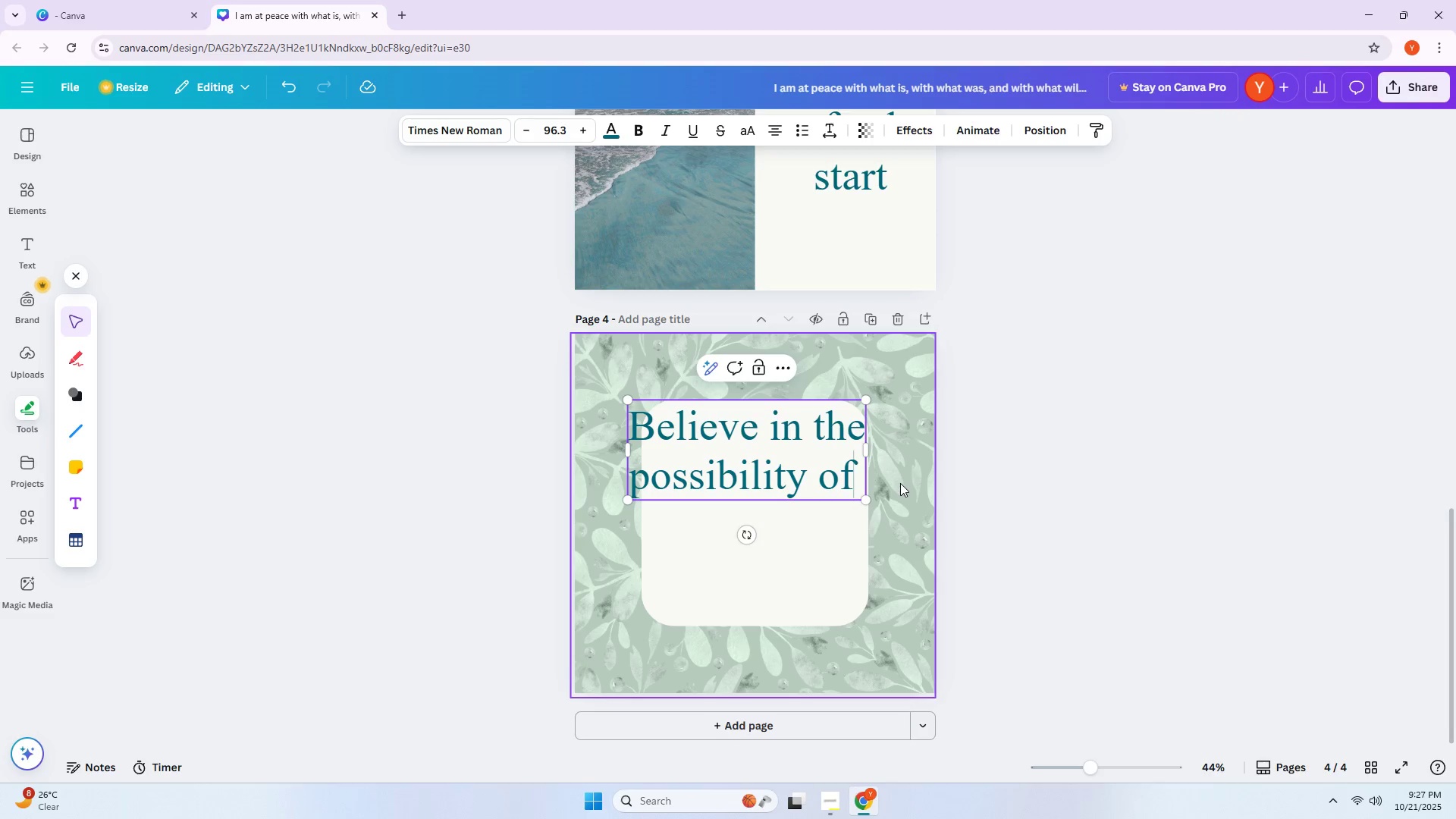 
key(Enter)
 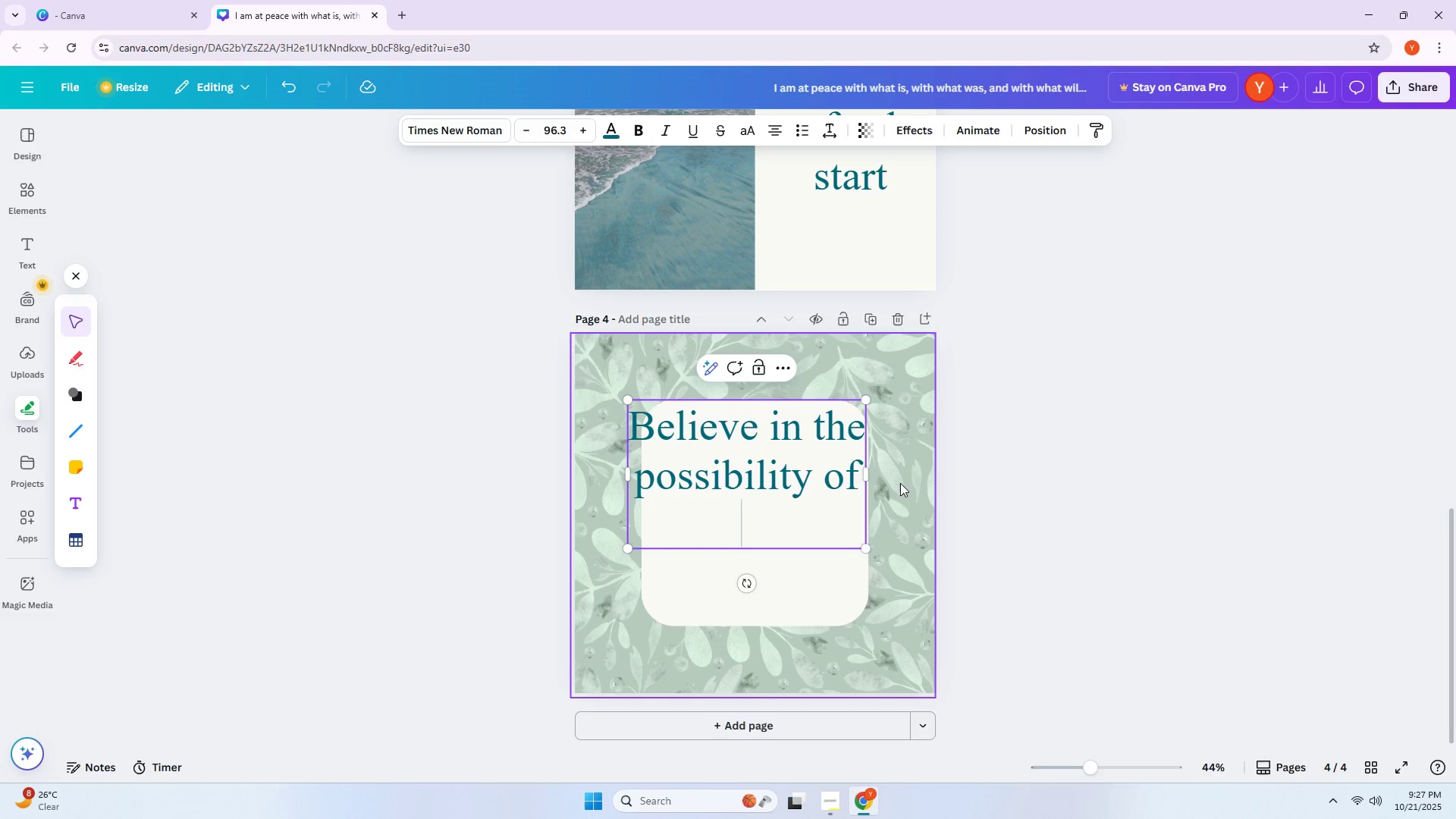 
type(wa)
key(Backspace)
type(w)
key(Backspace)
type(jat)
key(Backspace)
key(Backspace)
key(Backspace)
type(hat you can)
 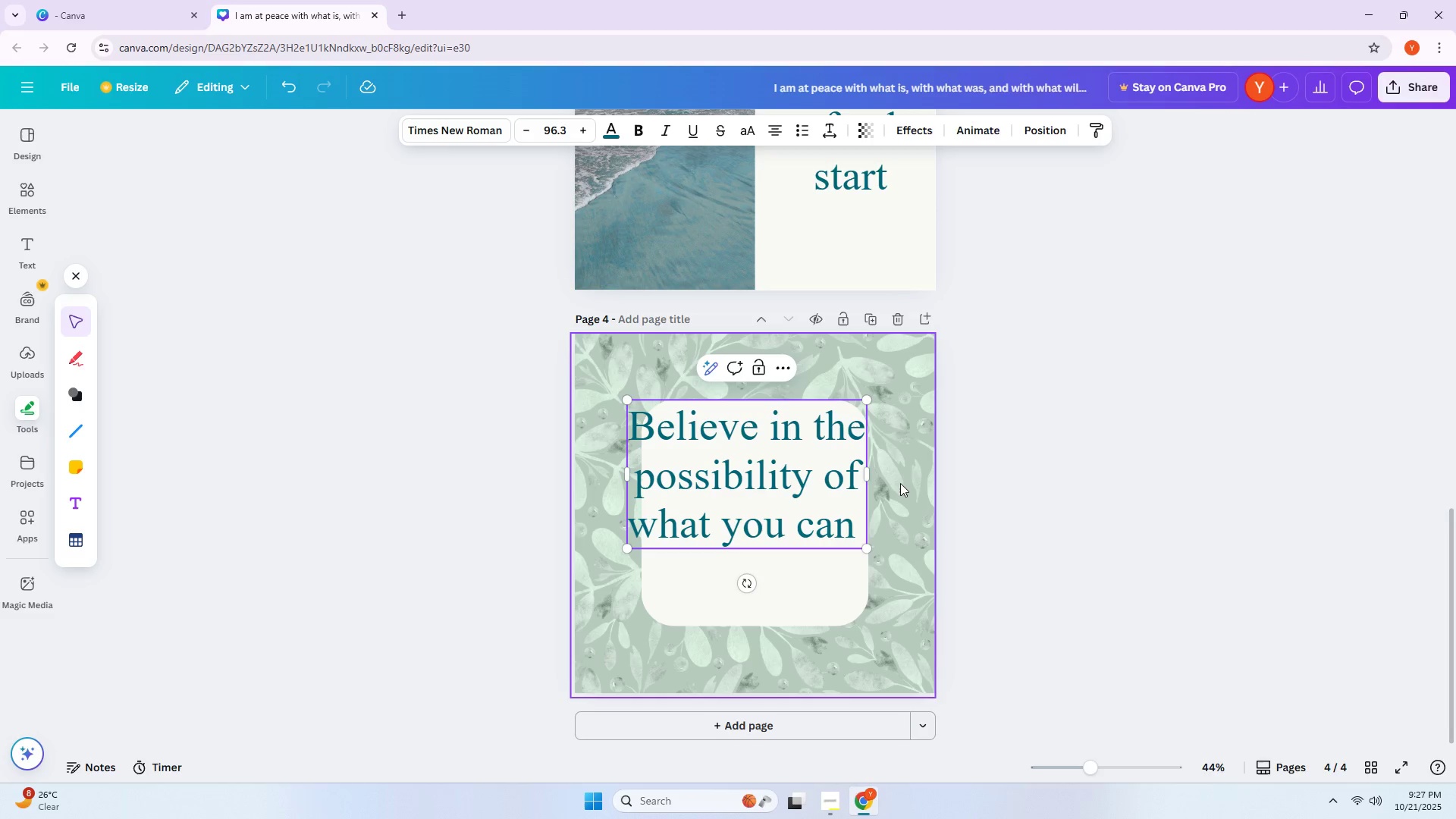 
key(Enter)
 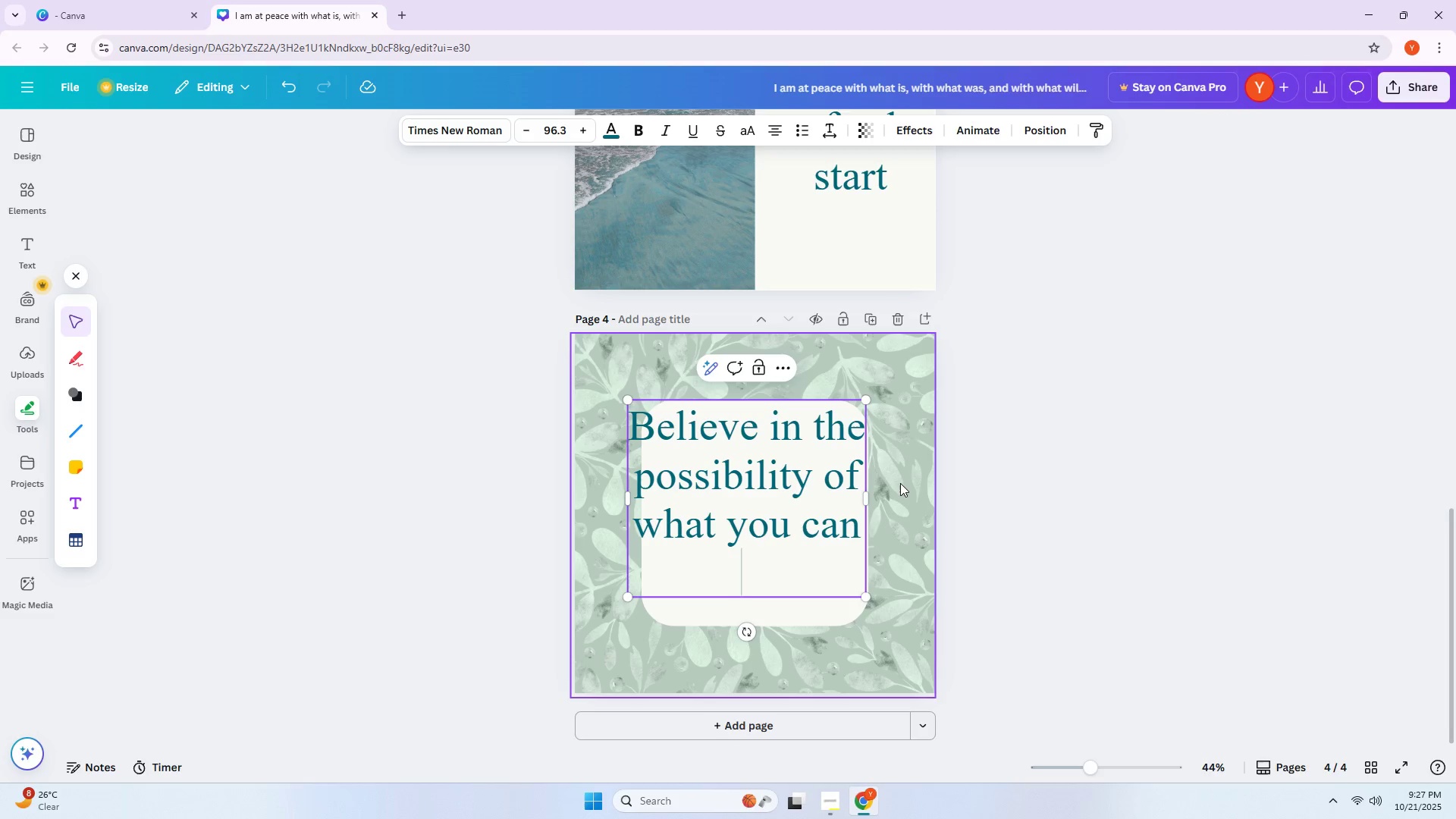 
type(do.)
 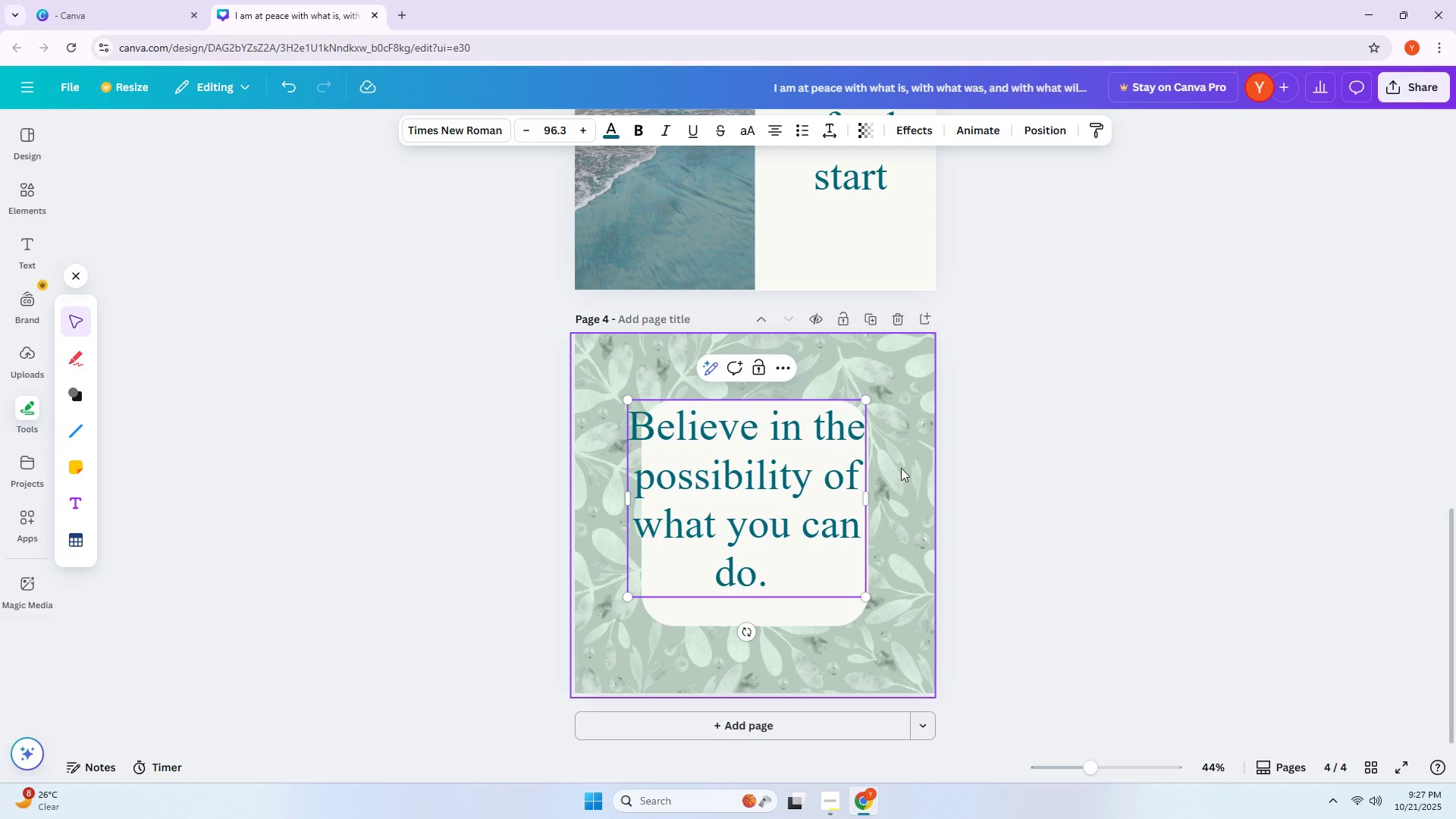 
left_click([1087, 460])
 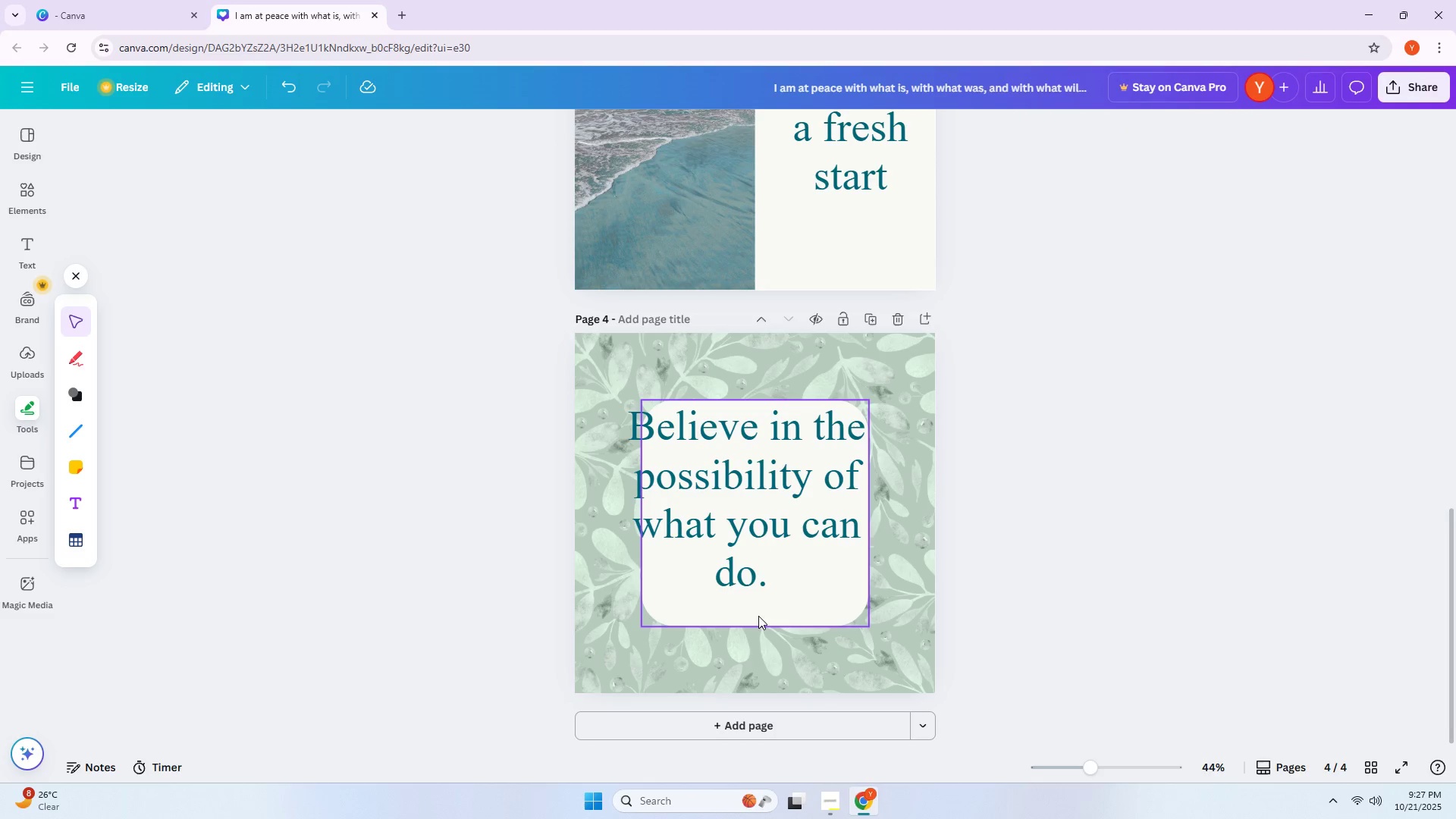 
left_click_drag(start_coordinate=[767, 616], to_coordinate=[725, 575])
 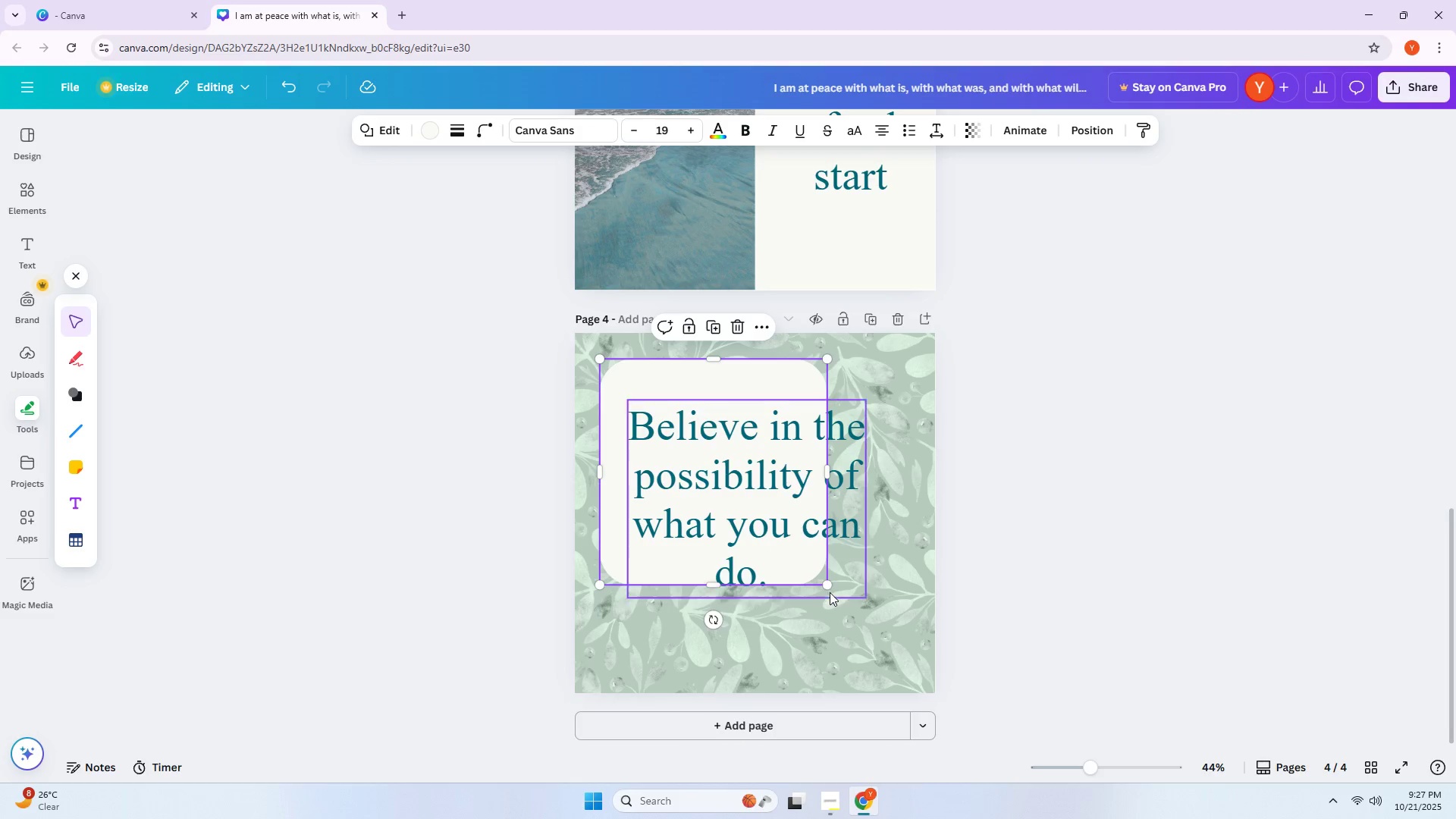 
left_click_drag(start_coordinate=[829, 588], to_coordinate=[909, 660])
 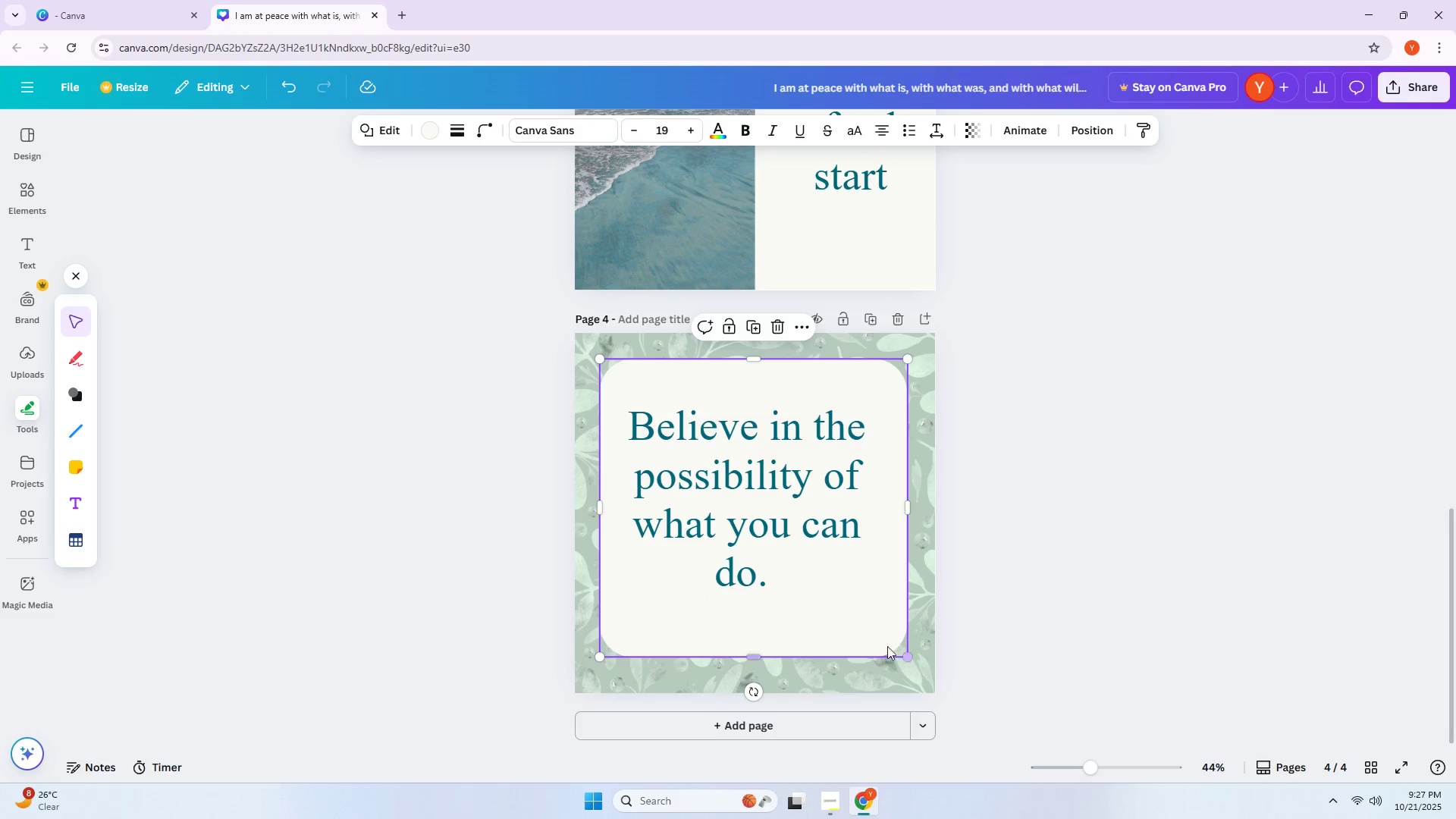 
left_click_drag(start_coordinate=[880, 642], to_coordinate=[878, 649])
 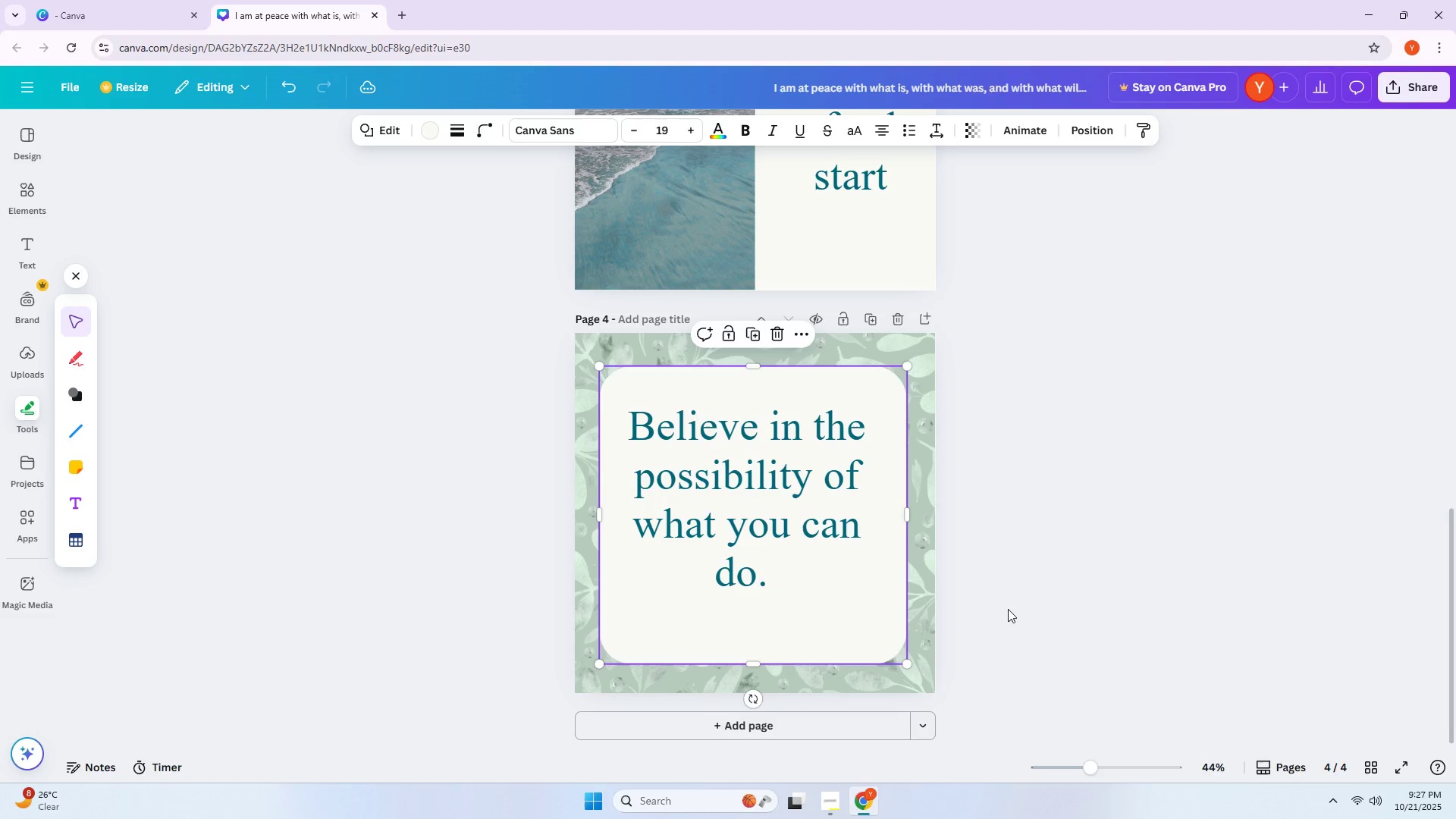 
left_click([1008, 609])
 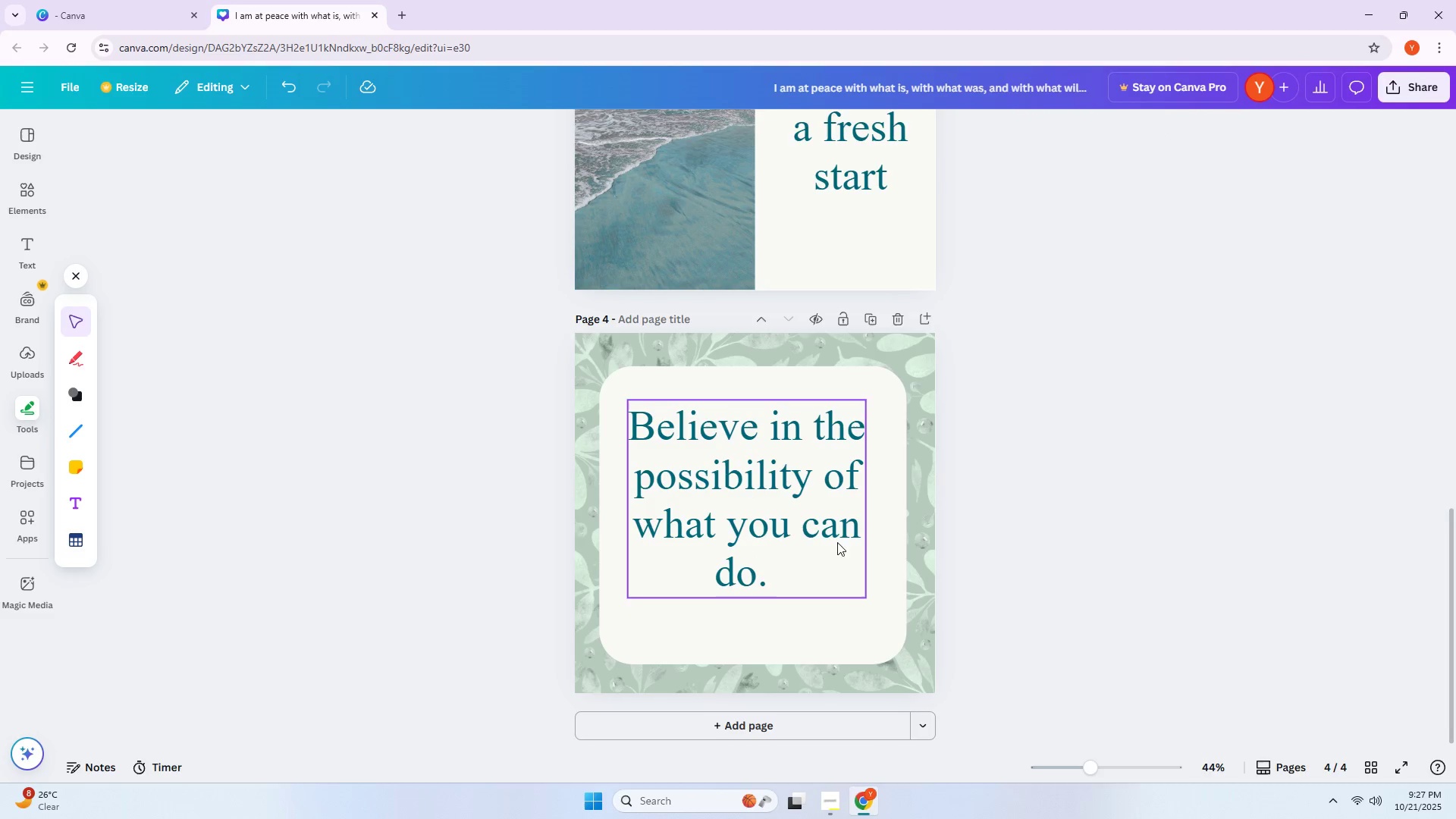 
left_click_drag(start_coordinate=[790, 531], to_coordinate=[801, 528])
 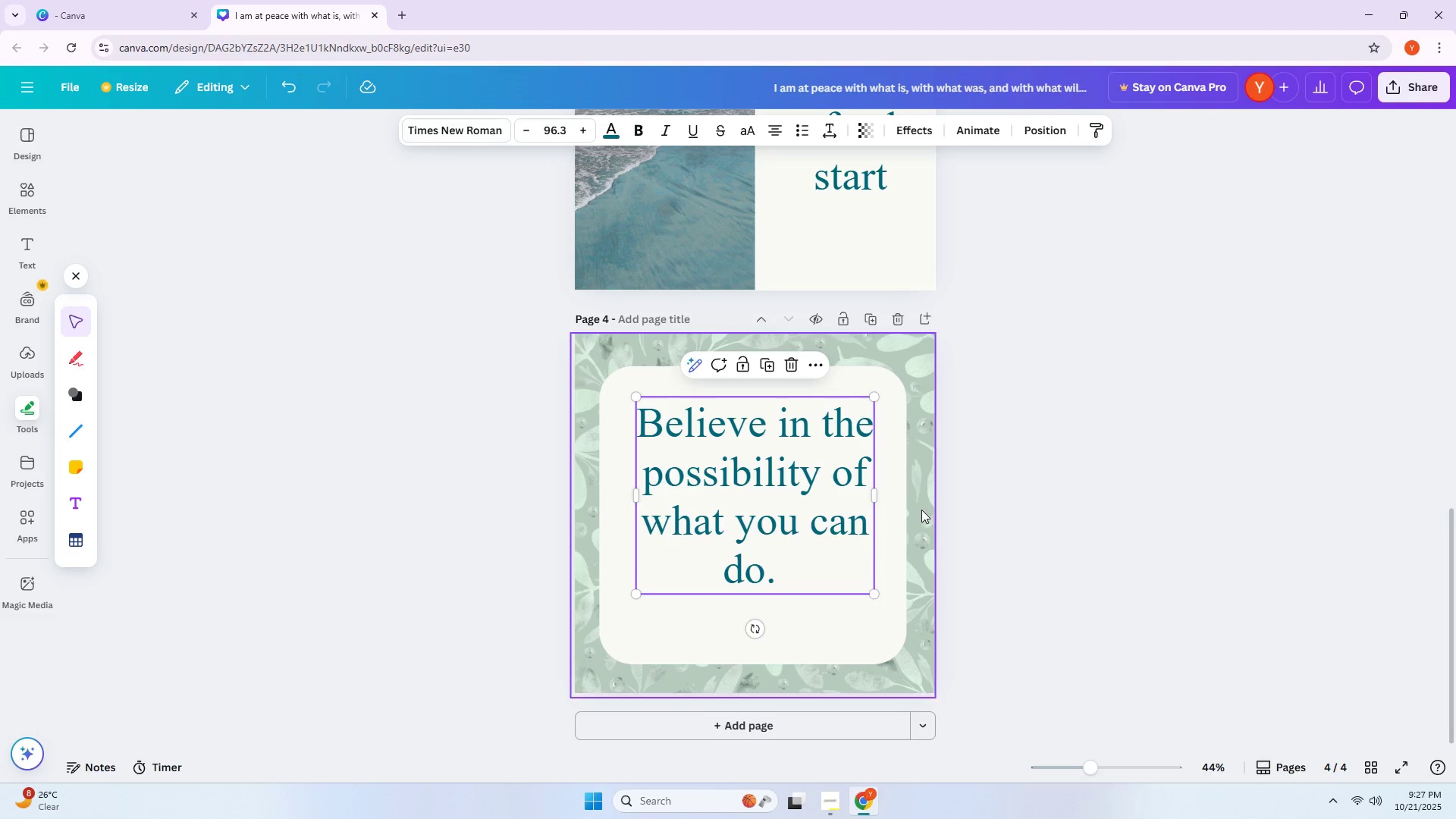 
left_click([893, 509])
 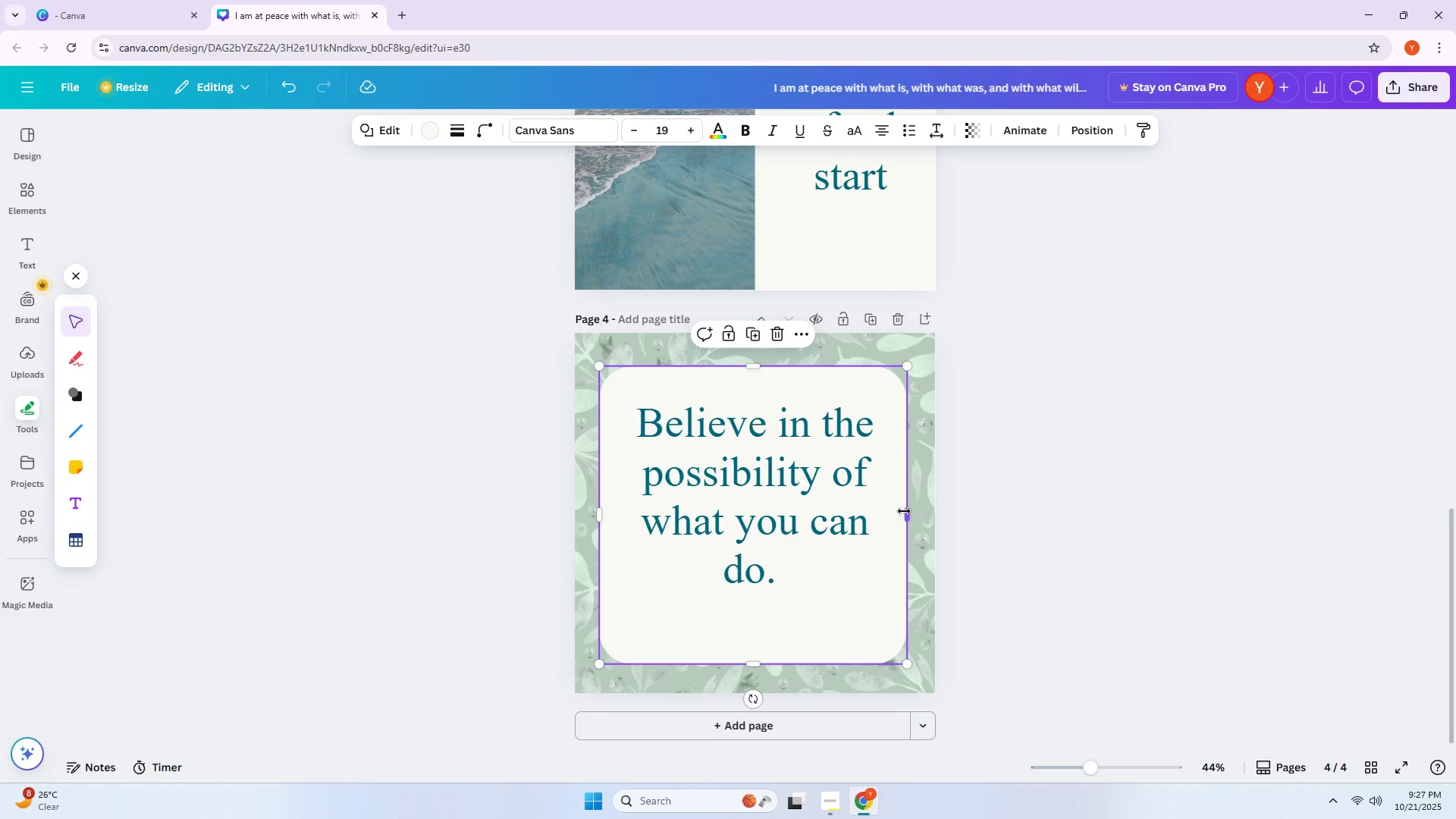 
left_click_drag(start_coordinate=[905, 513], to_coordinate=[897, 513])
 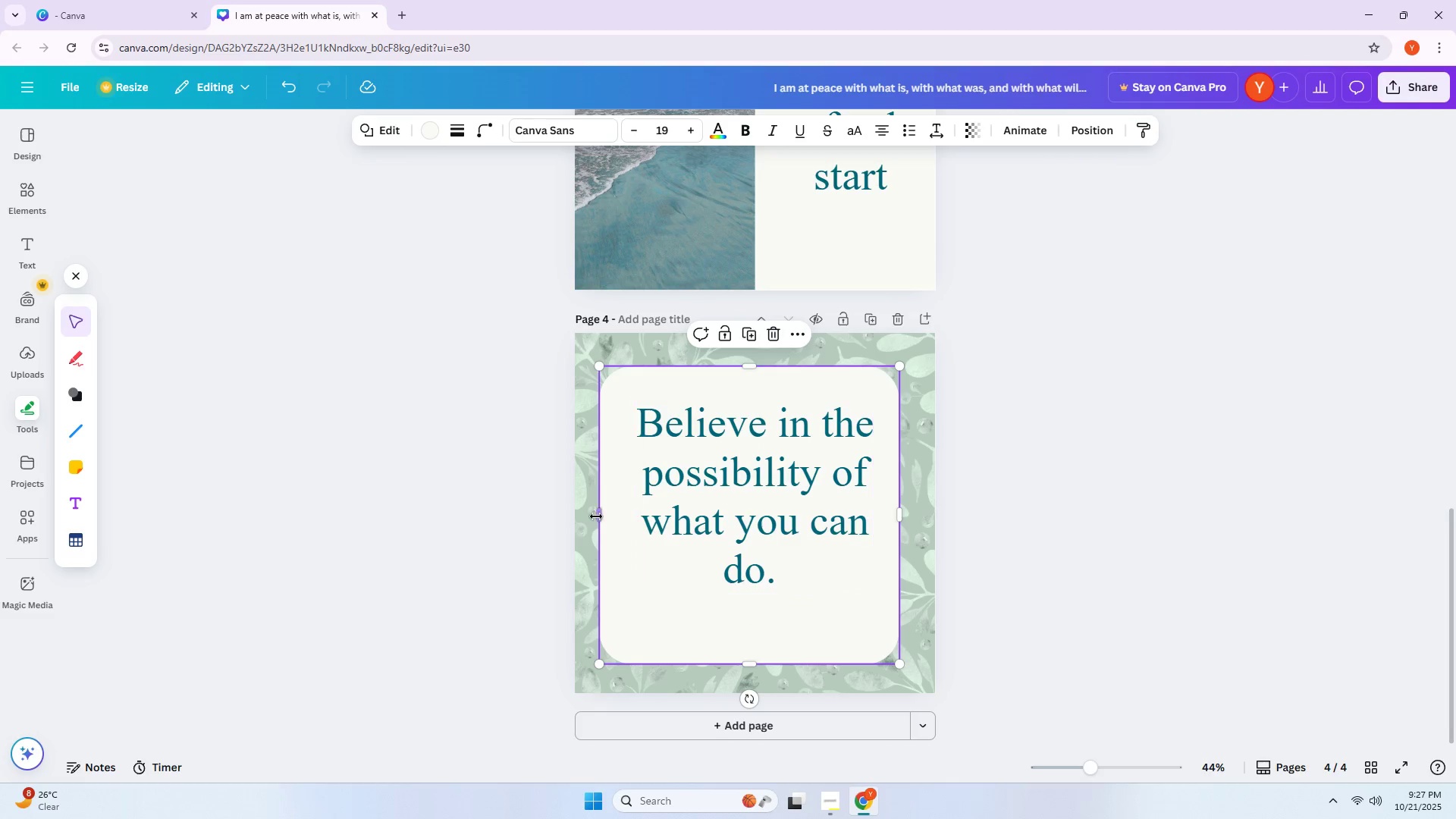 
left_click_drag(start_coordinate=[596, 516], to_coordinate=[623, 522])
 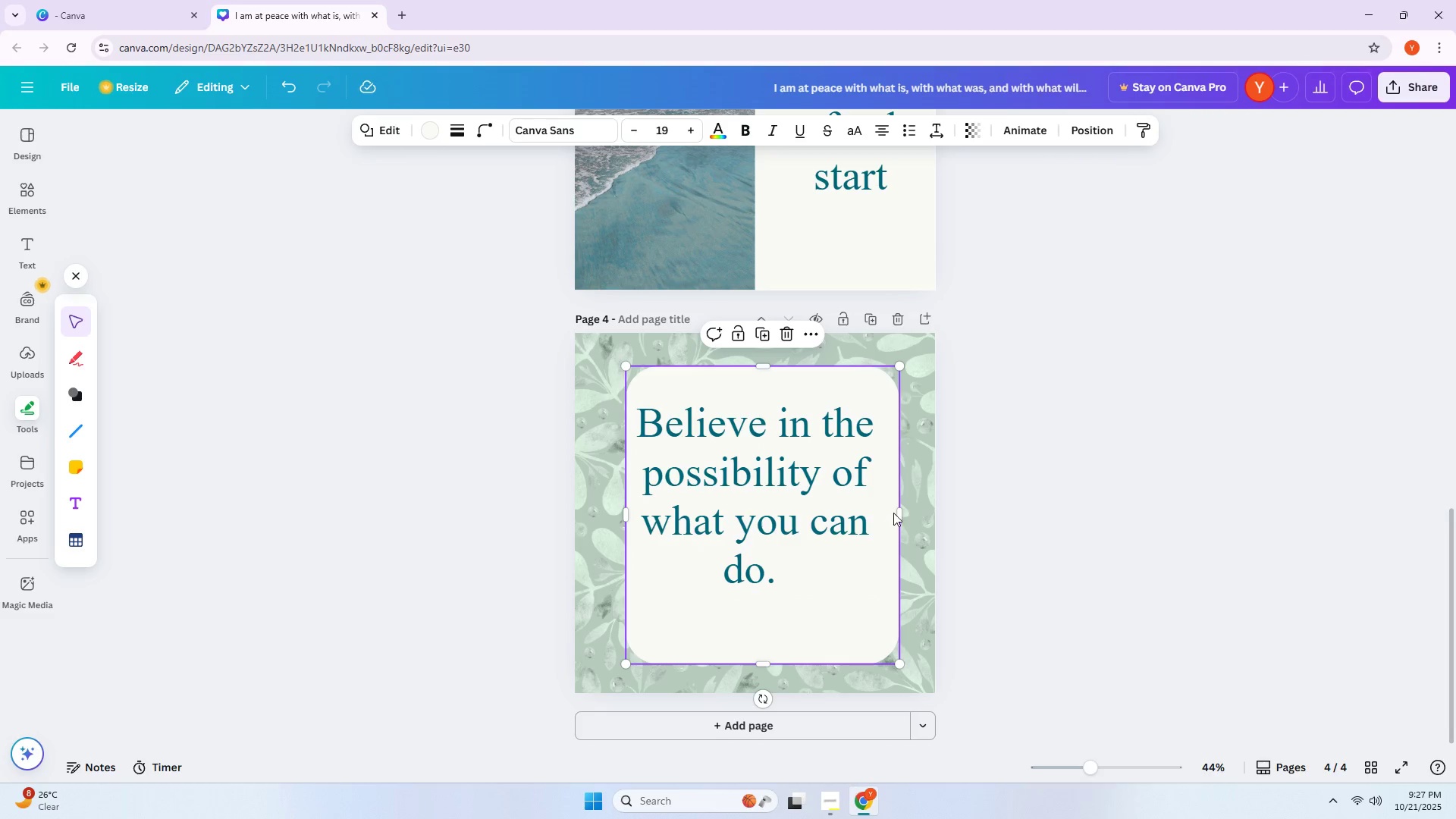 
left_click_drag(start_coordinate=[897, 511], to_coordinate=[891, 511])
 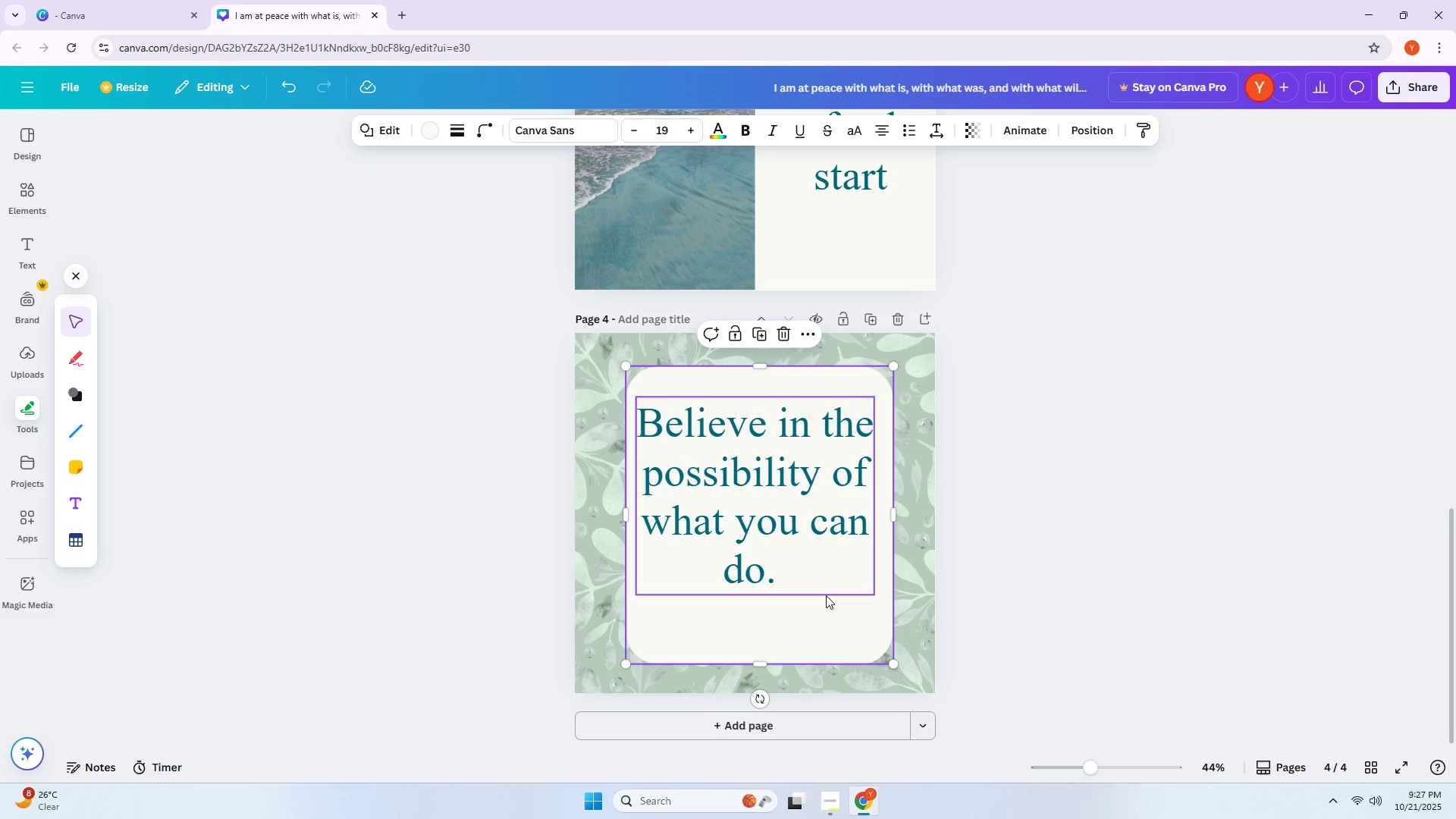 
left_click_drag(start_coordinate=[826, 597], to_coordinate=[818, 596])
 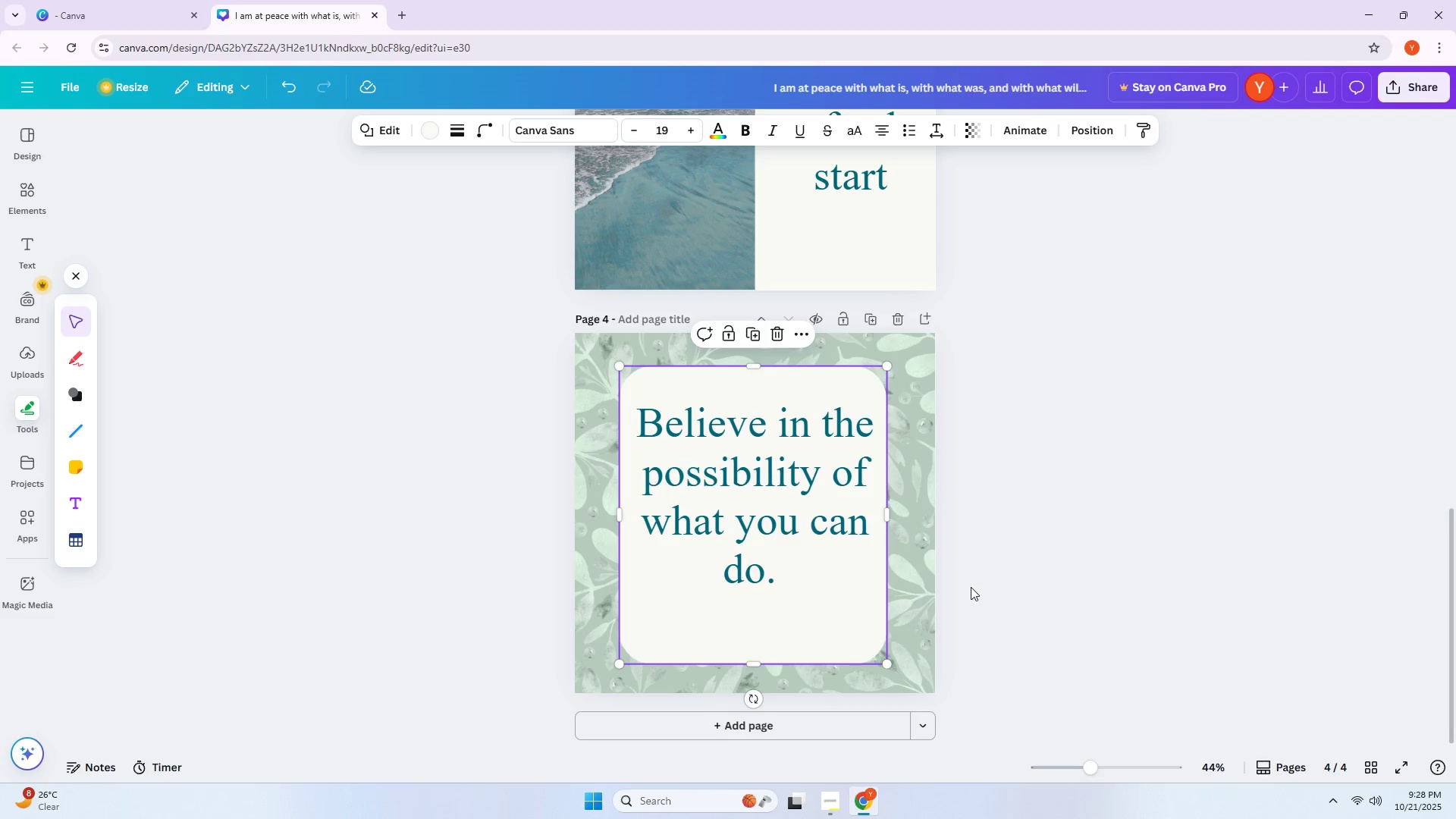 
left_click([971, 587])
 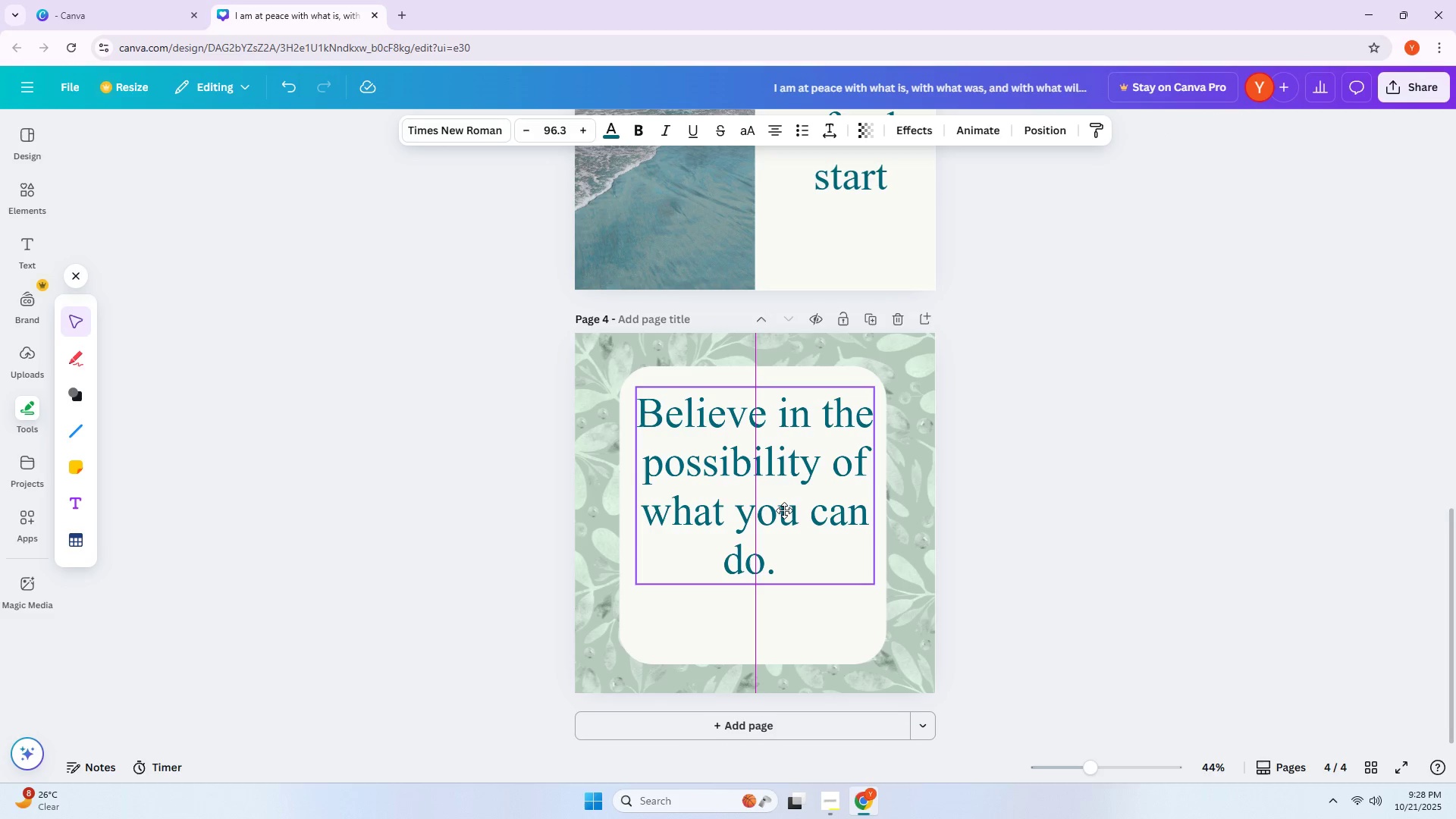 
left_click([1161, 539])
 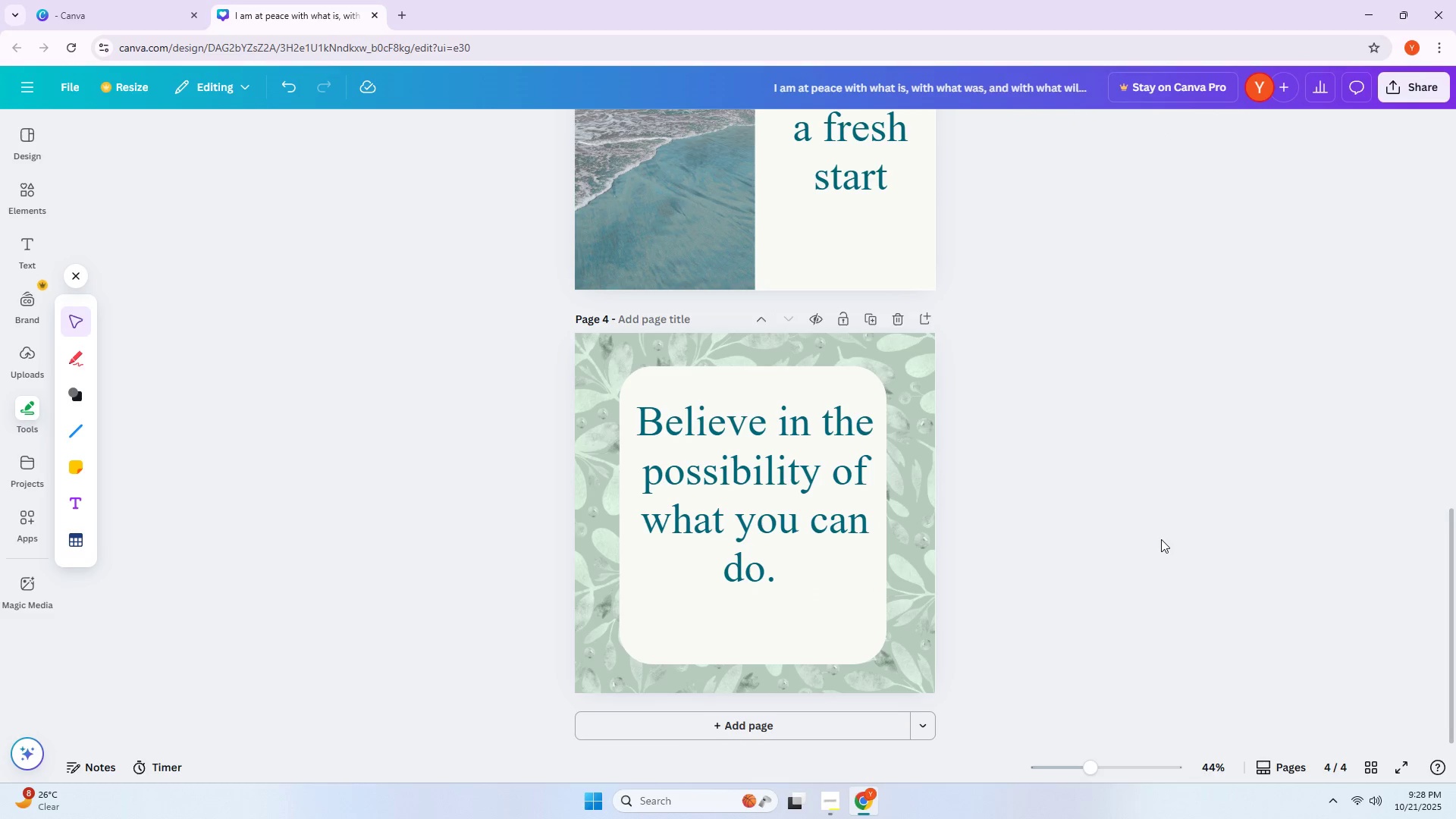 
wait(5.06)
 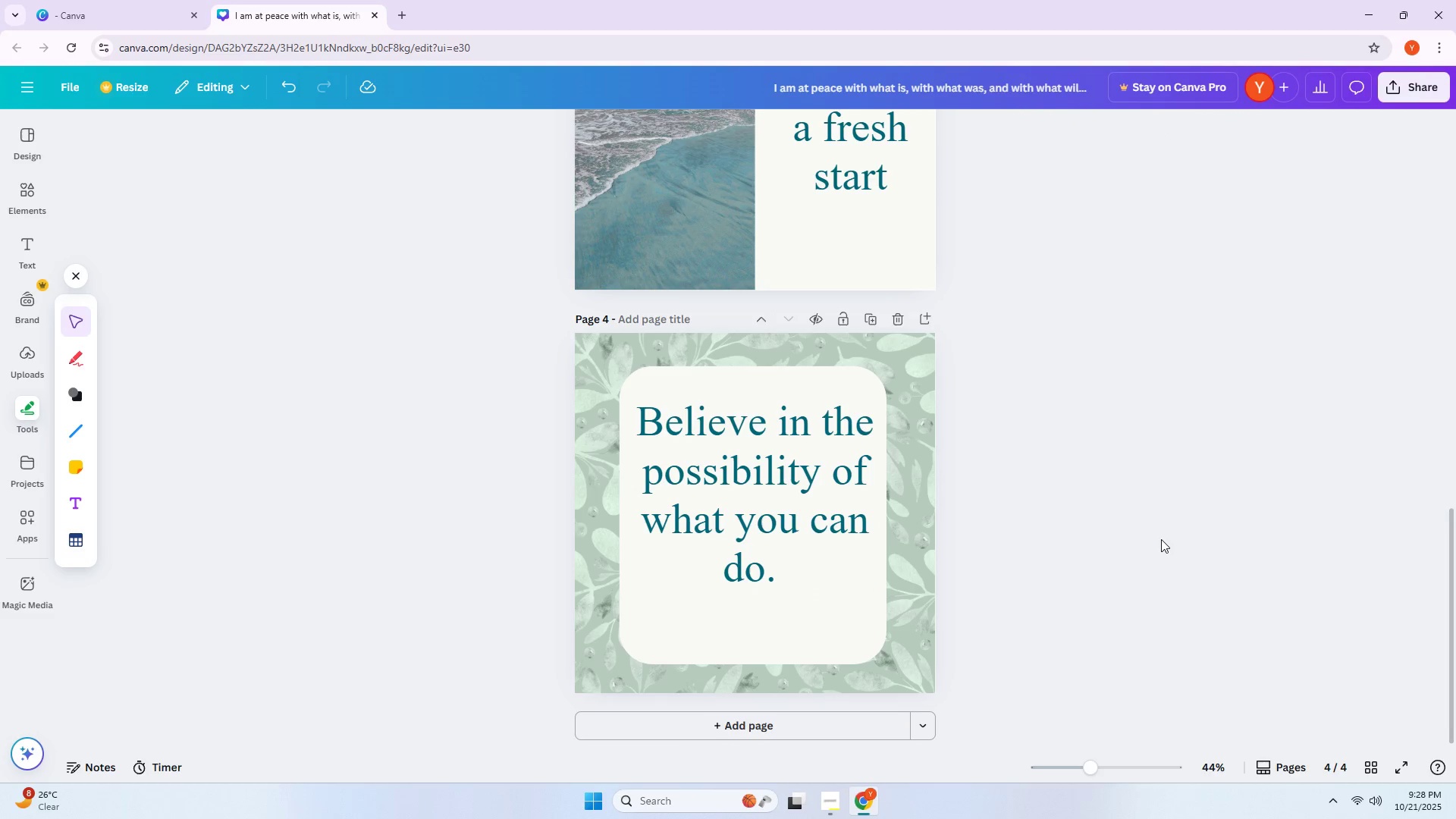 
scroll: coordinate [1053, 447], scroll_direction: up, amount: 17.0
 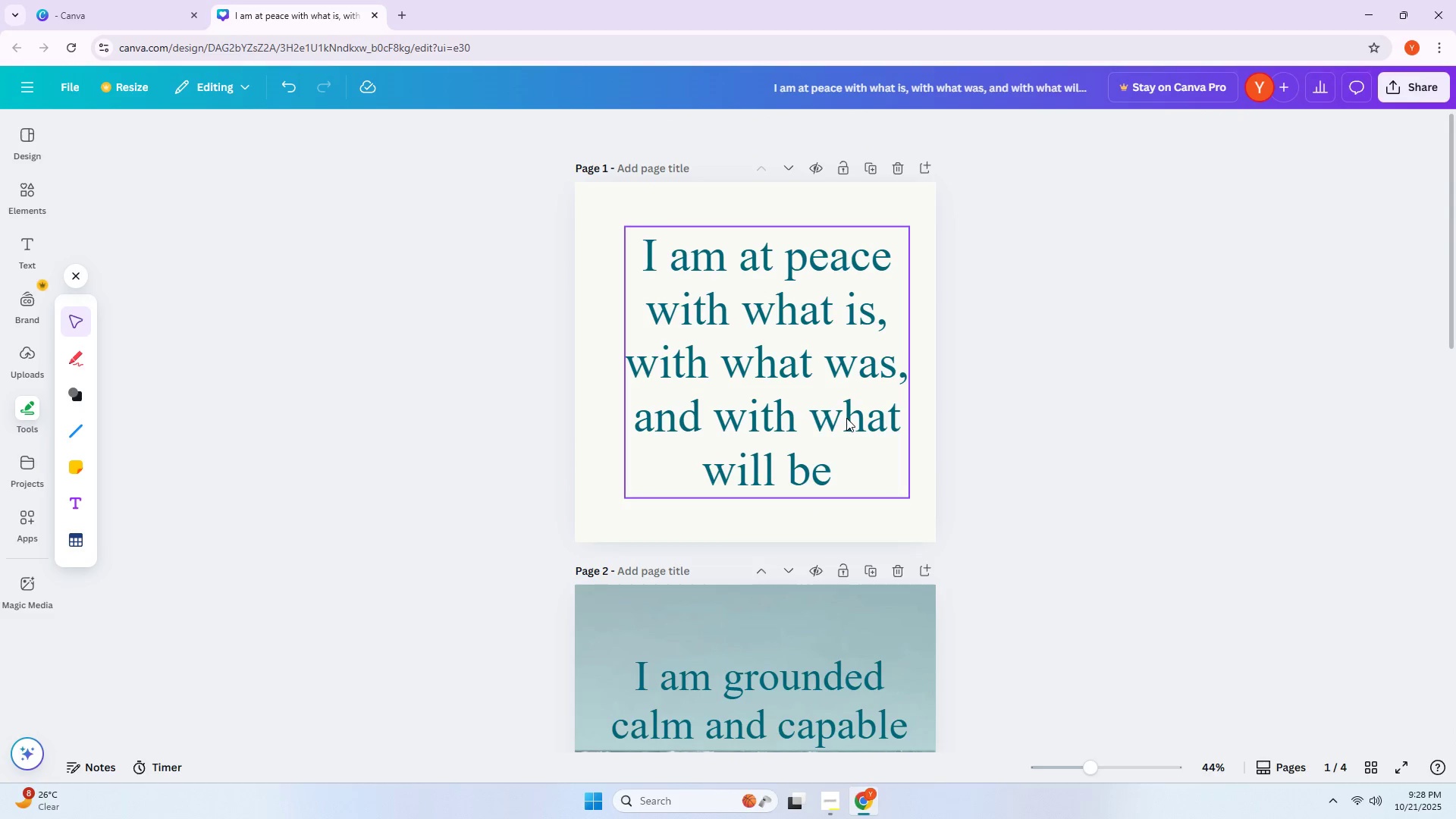 
scroll: coordinate [846, 466], scroll_direction: down, amount: 13.0
 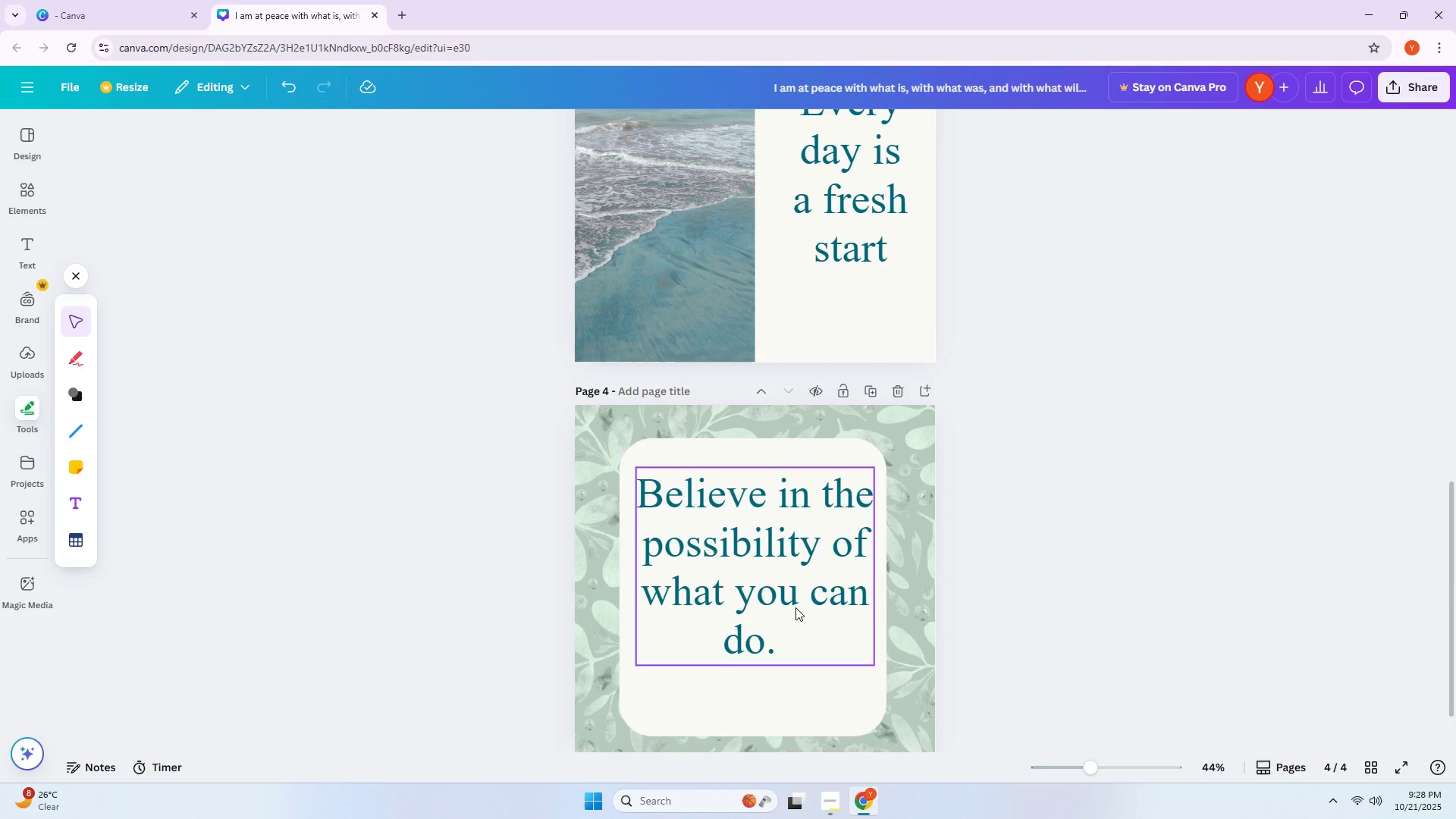 
left_click([802, 622])
 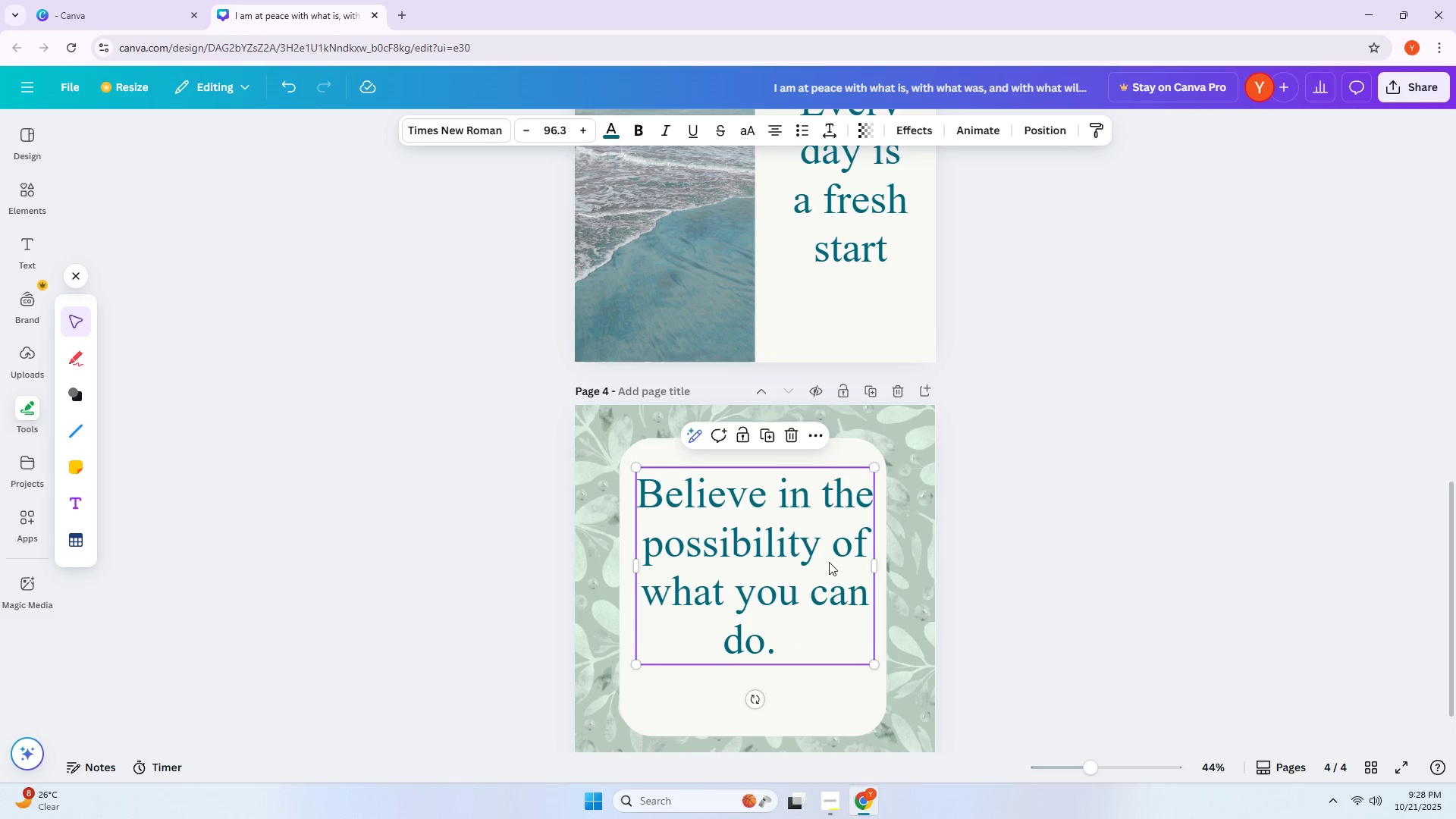 
scroll: coordinate [1020, 322], scroll_direction: up, amount: 6.0
 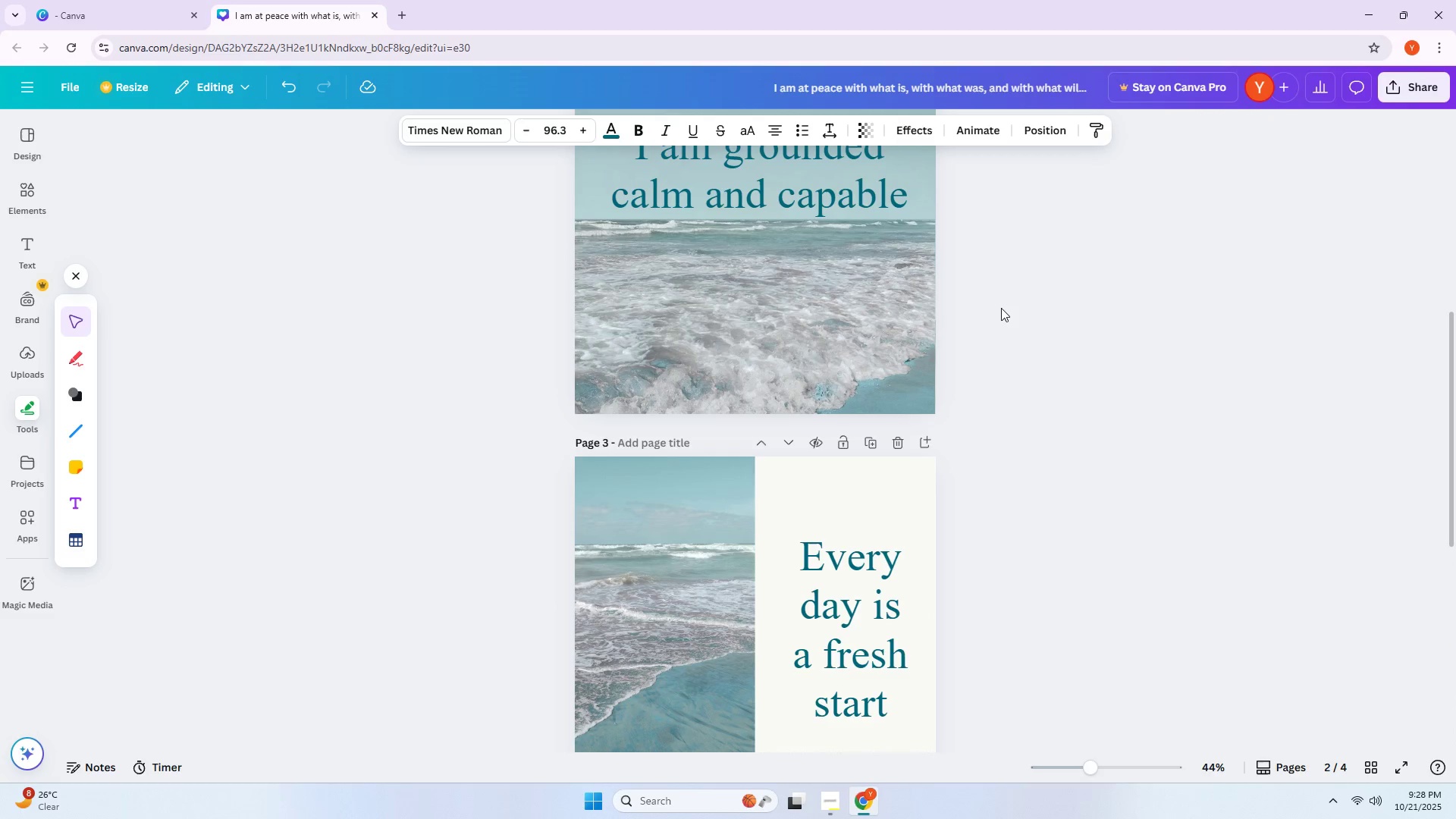 
wait(6.93)
 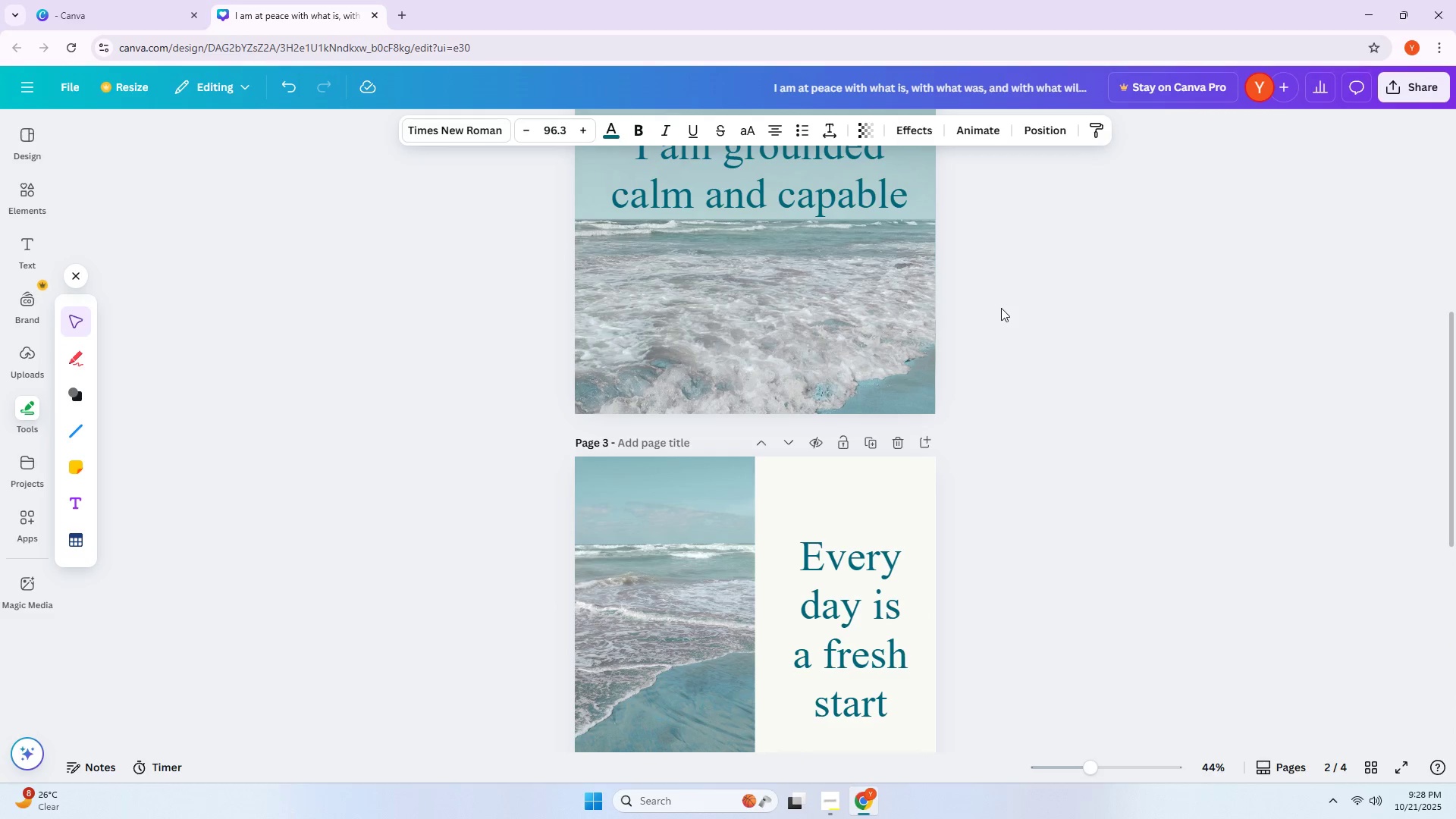 
scroll: coordinate [1064, 438], scroll_direction: up, amount: 7.0
 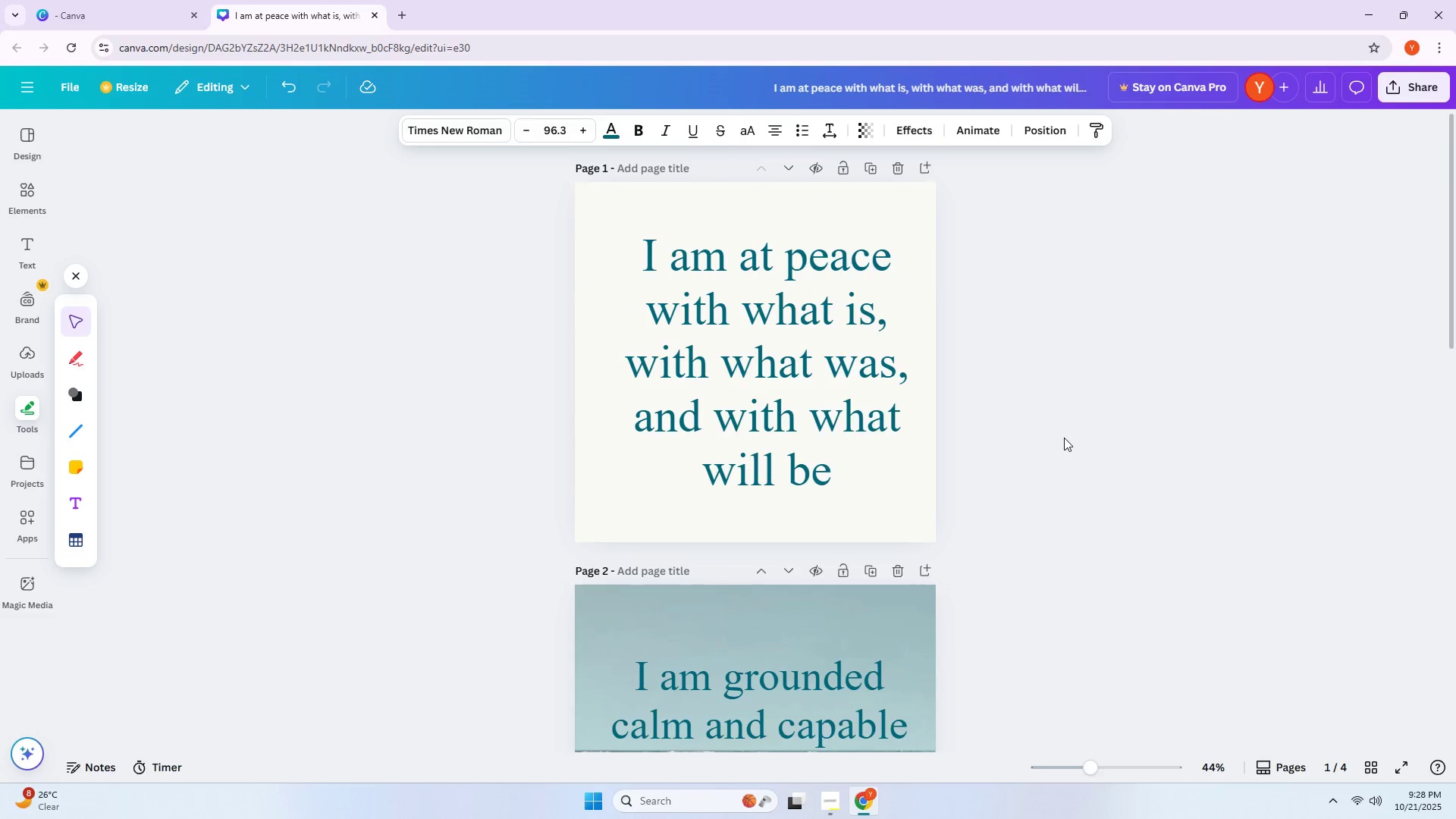 
scroll: coordinate [1071, 437], scroll_direction: down, amount: 12.0
 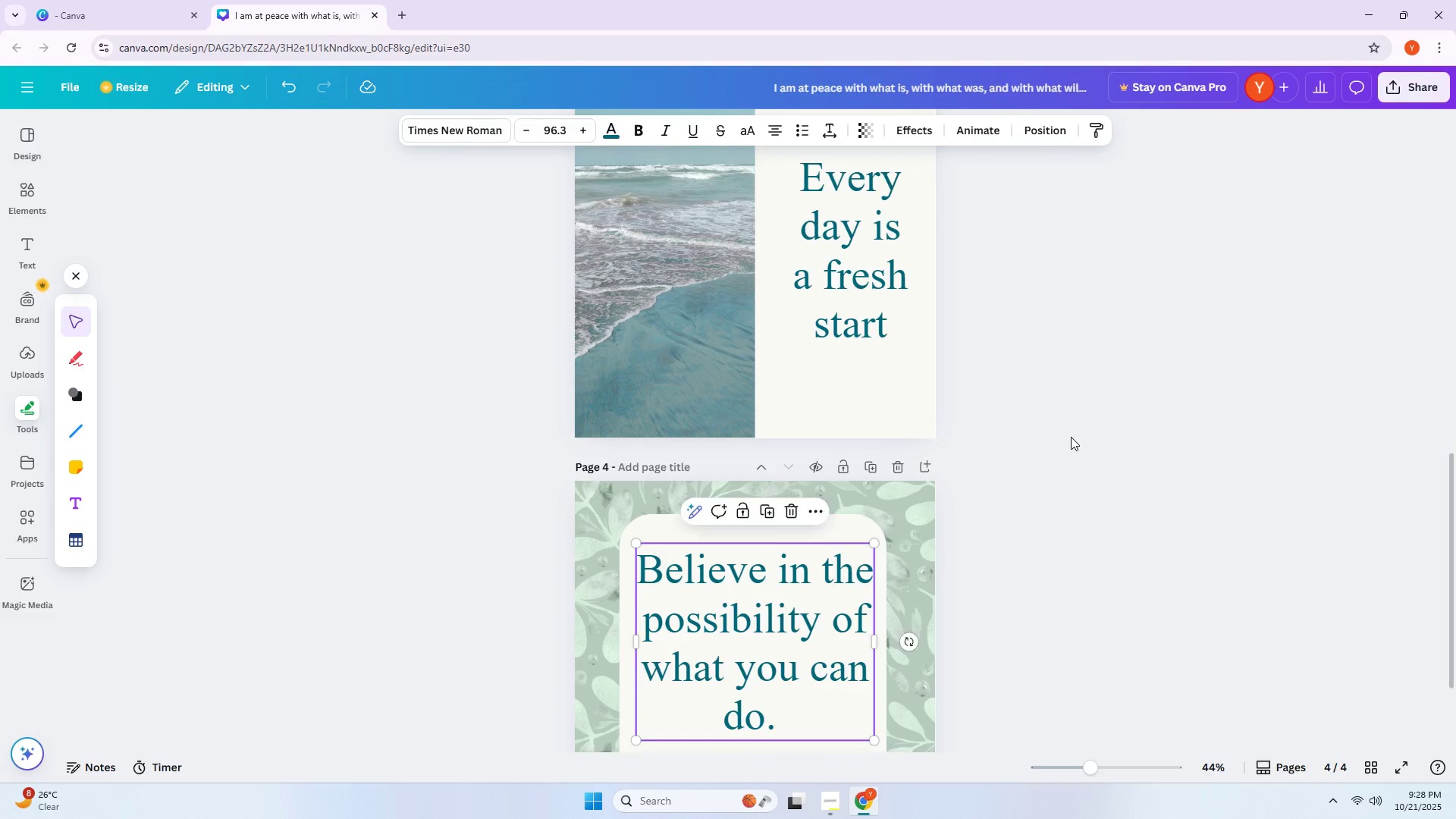 
scroll: coordinate [1071, 437], scroll_direction: up, amount: 2.0
 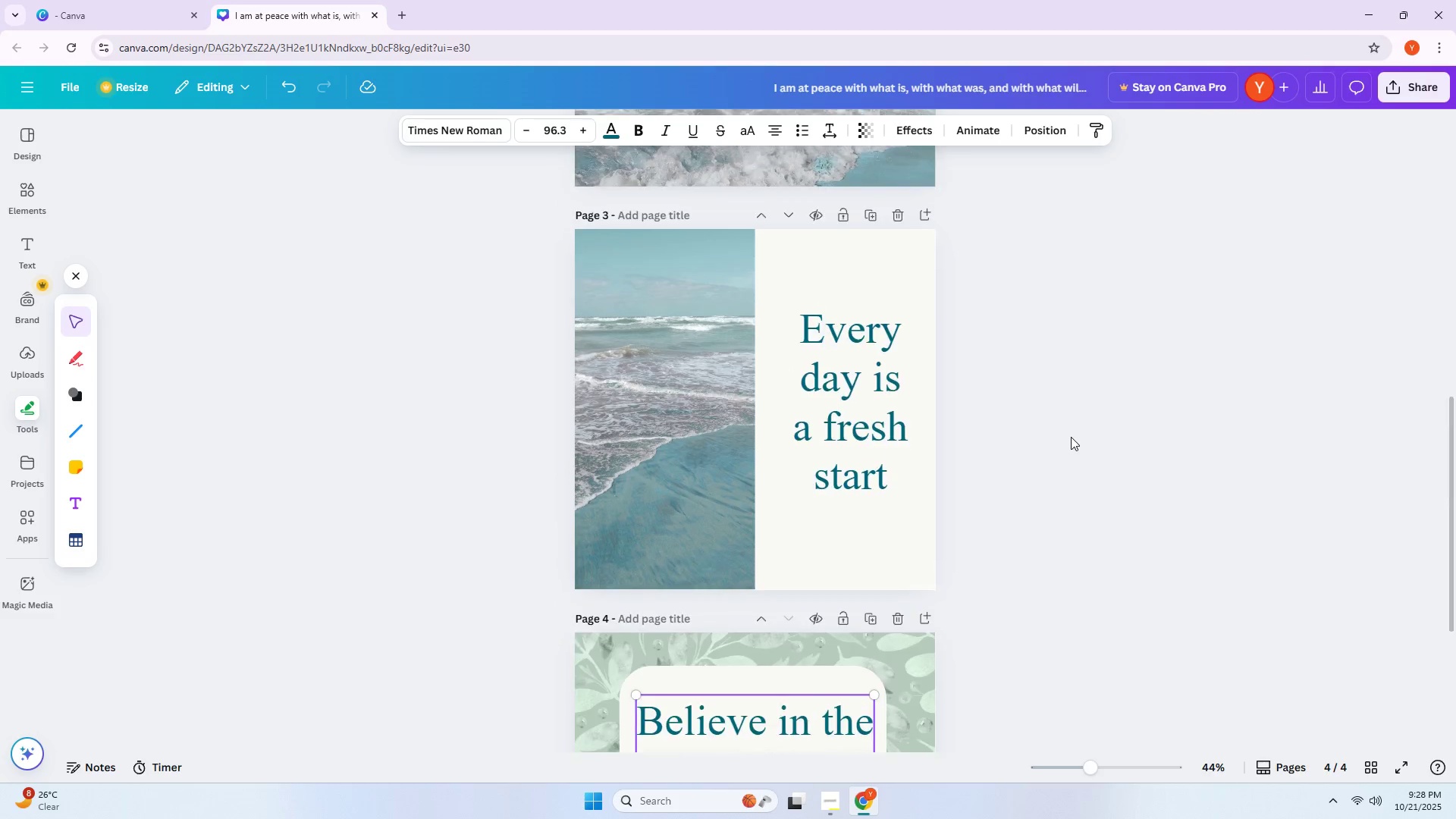 
left_click([1071, 437])
 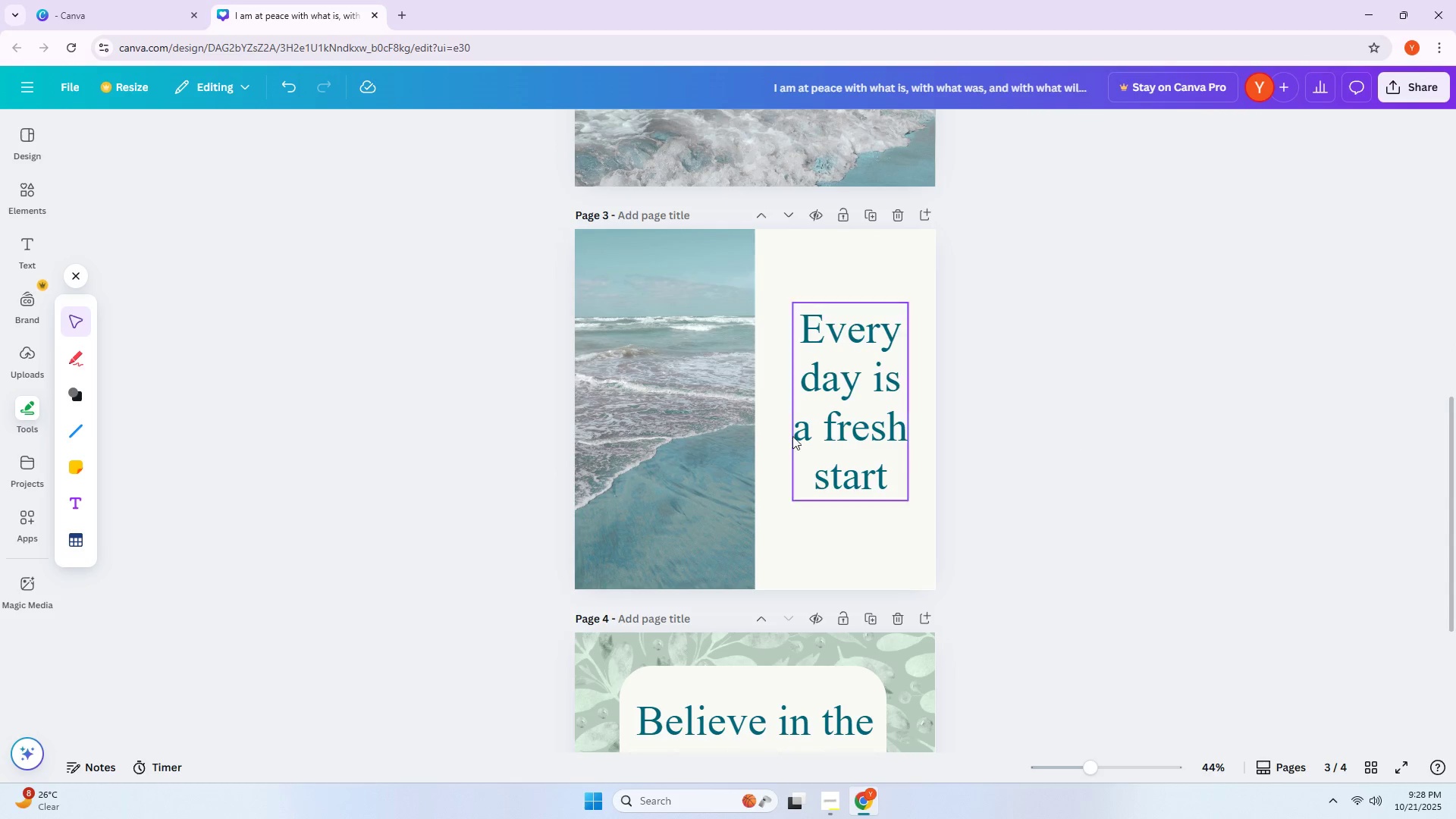 
left_click([701, 435])
 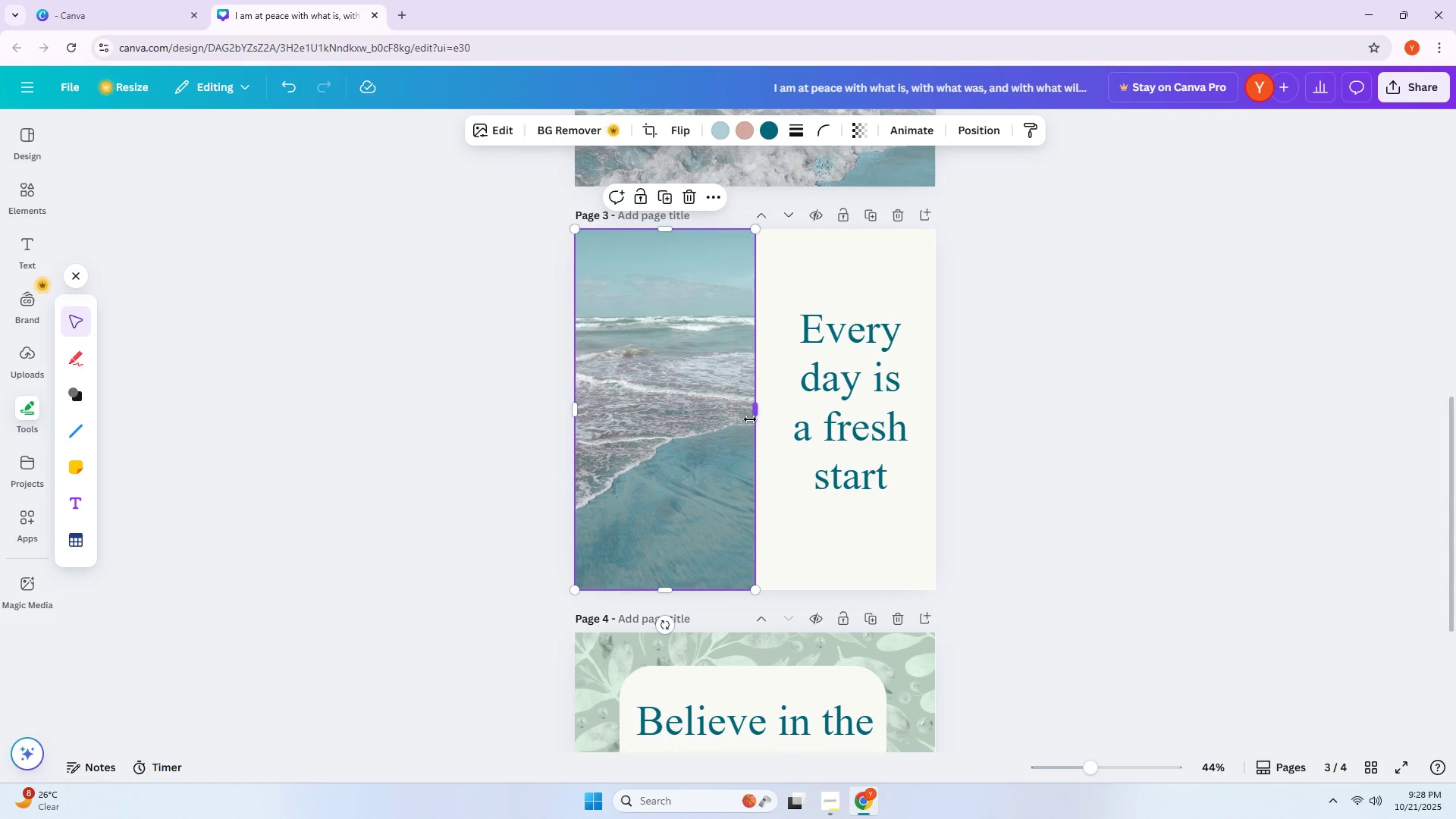 
left_click_drag(start_coordinate=[755, 411], to_coordinate=[766, 410])
 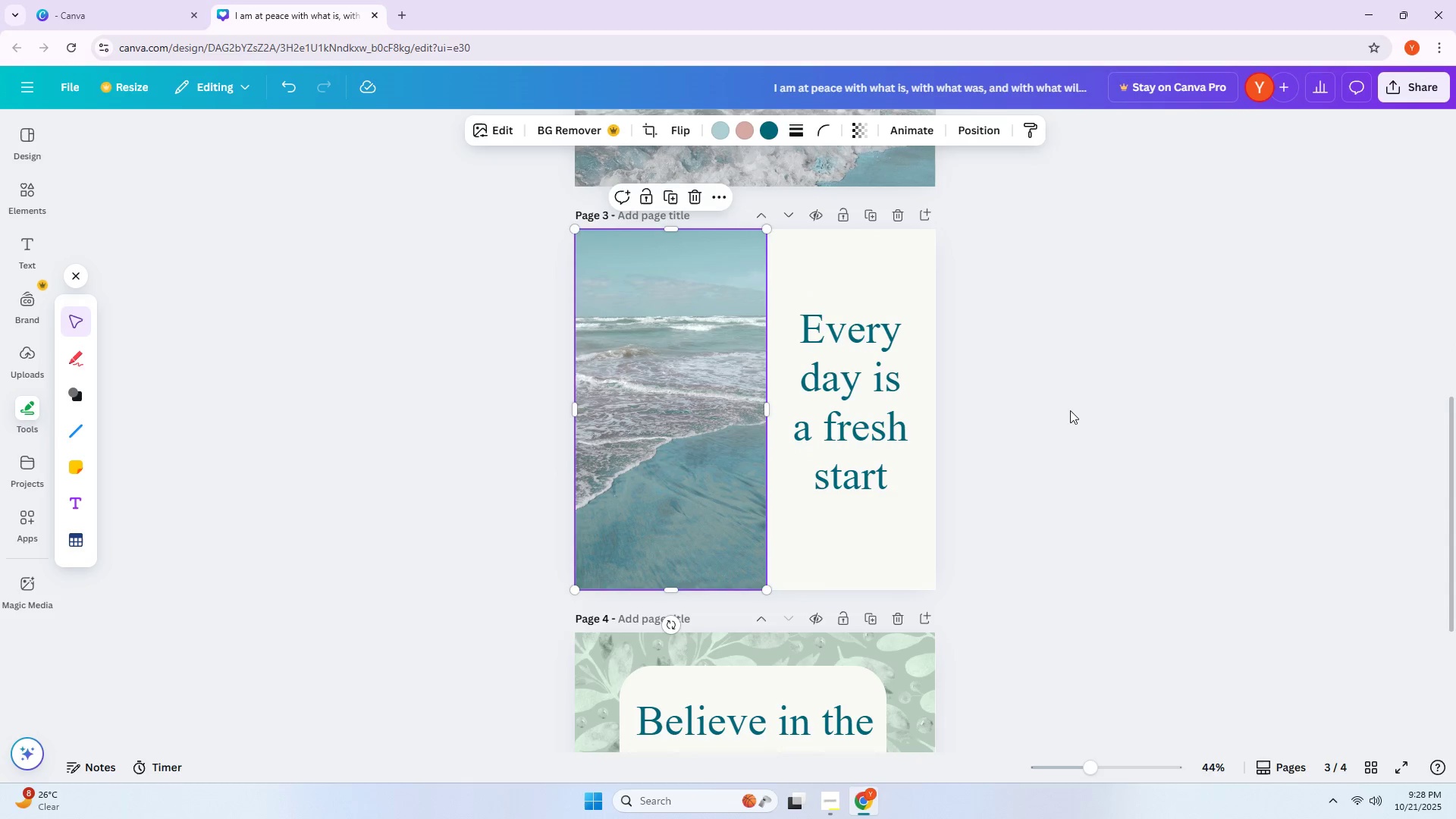 
left_click([1070, 410])
 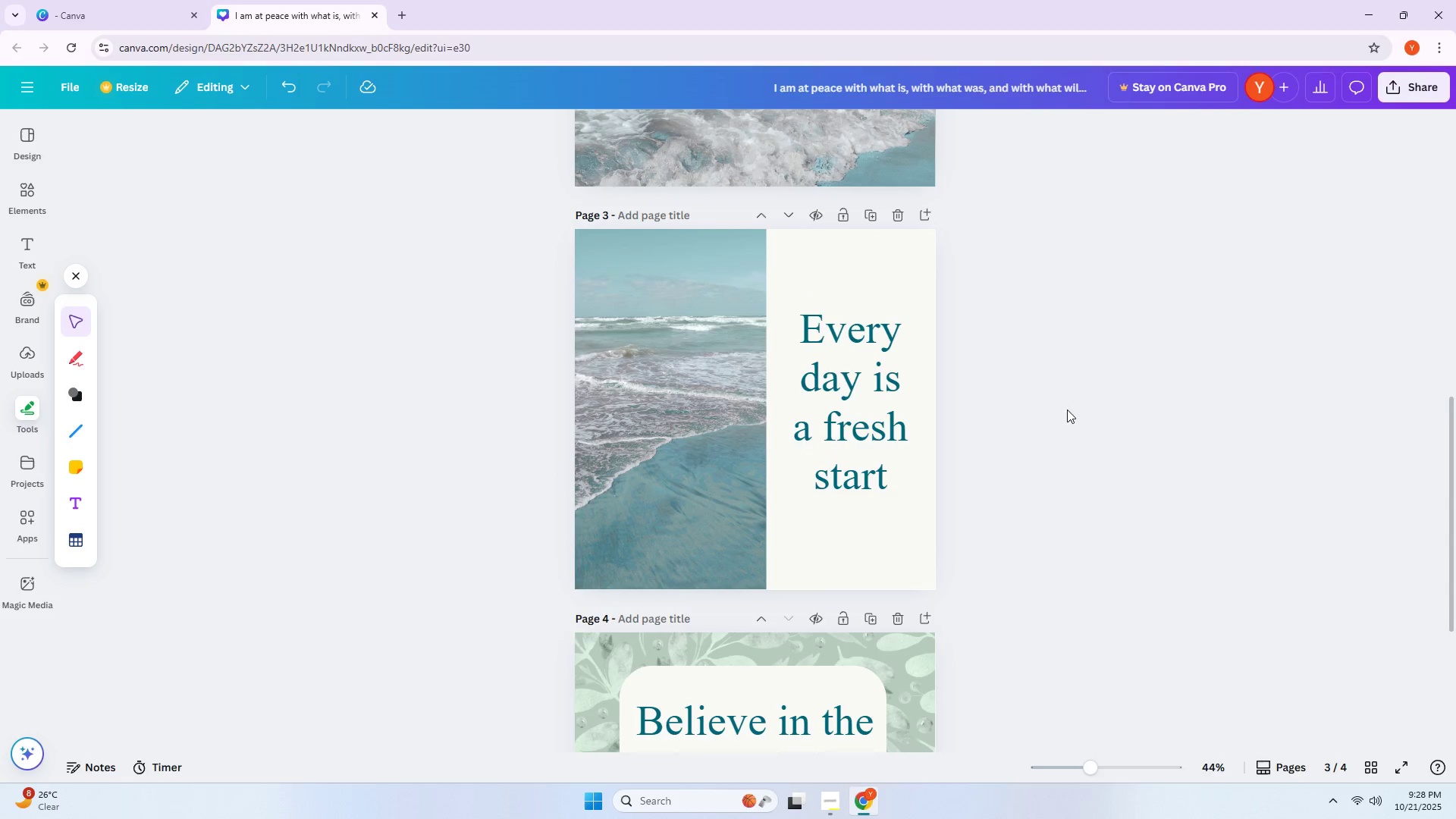 
left_click([726, 409])
 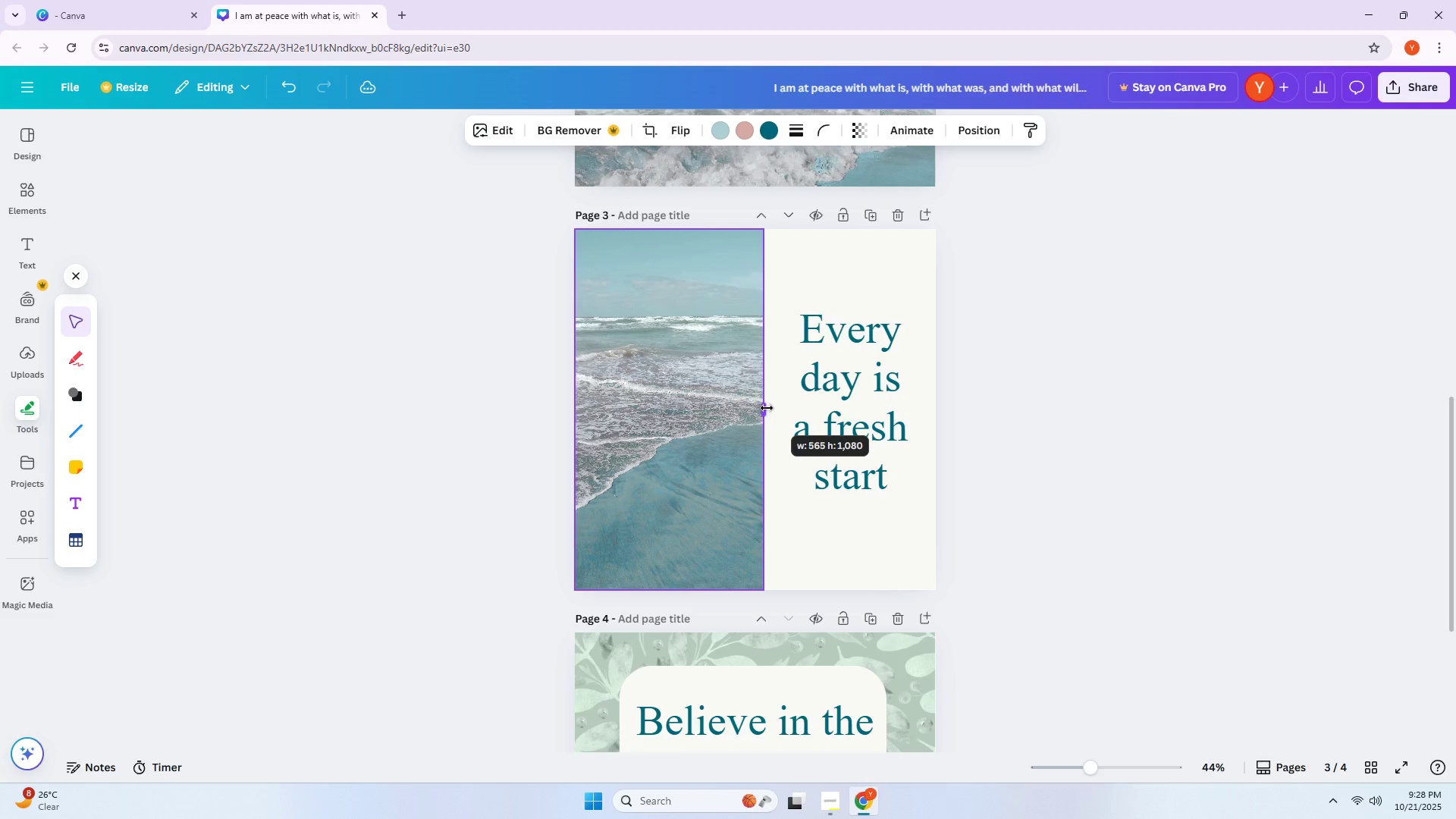 
left_click_drag(start_coordinate=[665, 406], to_coordinate=[750, 406])
 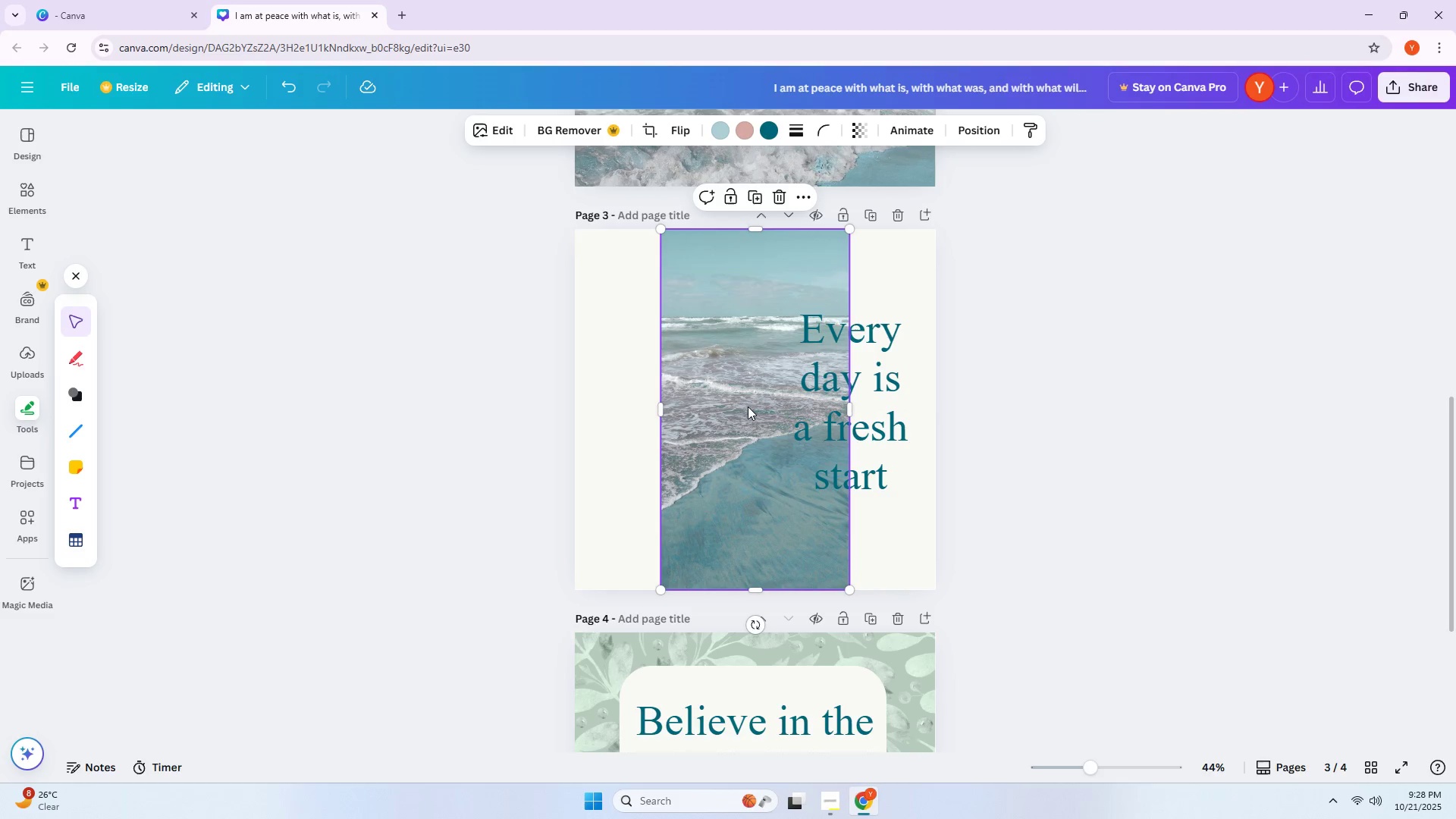 
left_click_drag(start_coordinate=[748, 406], to_coordinate=[661, 406])
 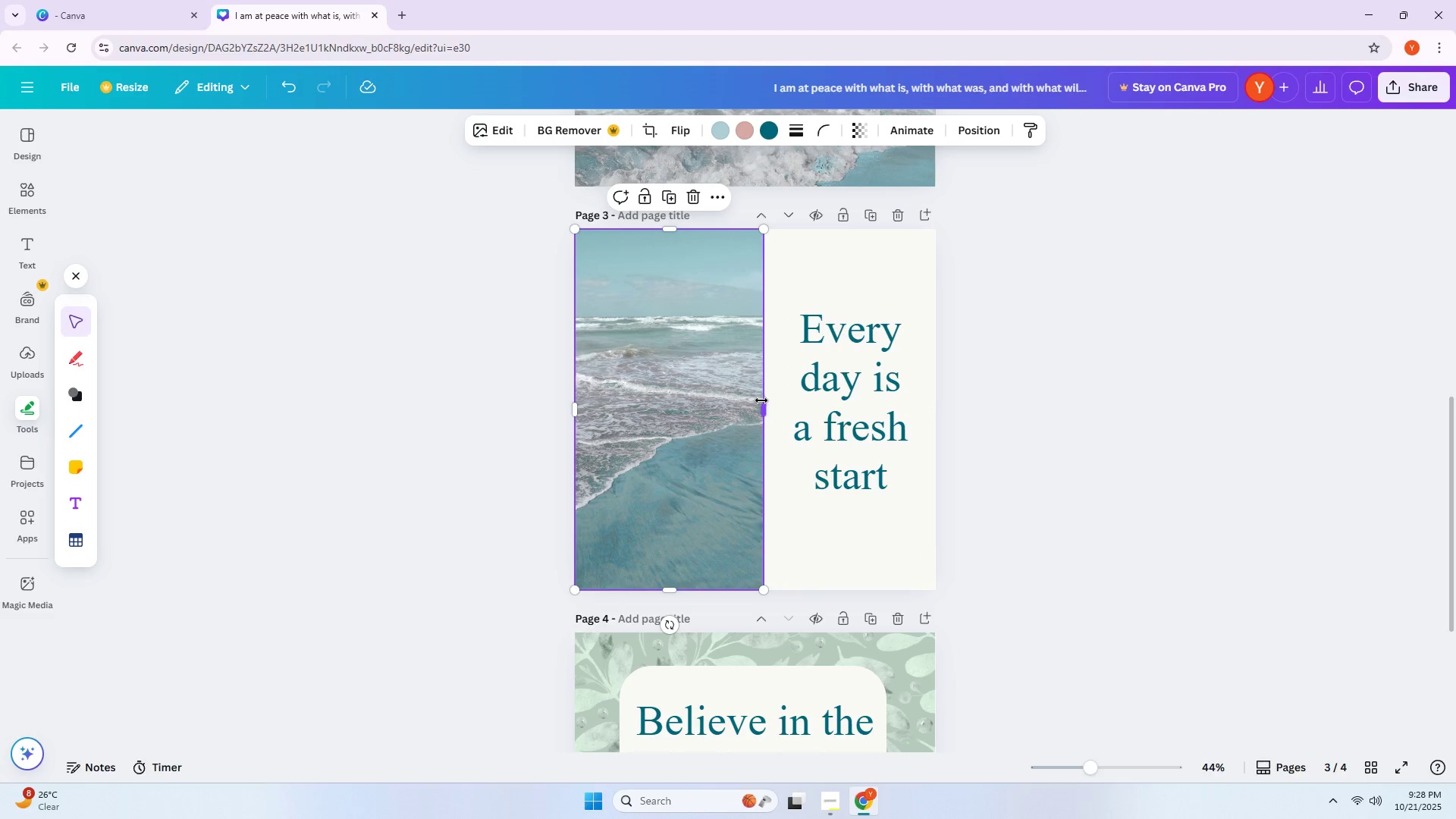 
left_click_drag(start_coordinate=[761, 403], to_coordinate=[754, 404])
 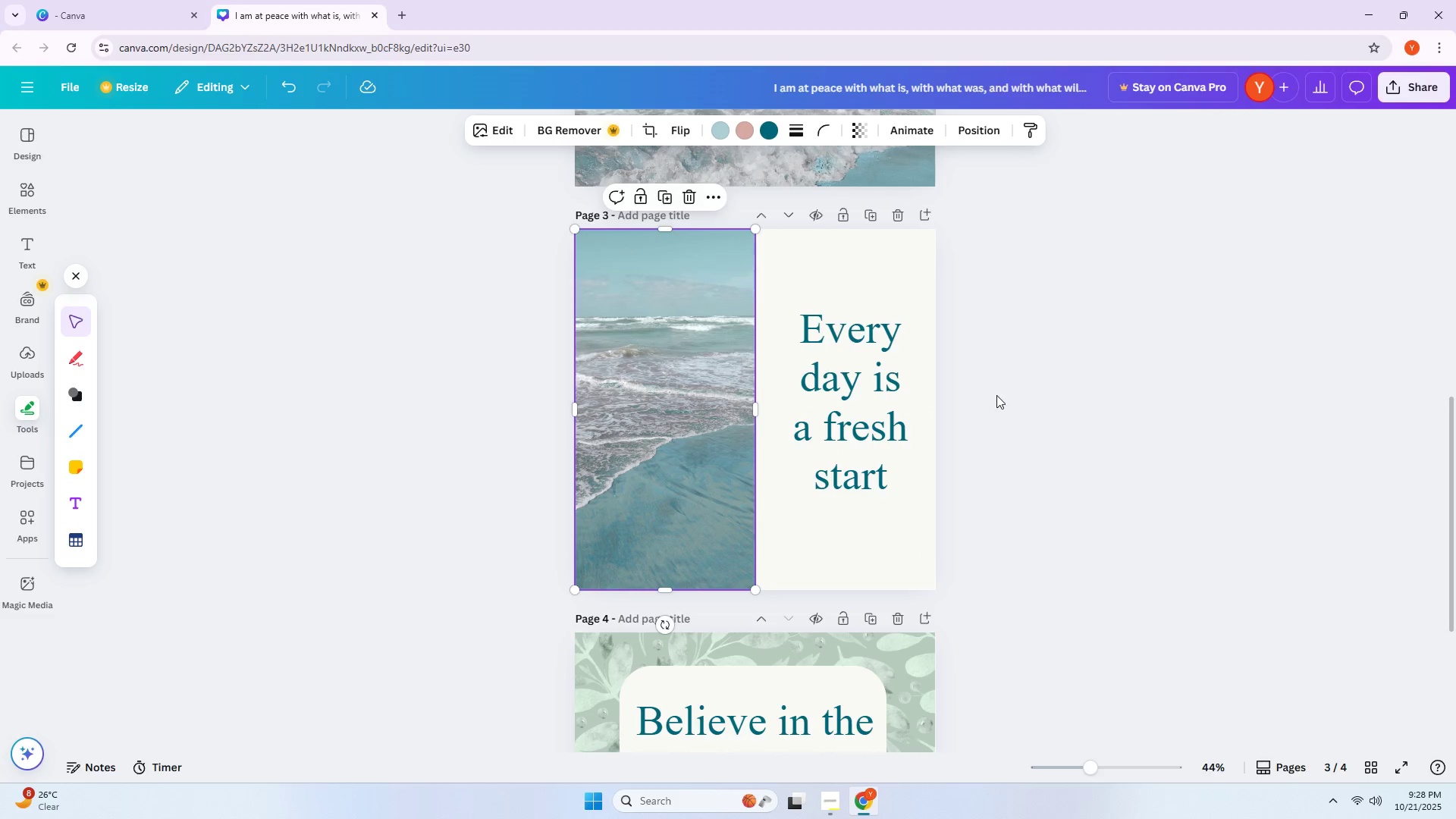 
left_click([996, 395])
 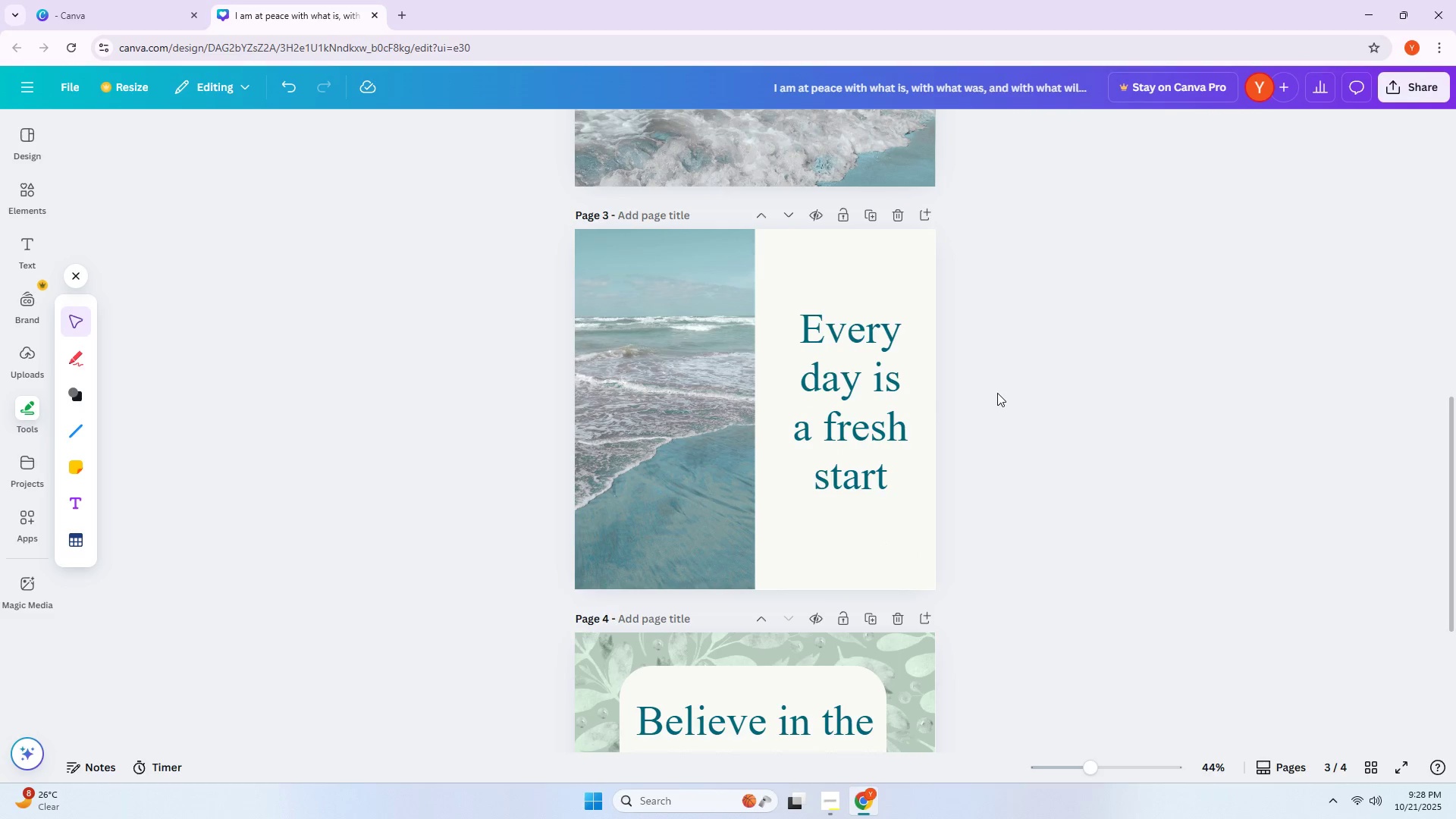 
scroll: coordinate [1005, 391], scroll_direction: down, amount: 1.0
 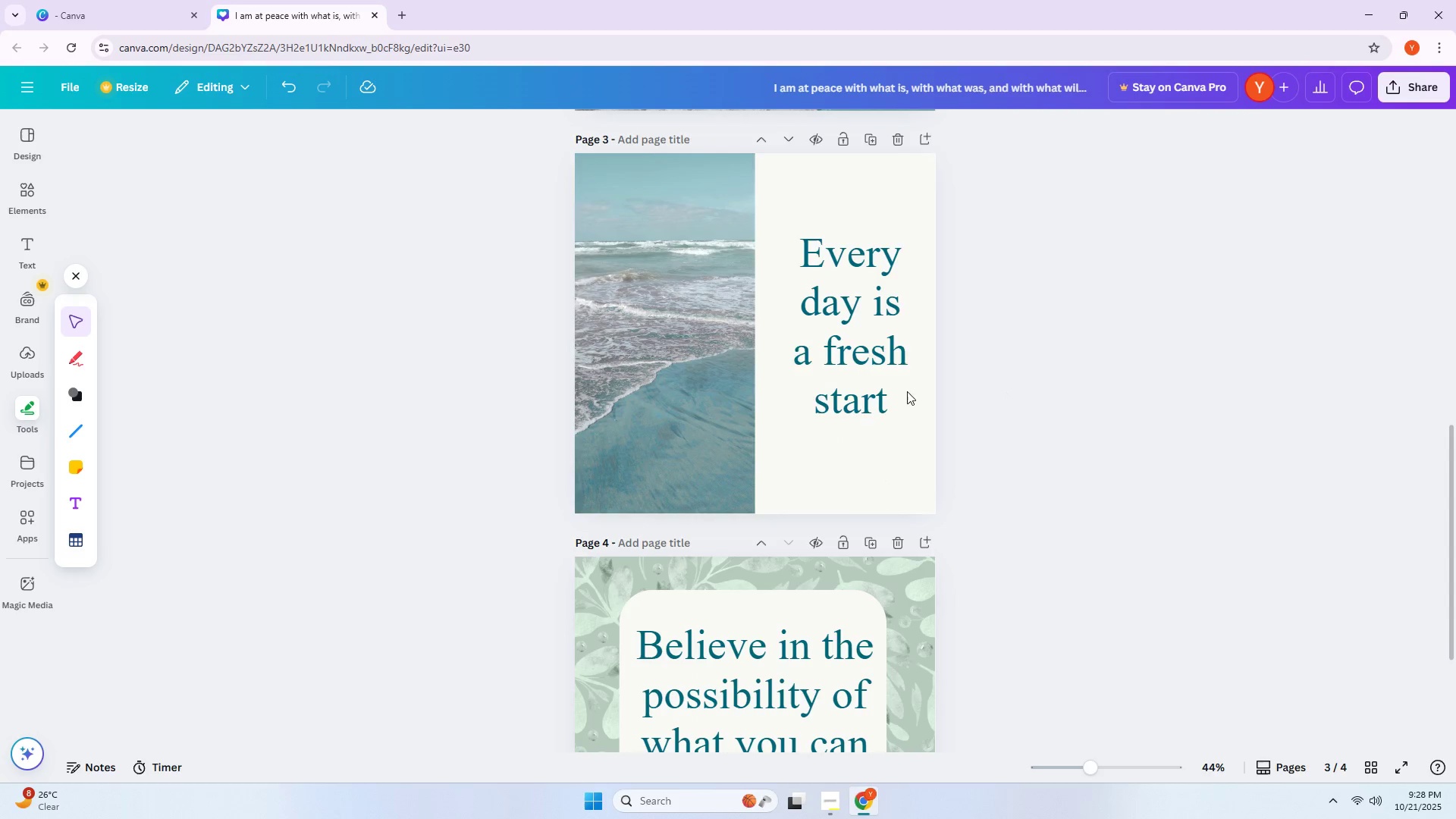 
left_click([726, 362])
 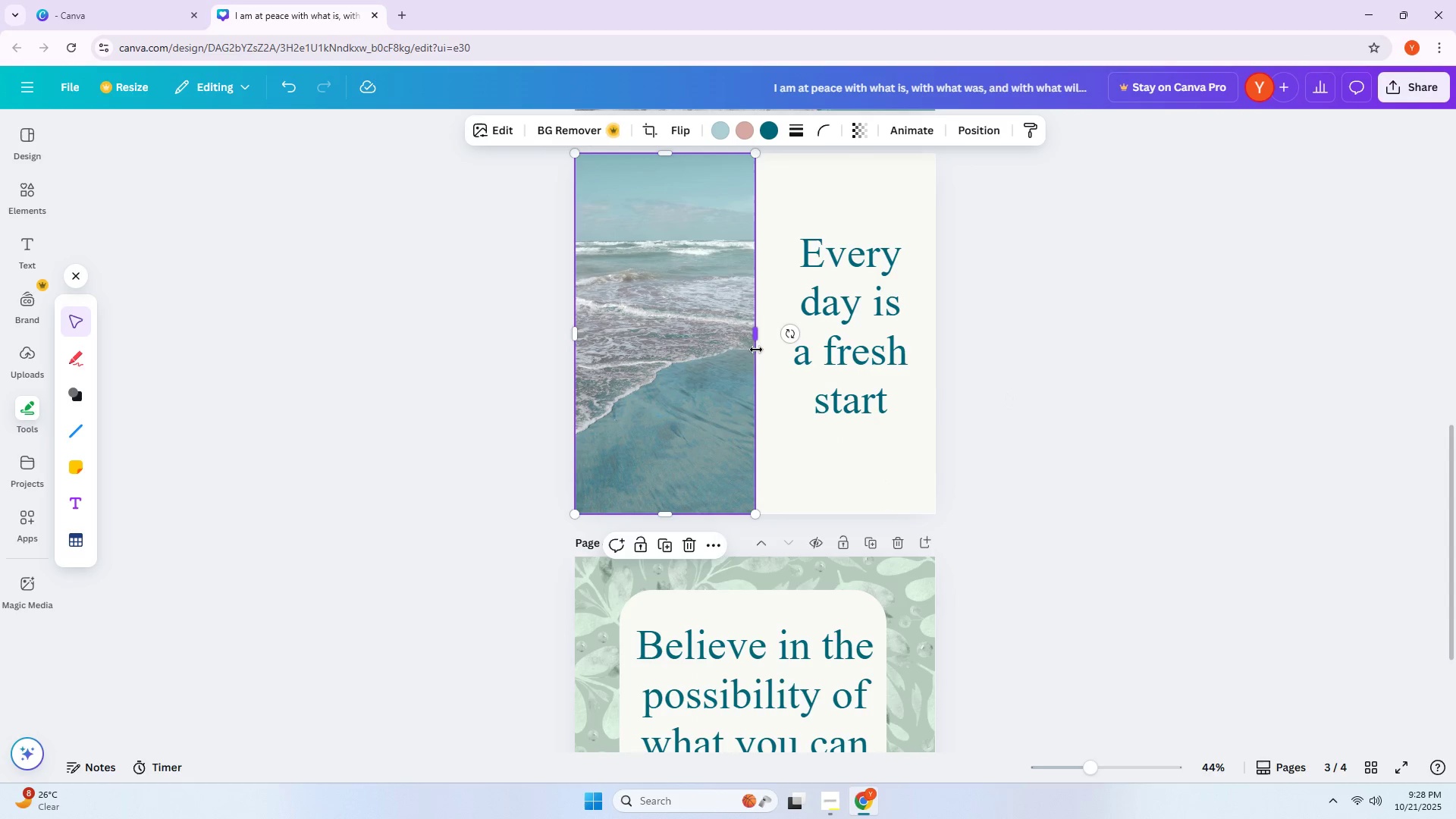 
left_click_drag(start_coordinate=[758, 339], to_coordinate=[762, 340])
 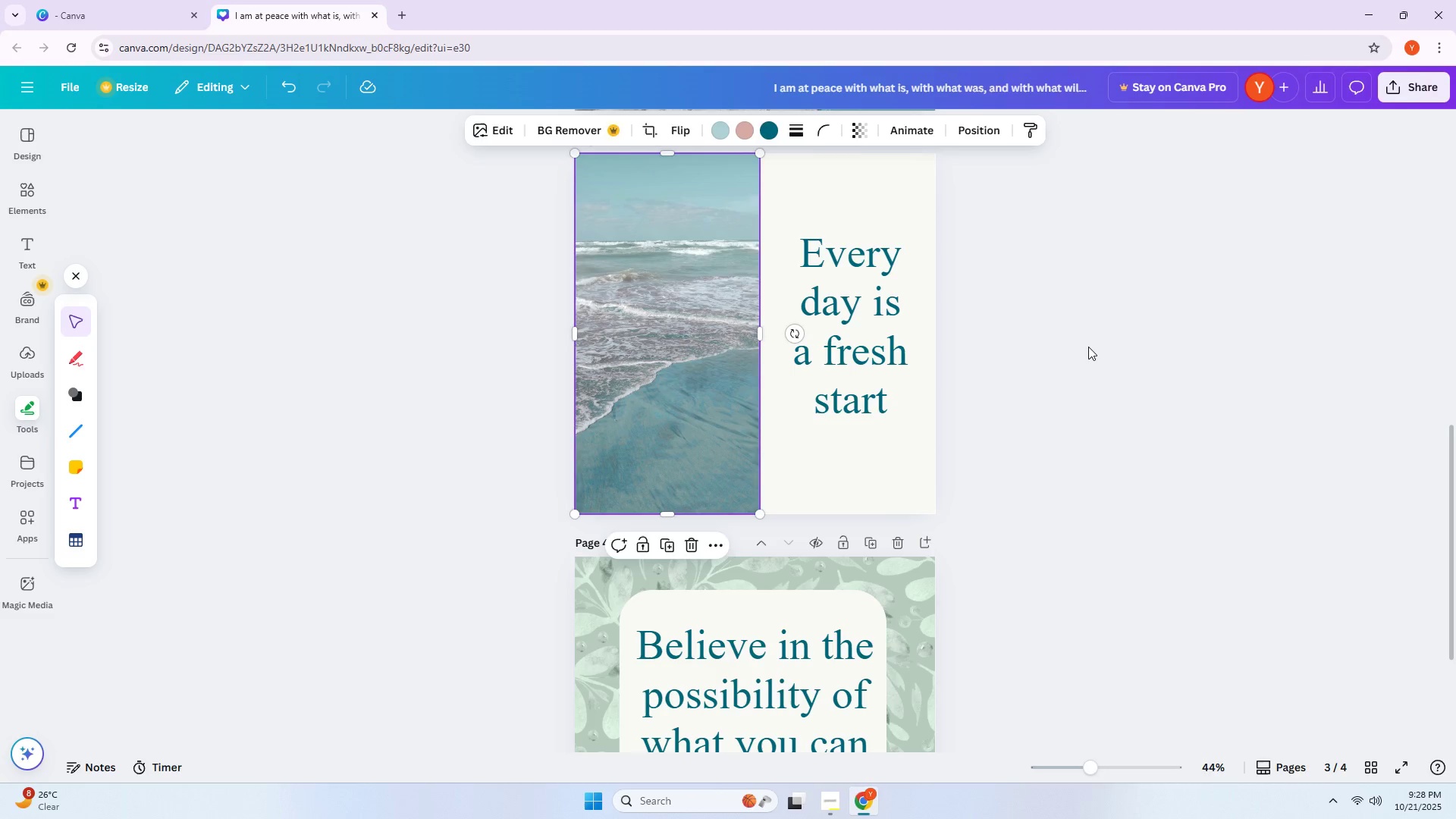 
left_click([1088, 347])
 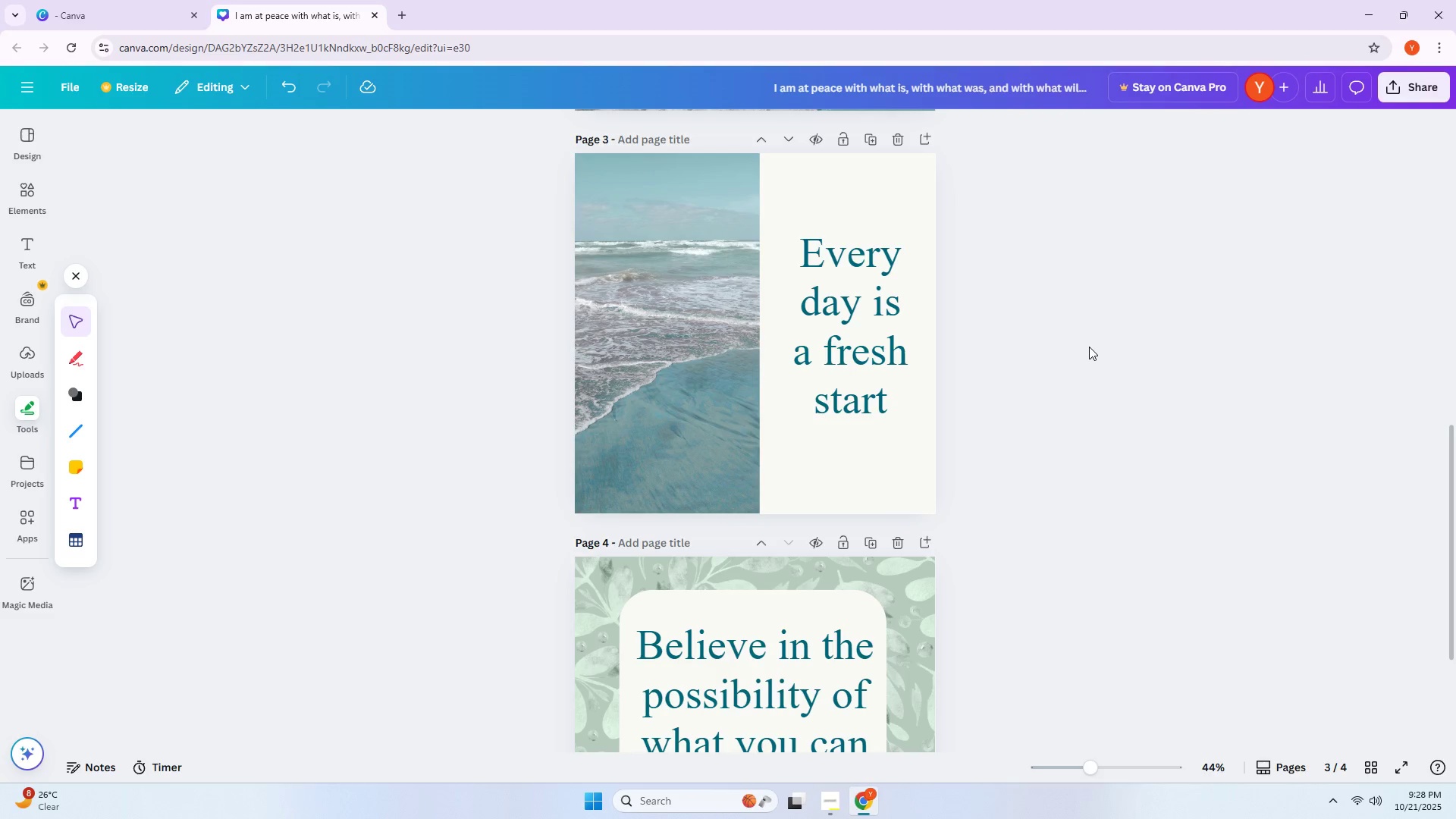 
scroll: coordinate [1068, 369], scroll_direction: down, amount: 10.0
 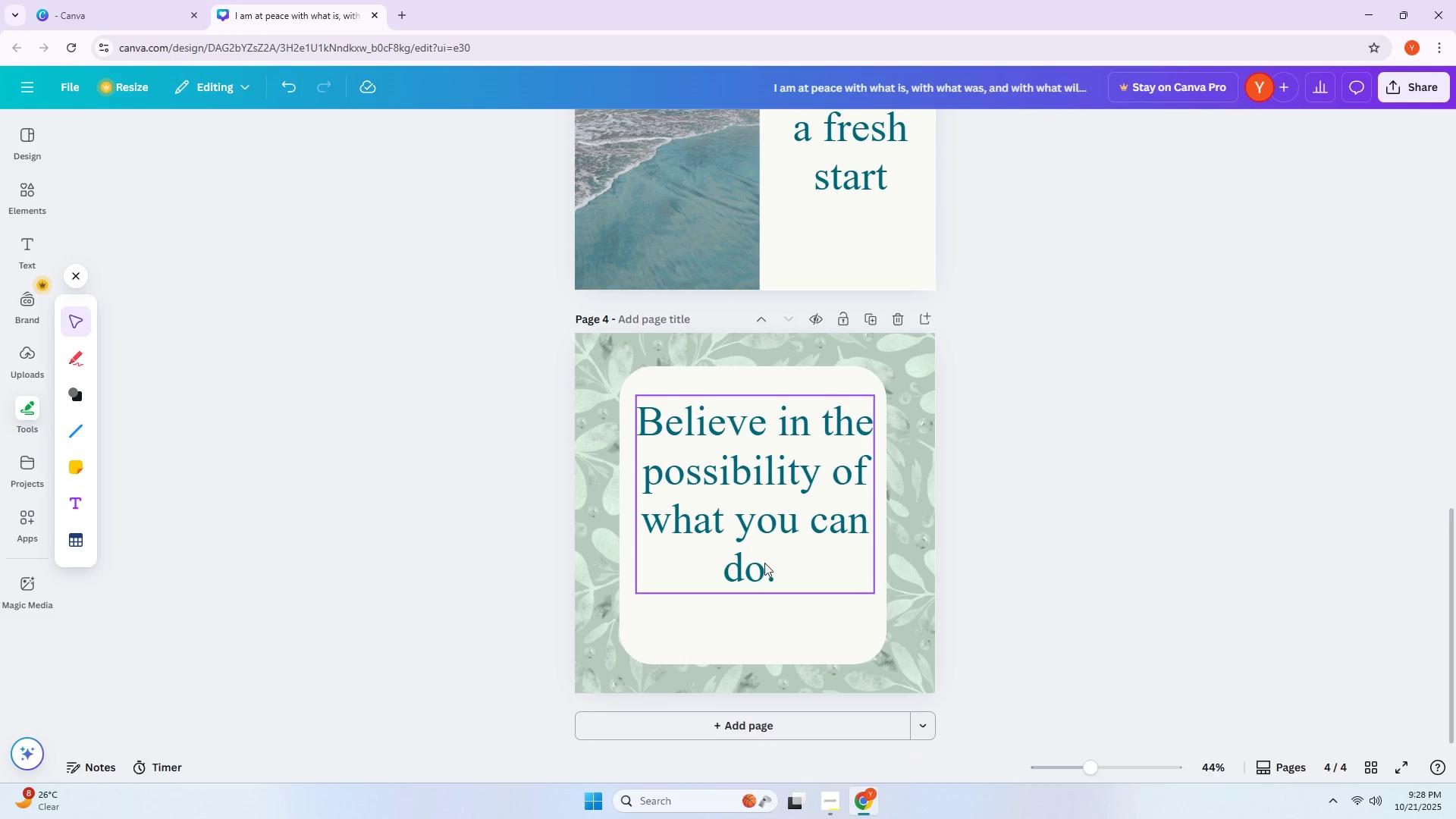 
left_click([1117, 566])
 